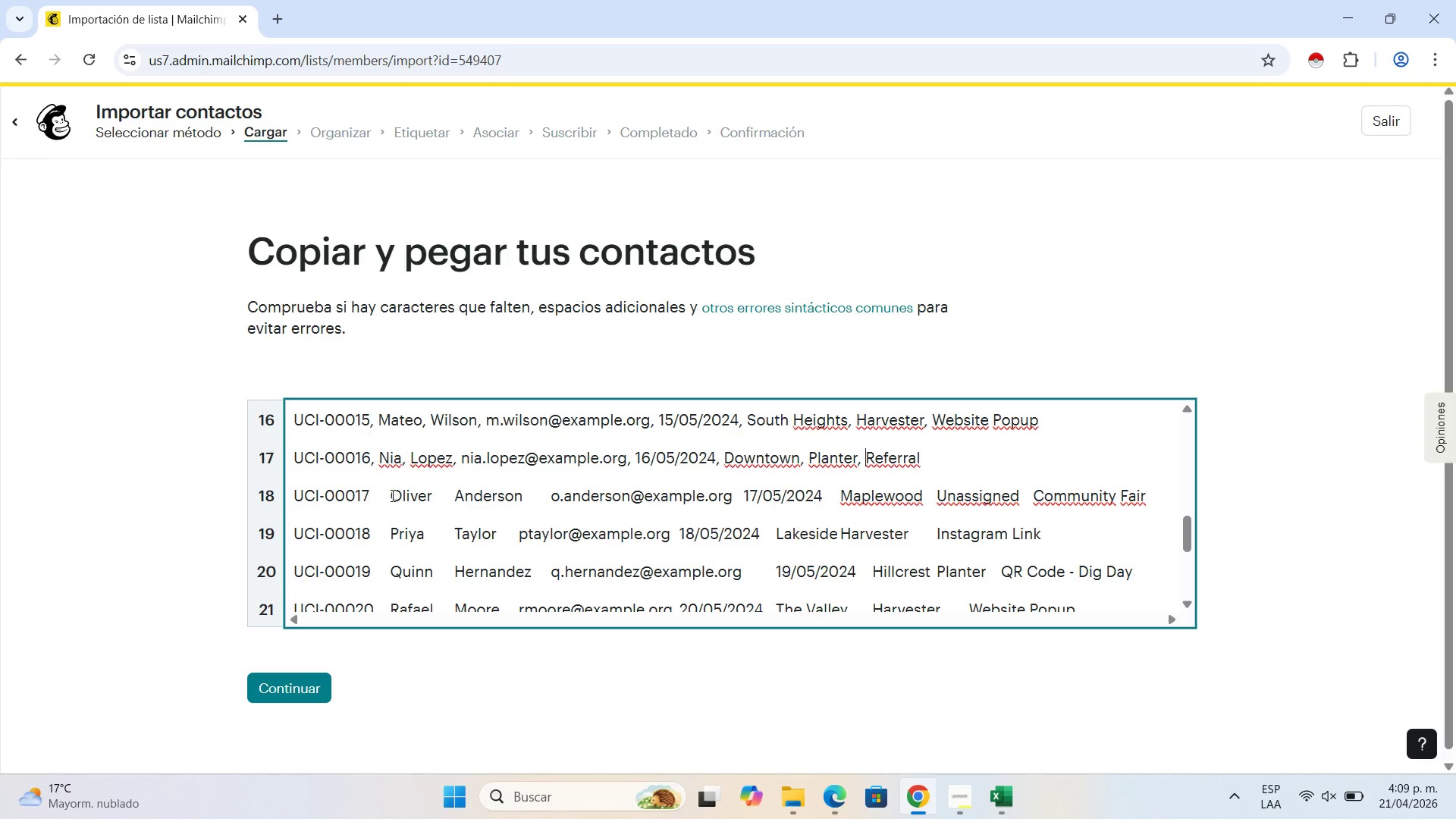 
left_click([388, 495])
 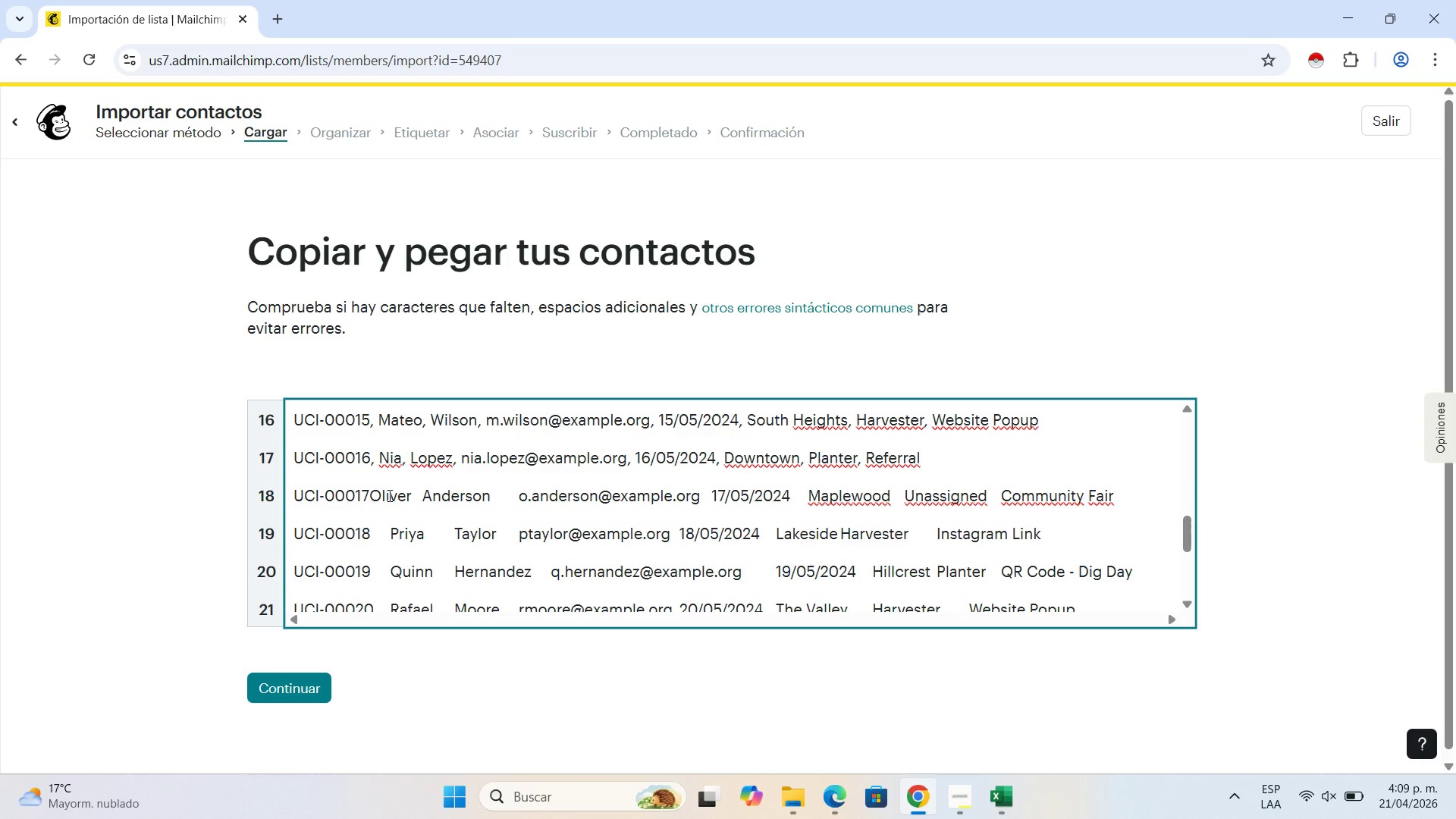 
key(Backspace)
 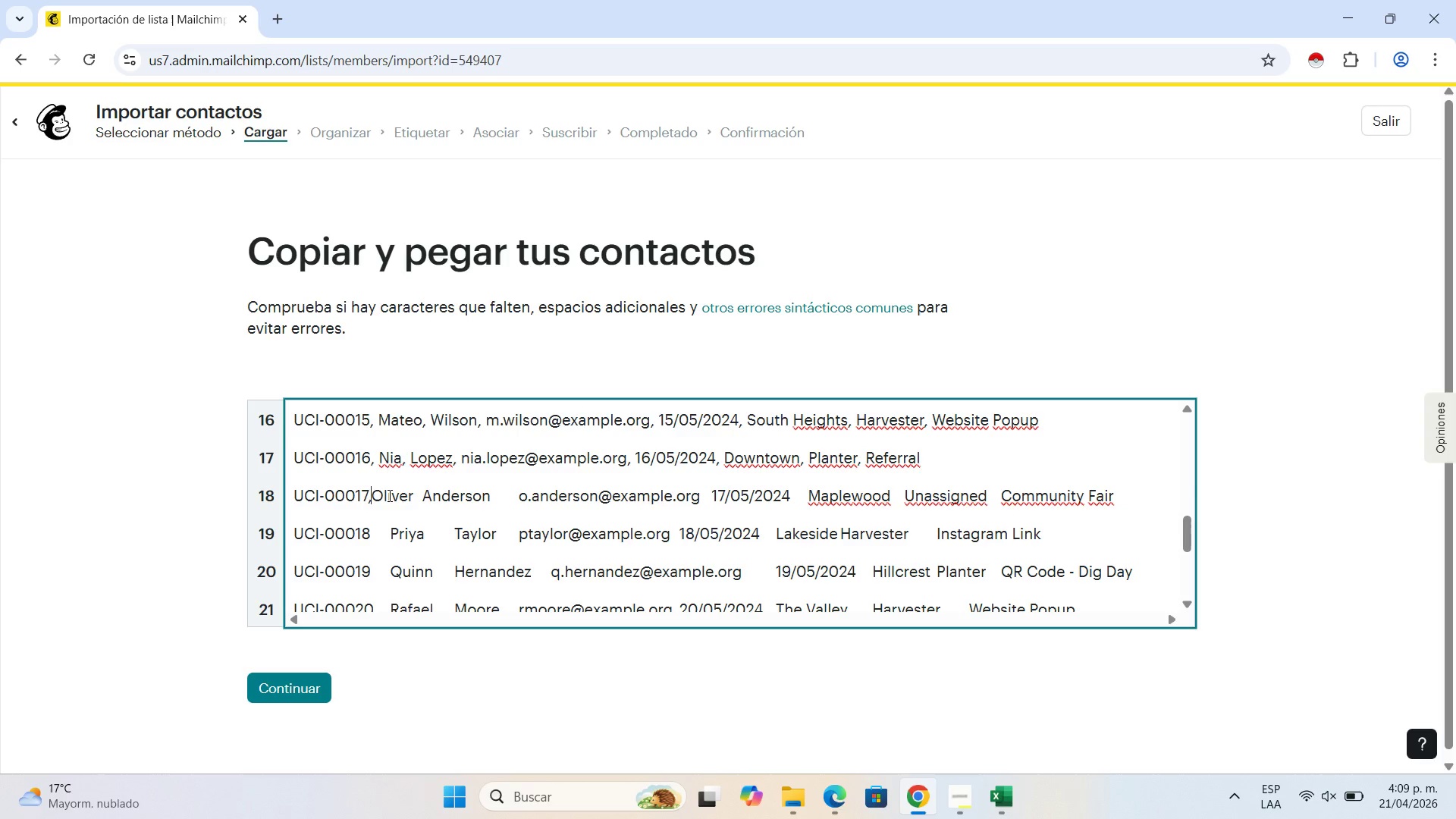 
key(Comma)
 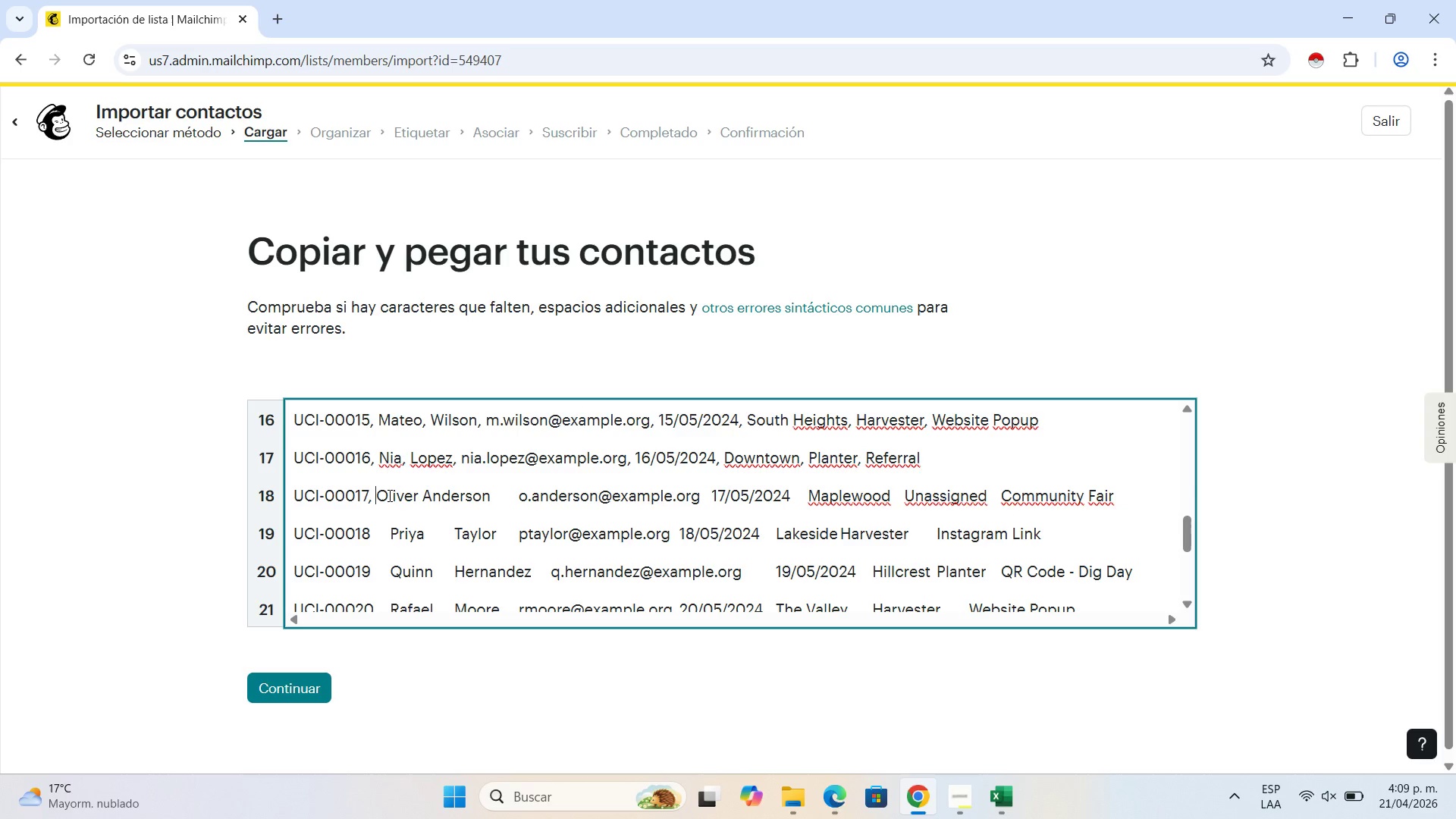 
key(Space)
 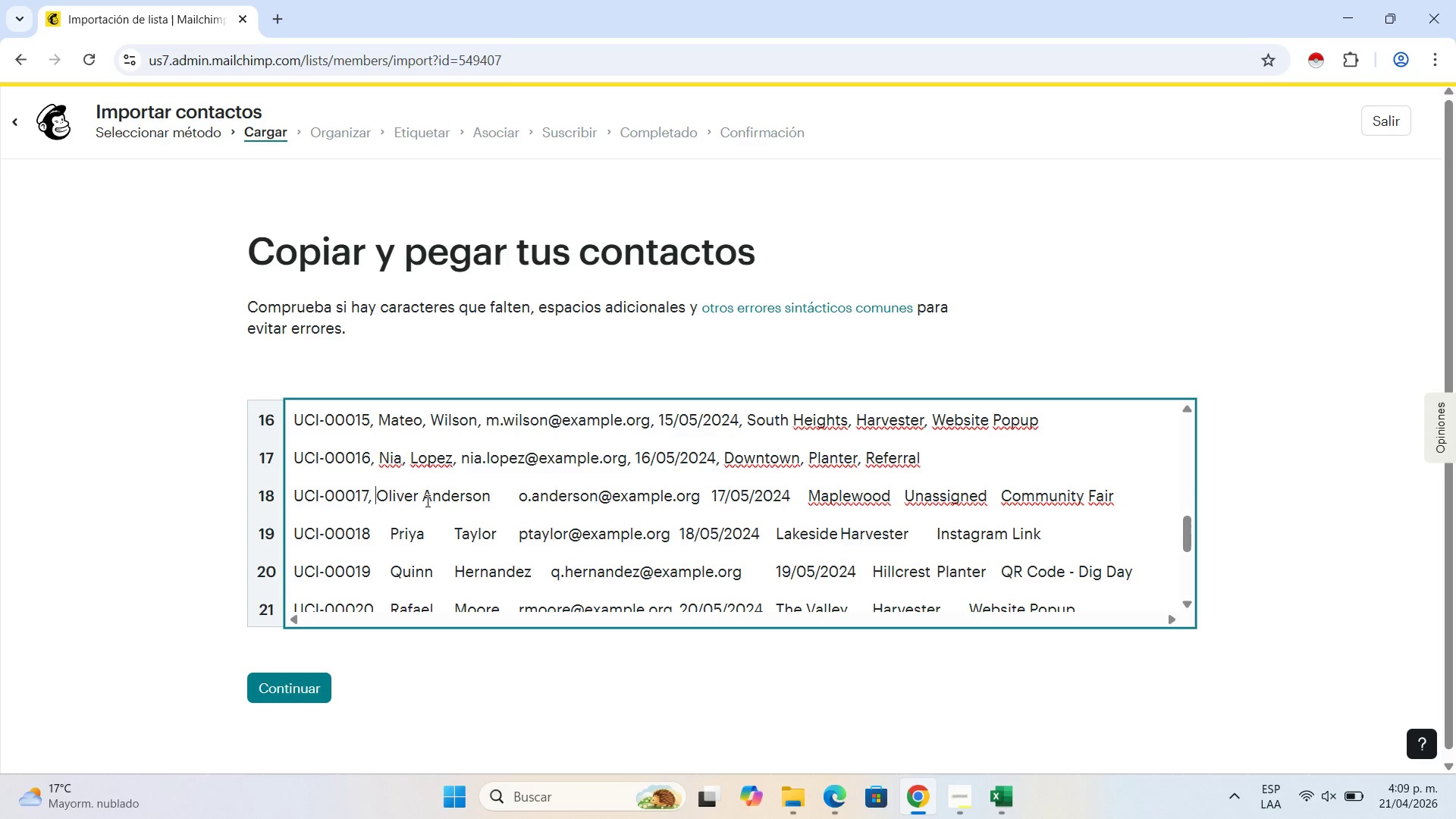 
left_click([425, 502])
 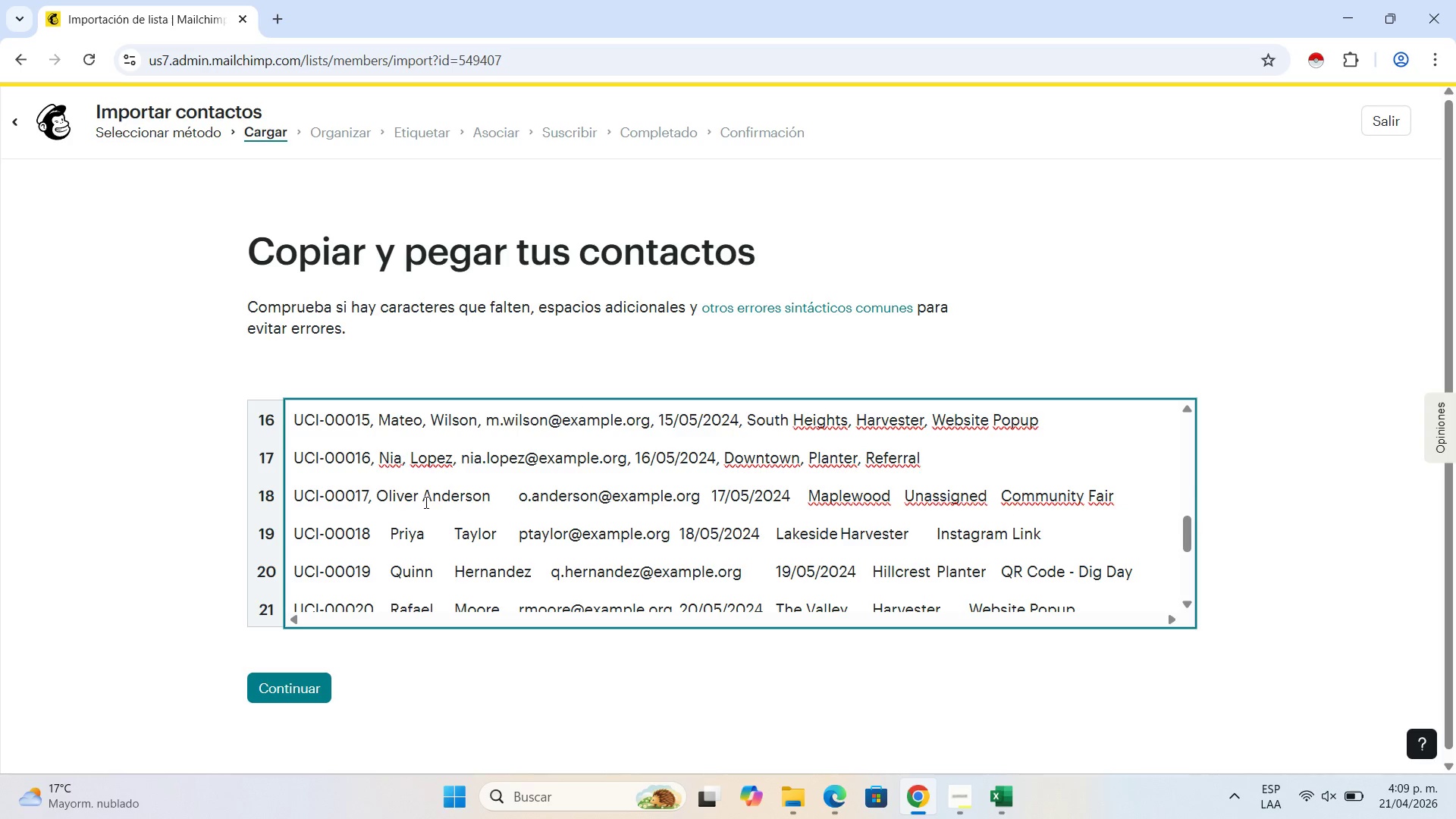 
key(Backspace)
 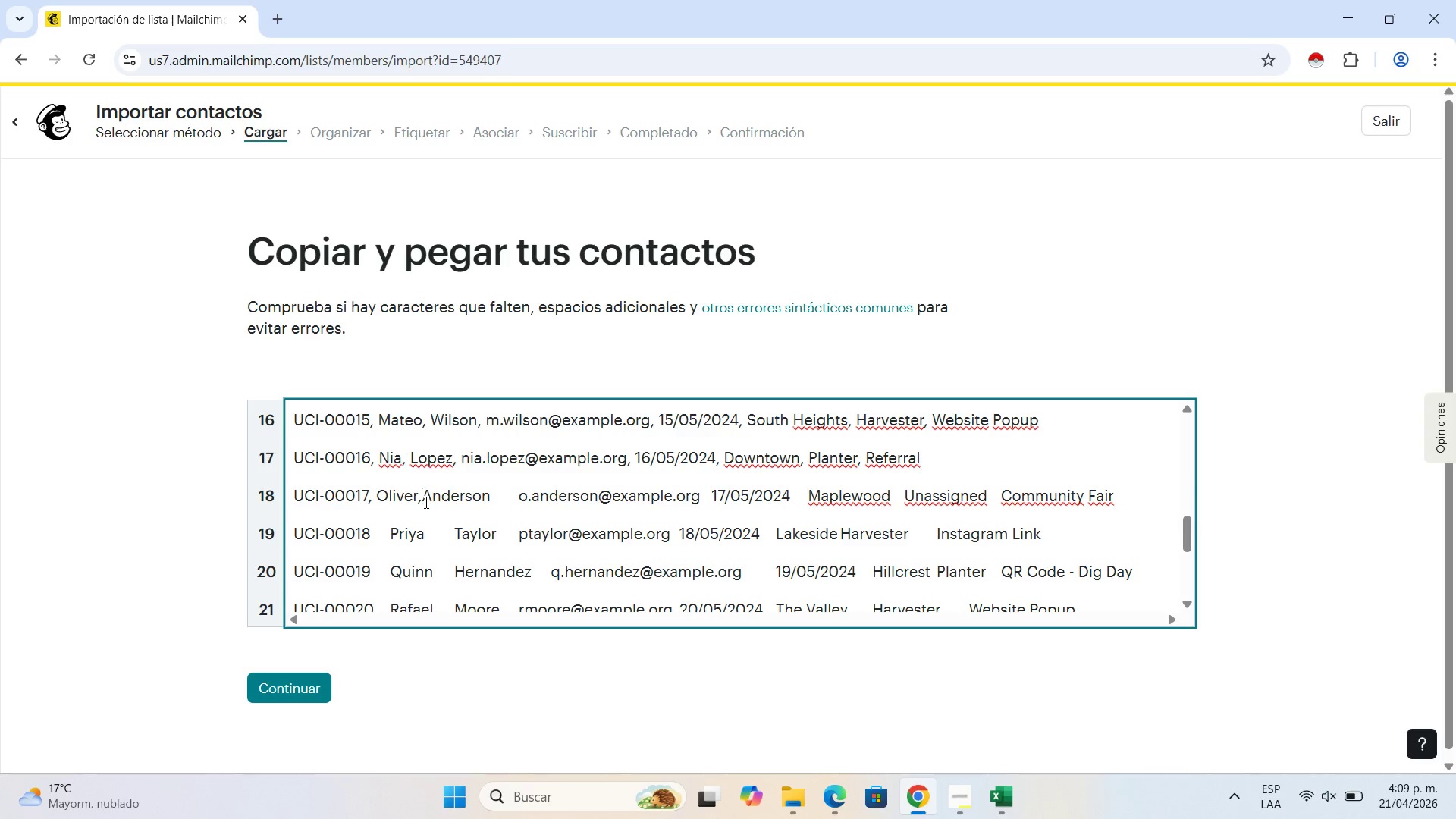 
key(Comma)
 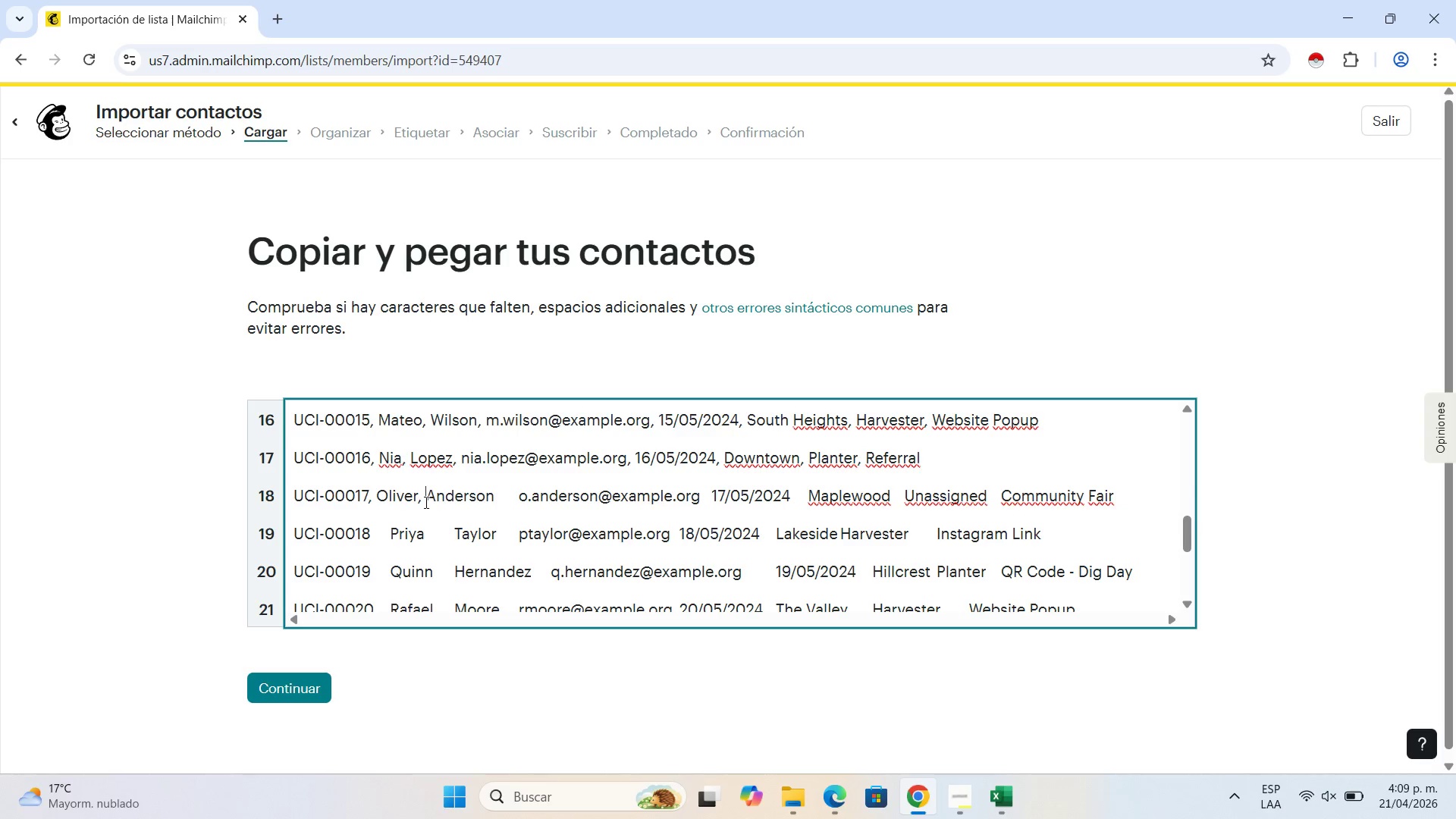 
key(Space)
 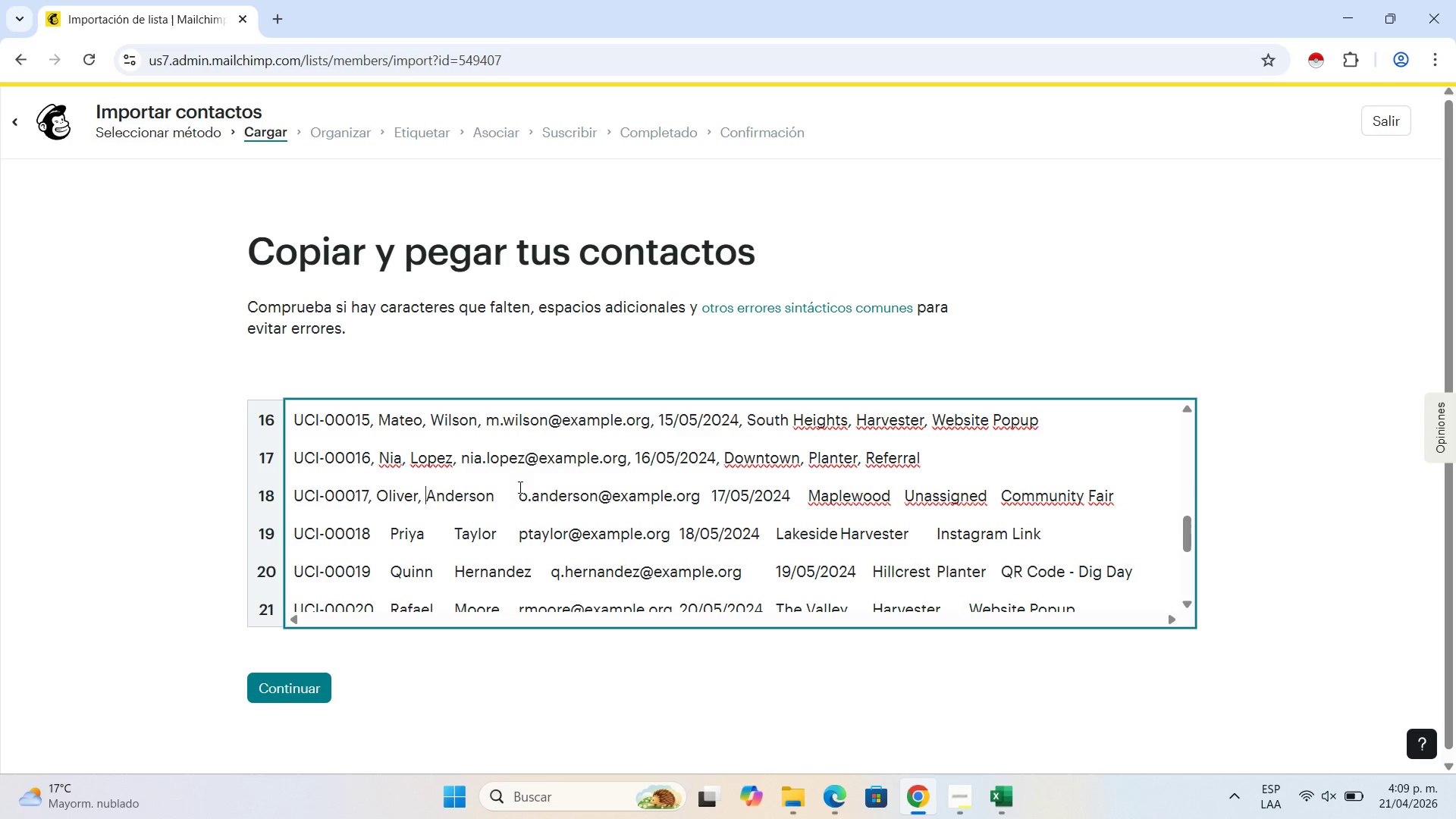 
left_click([512, 491])
 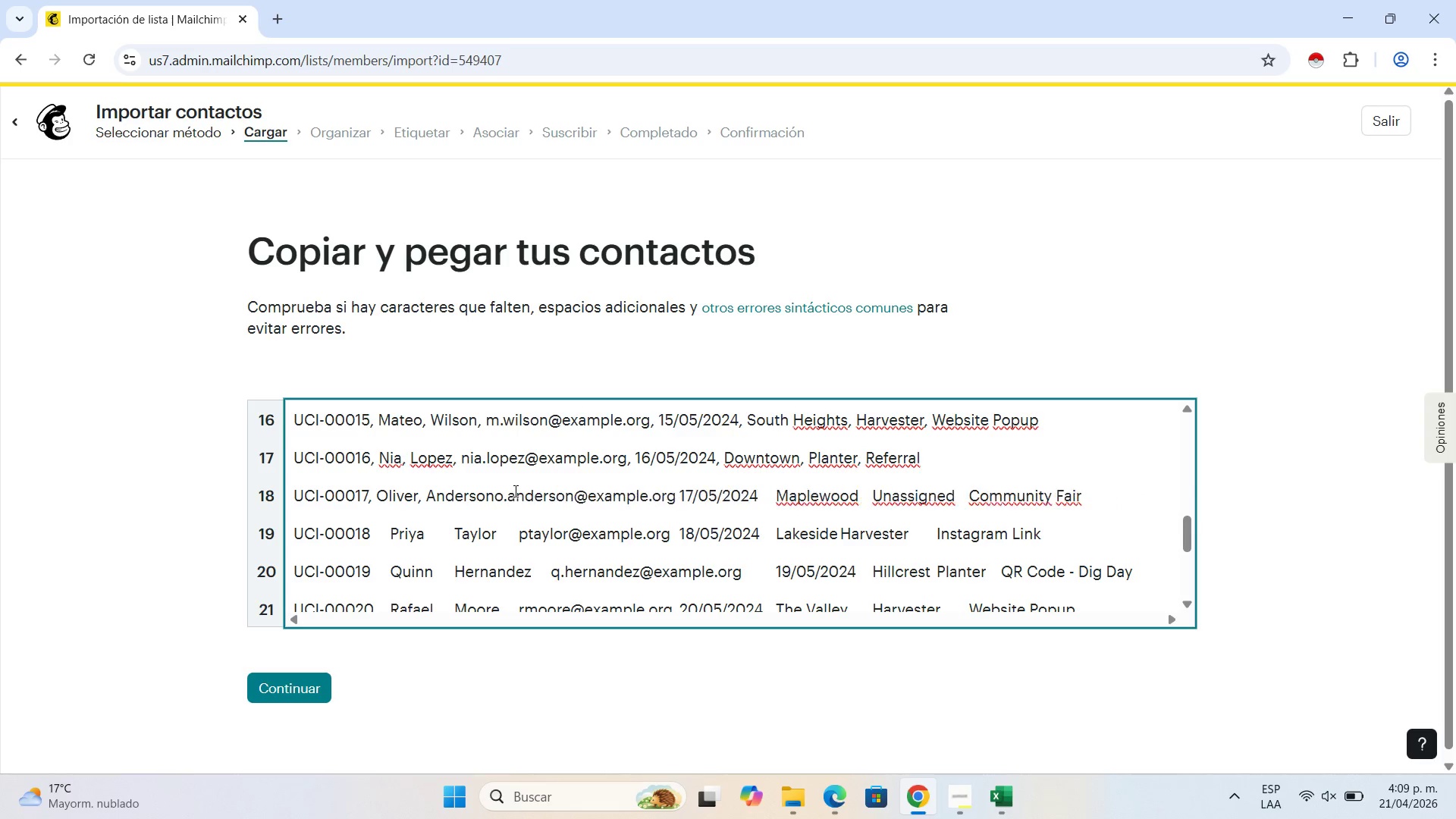 
key(Backspace)
 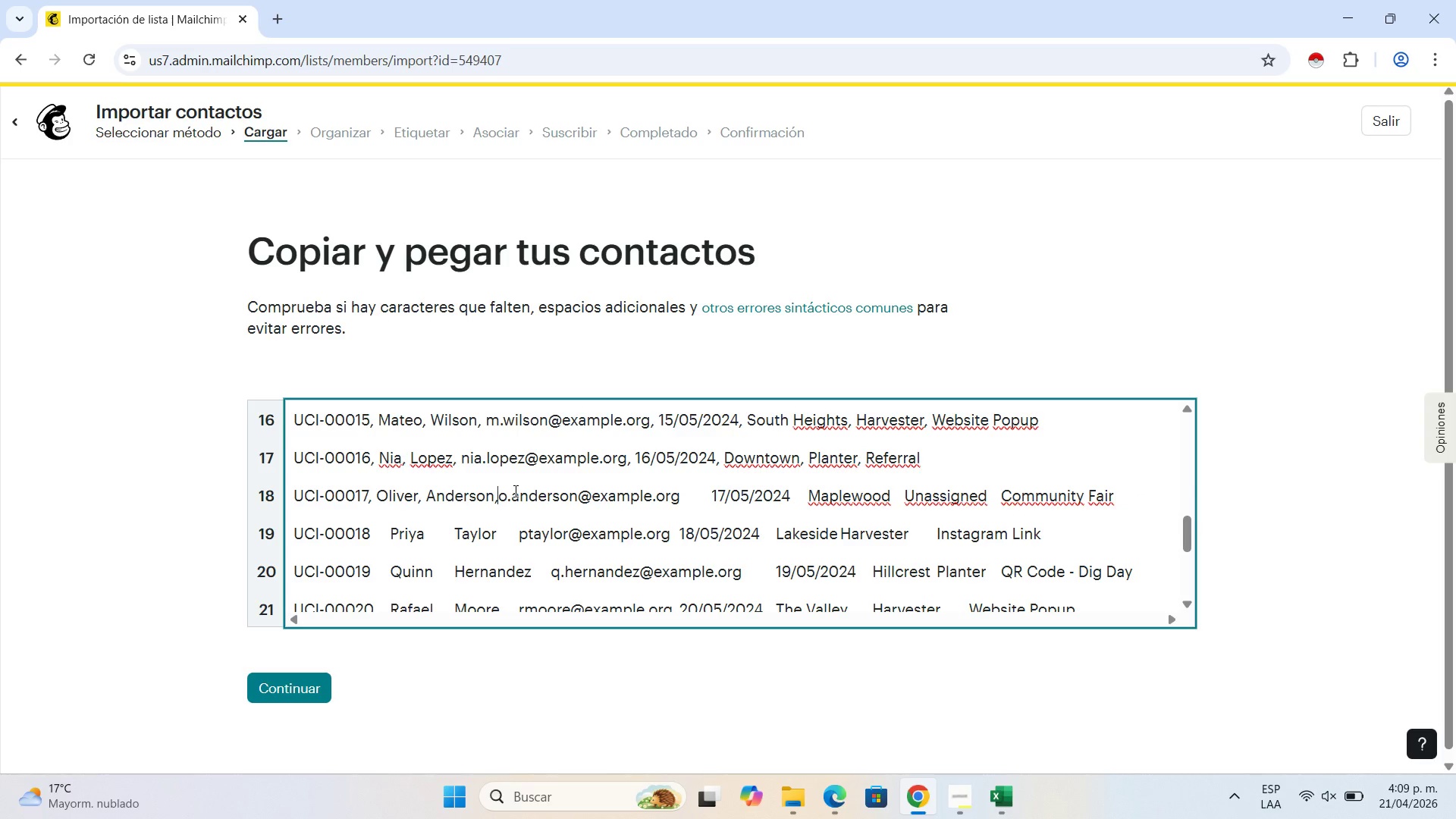 
key(Comma)
 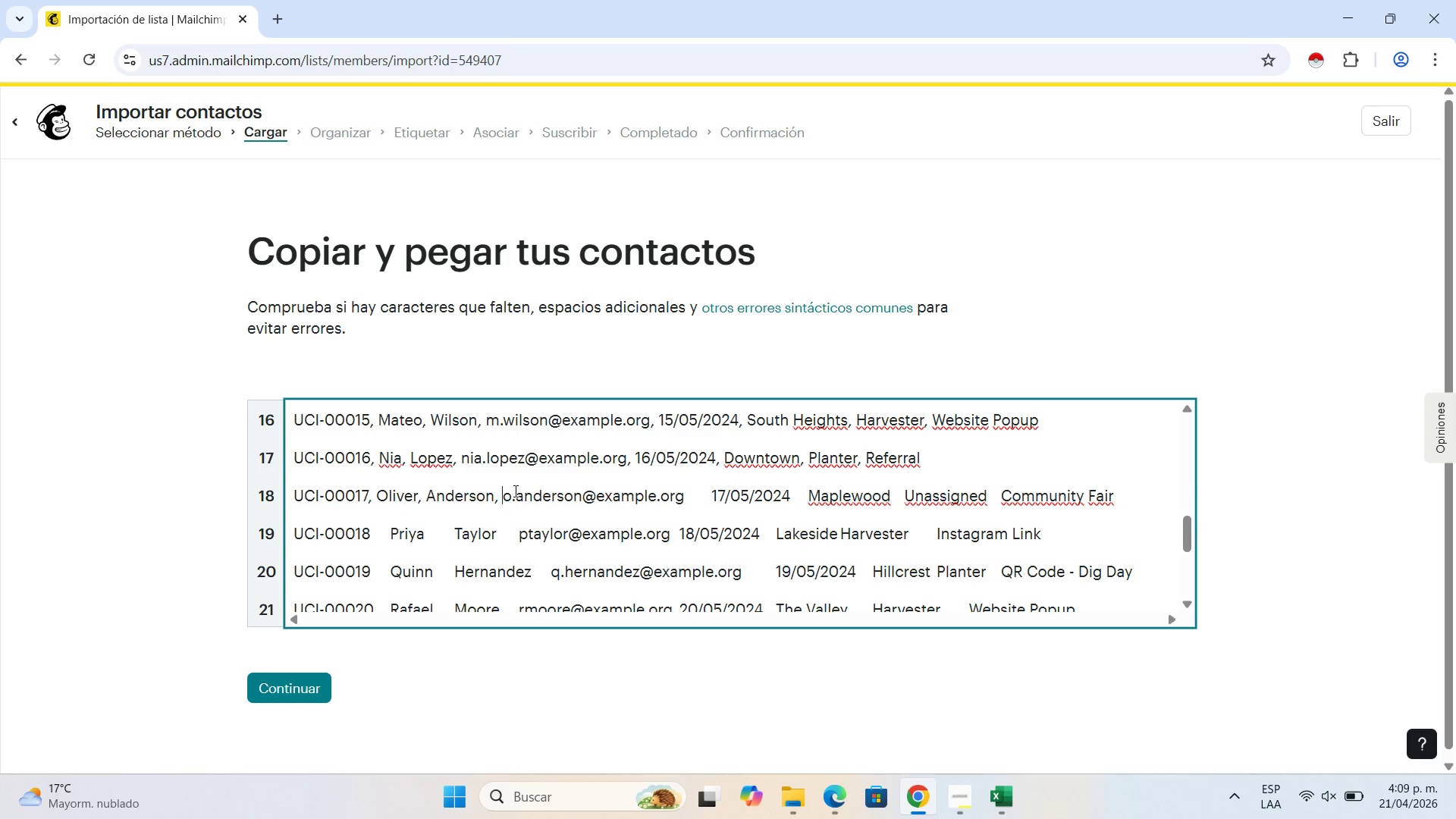 
key(Space)
 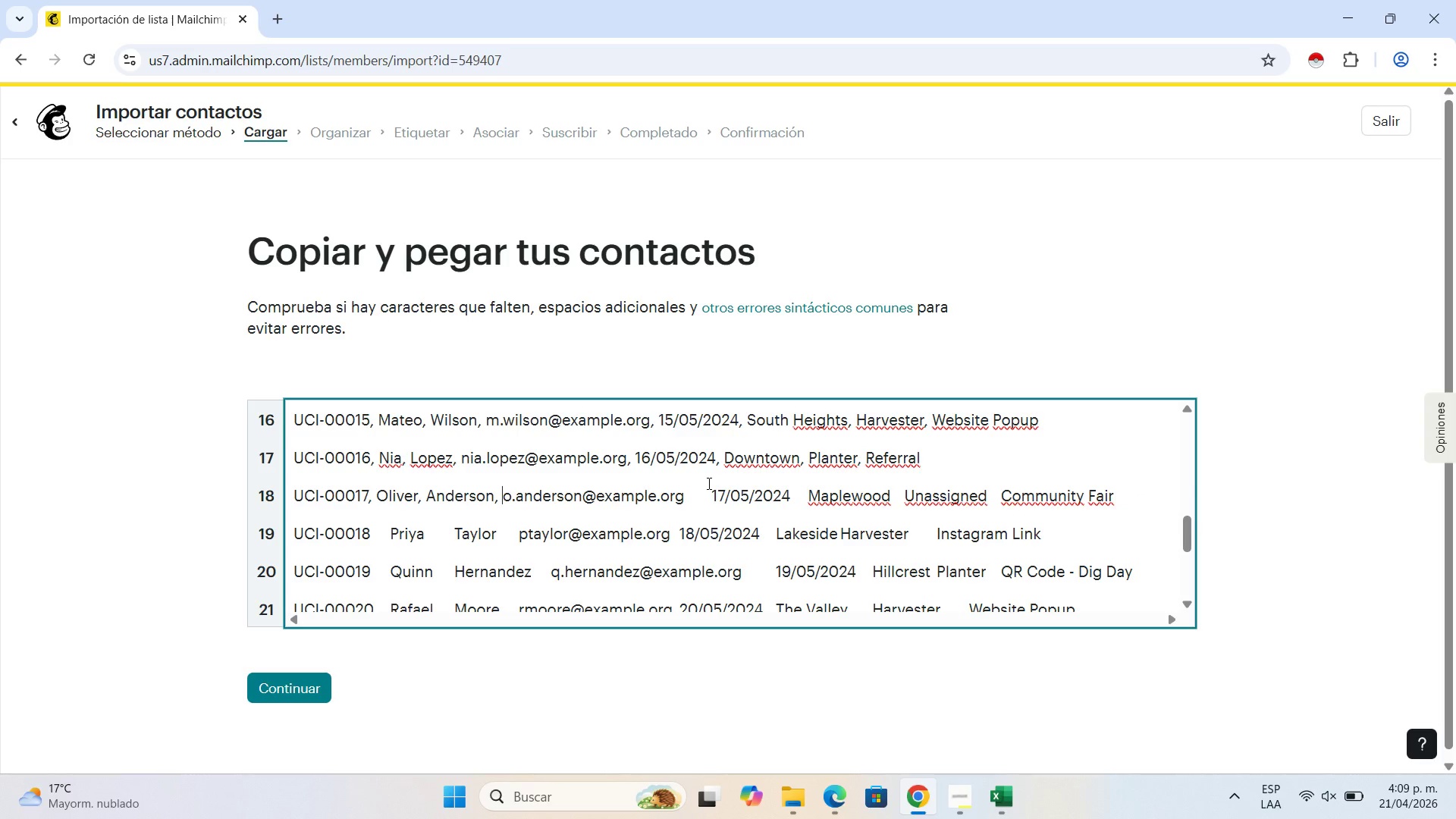 
left_click([708, 483])
 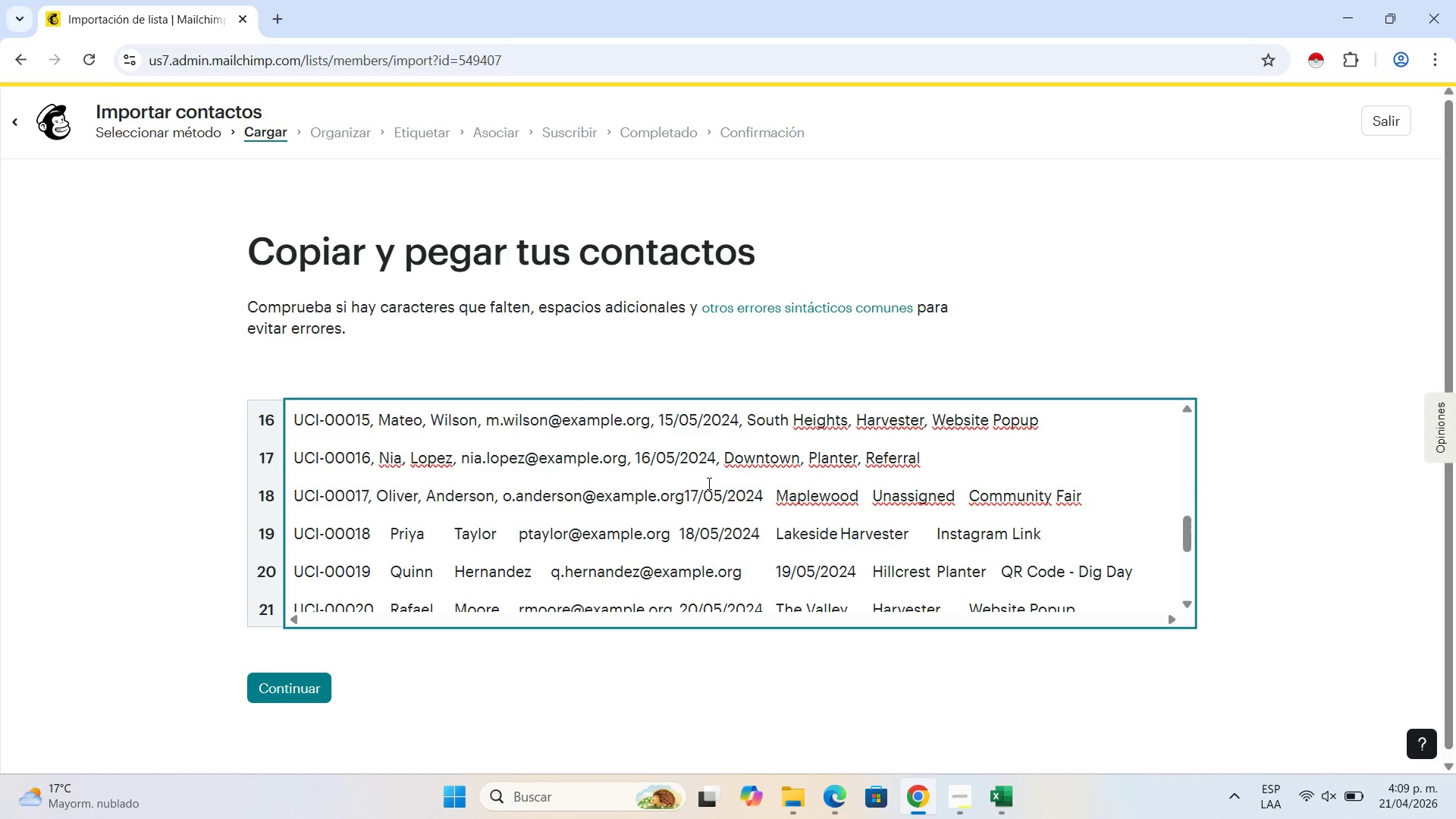 
key(Backspace)
 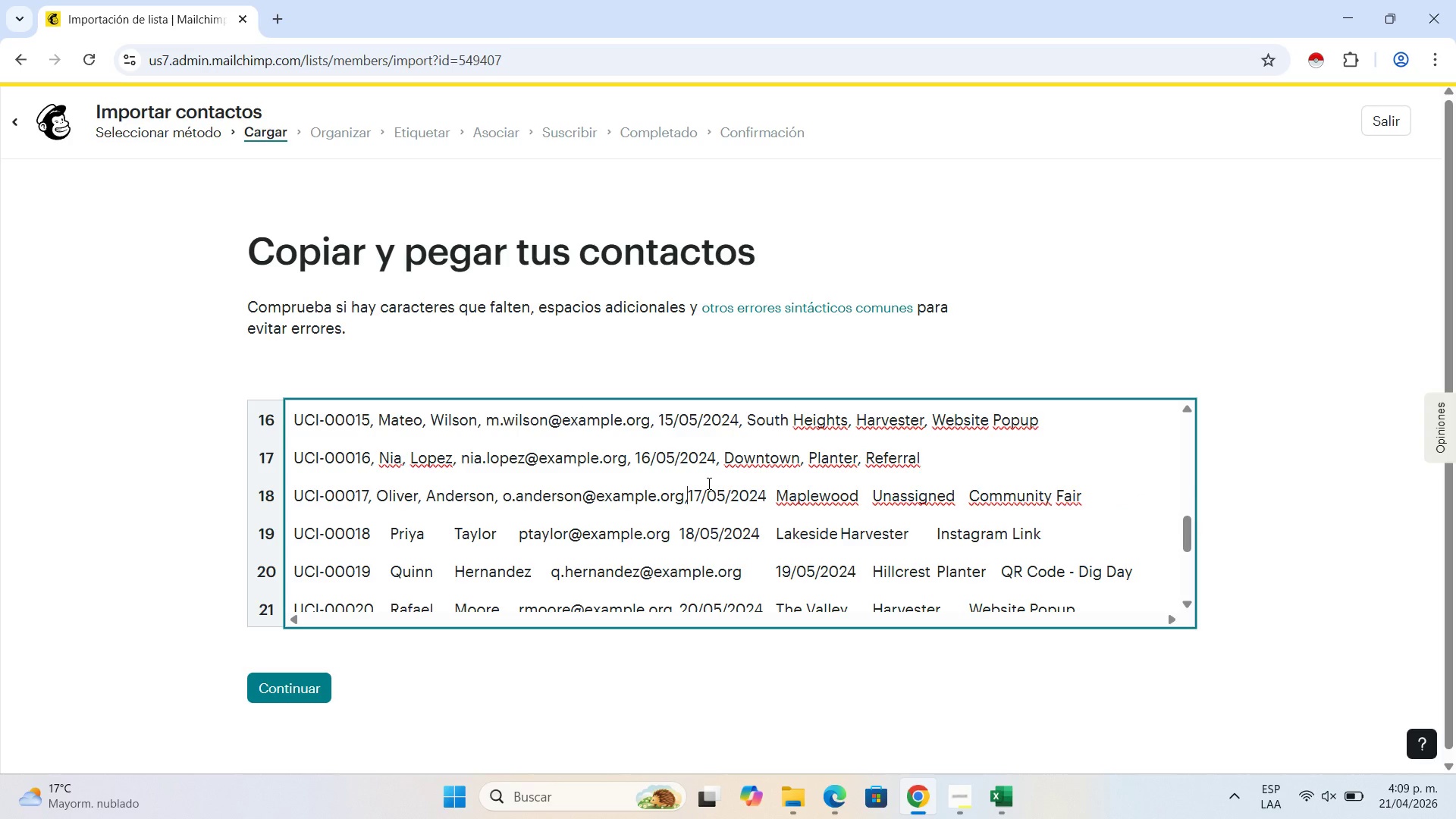 
key(Comma)
 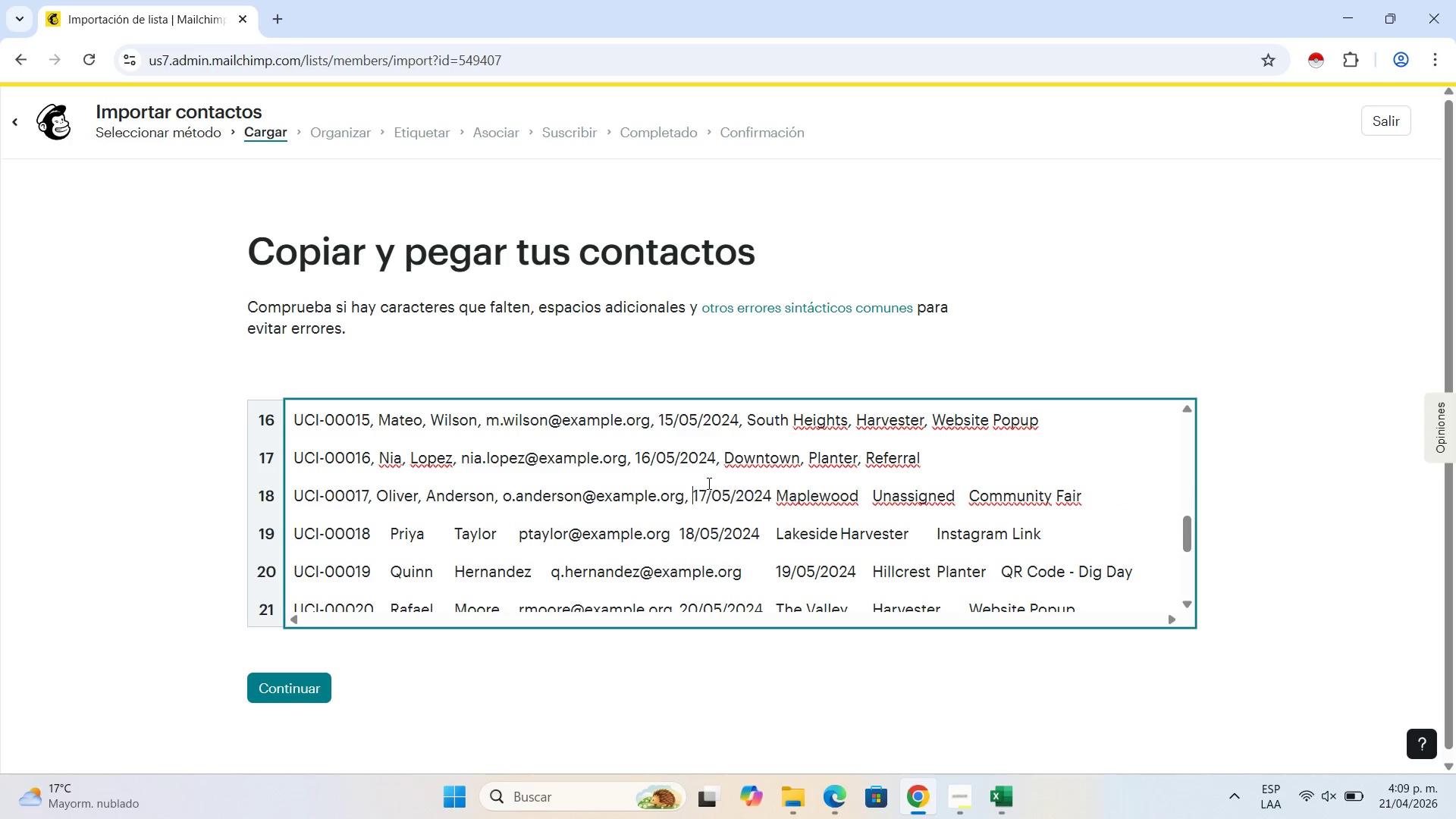 
key(Space)
 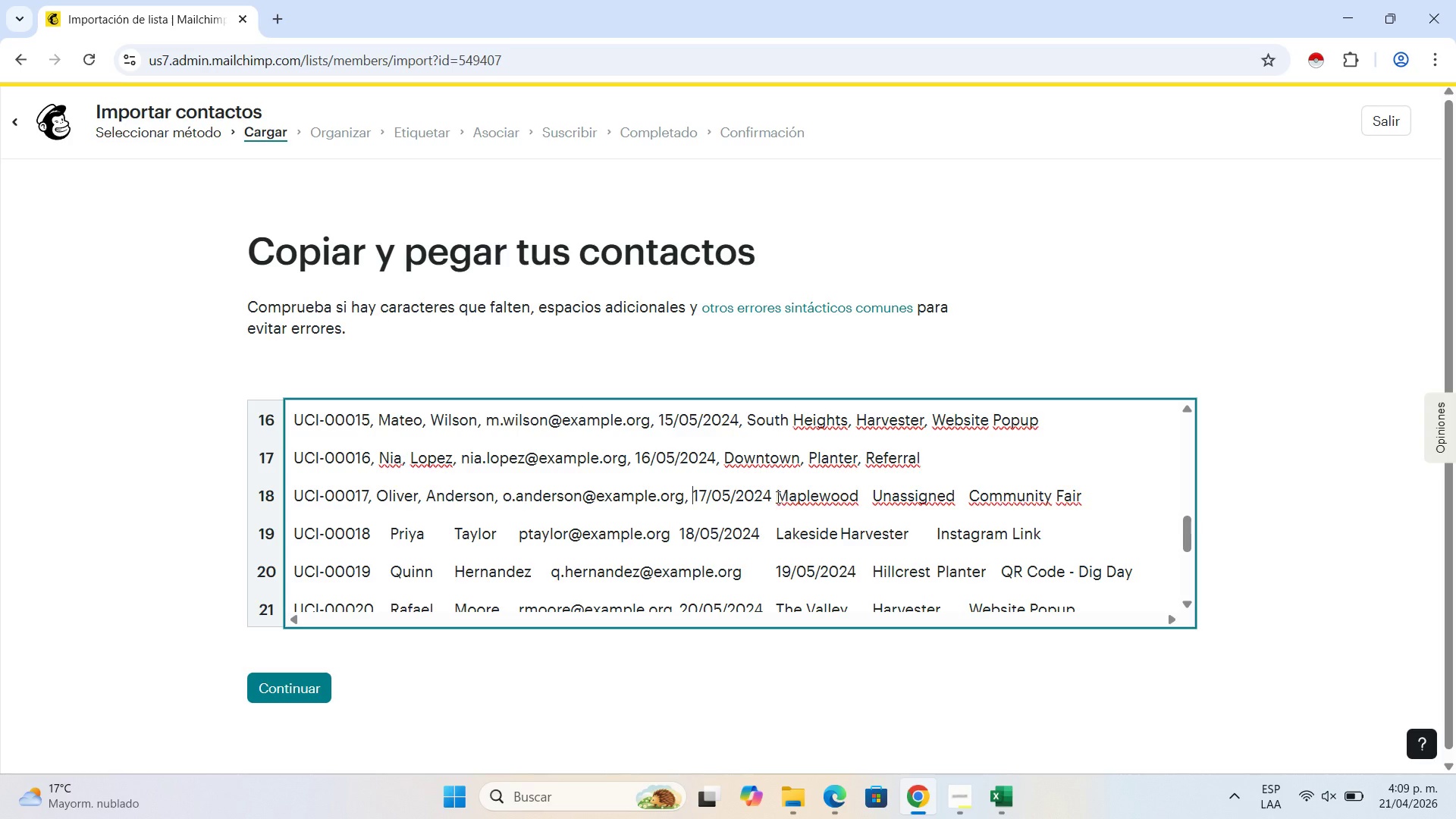 
left_click([774, 497])
 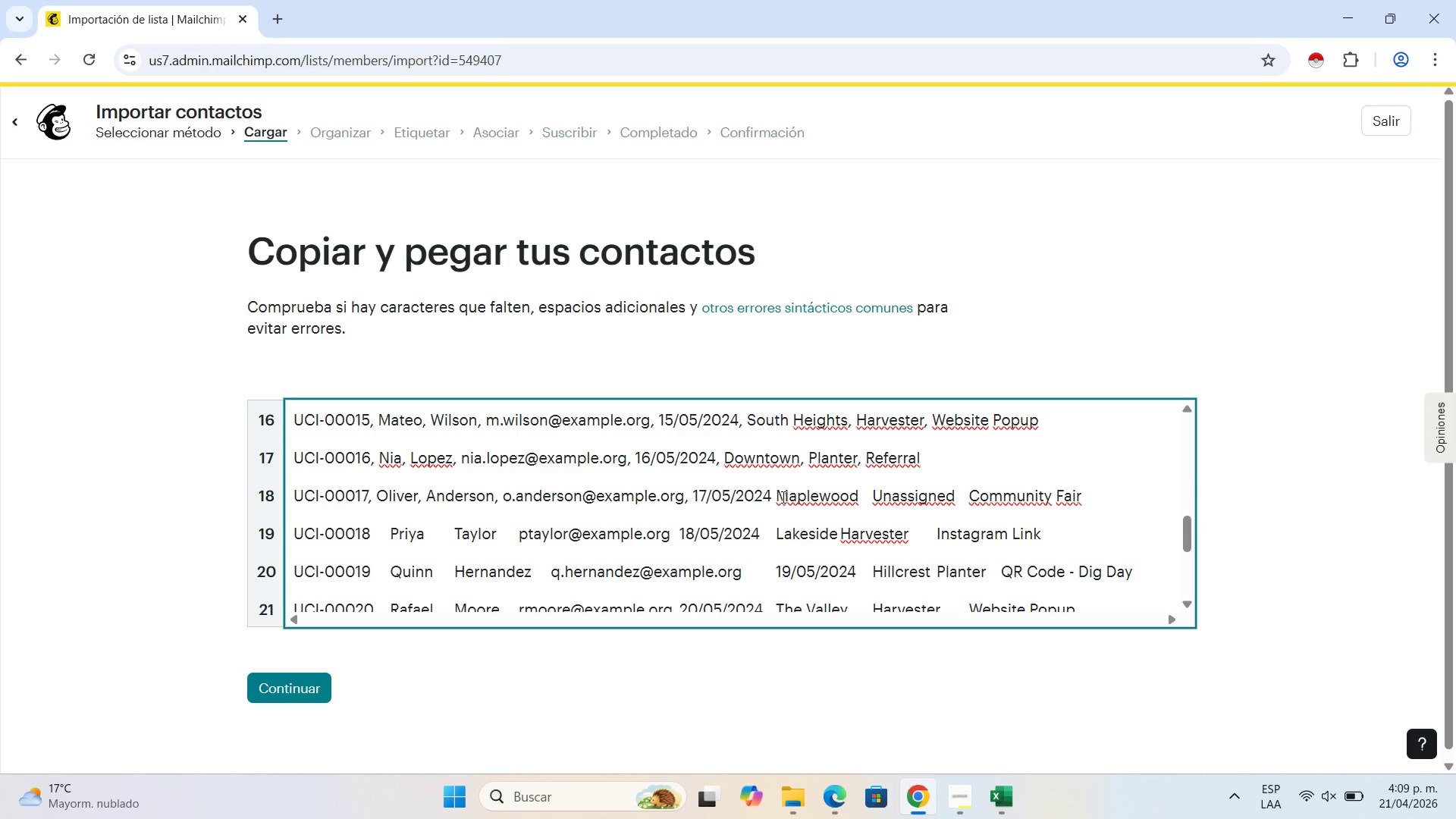 
key(Backspace)
 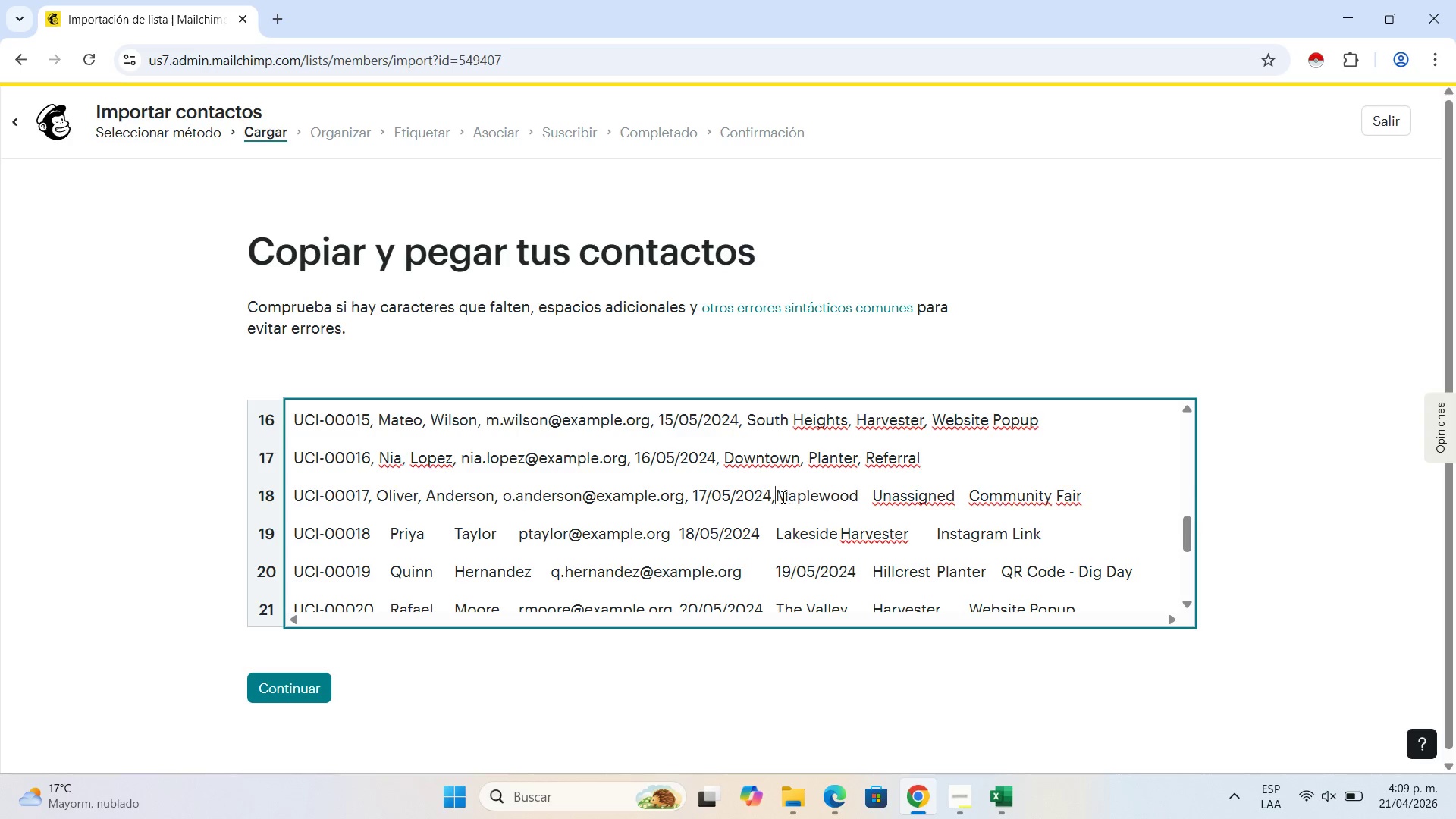 
key(Comma)
 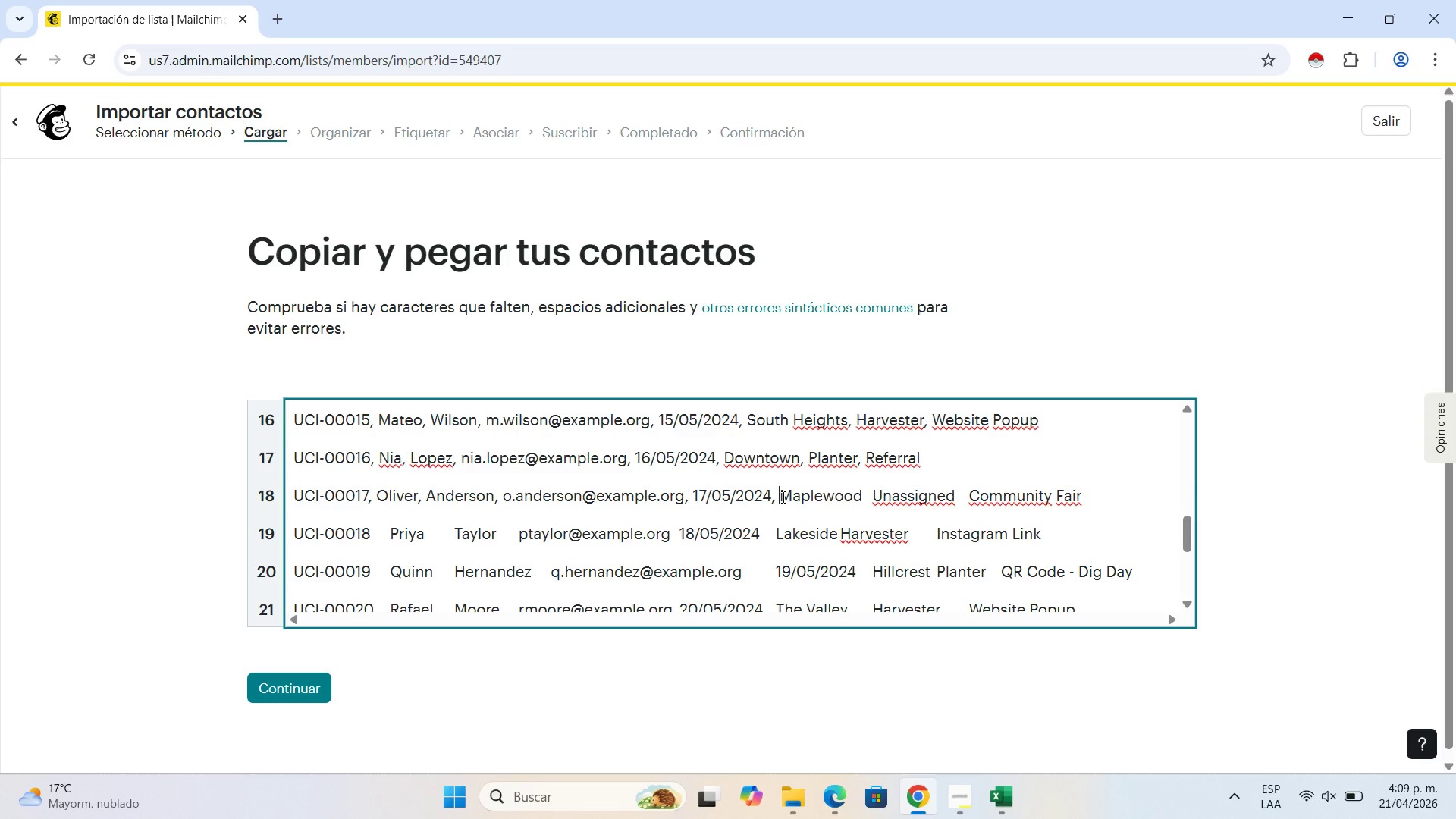 
key(Space)
 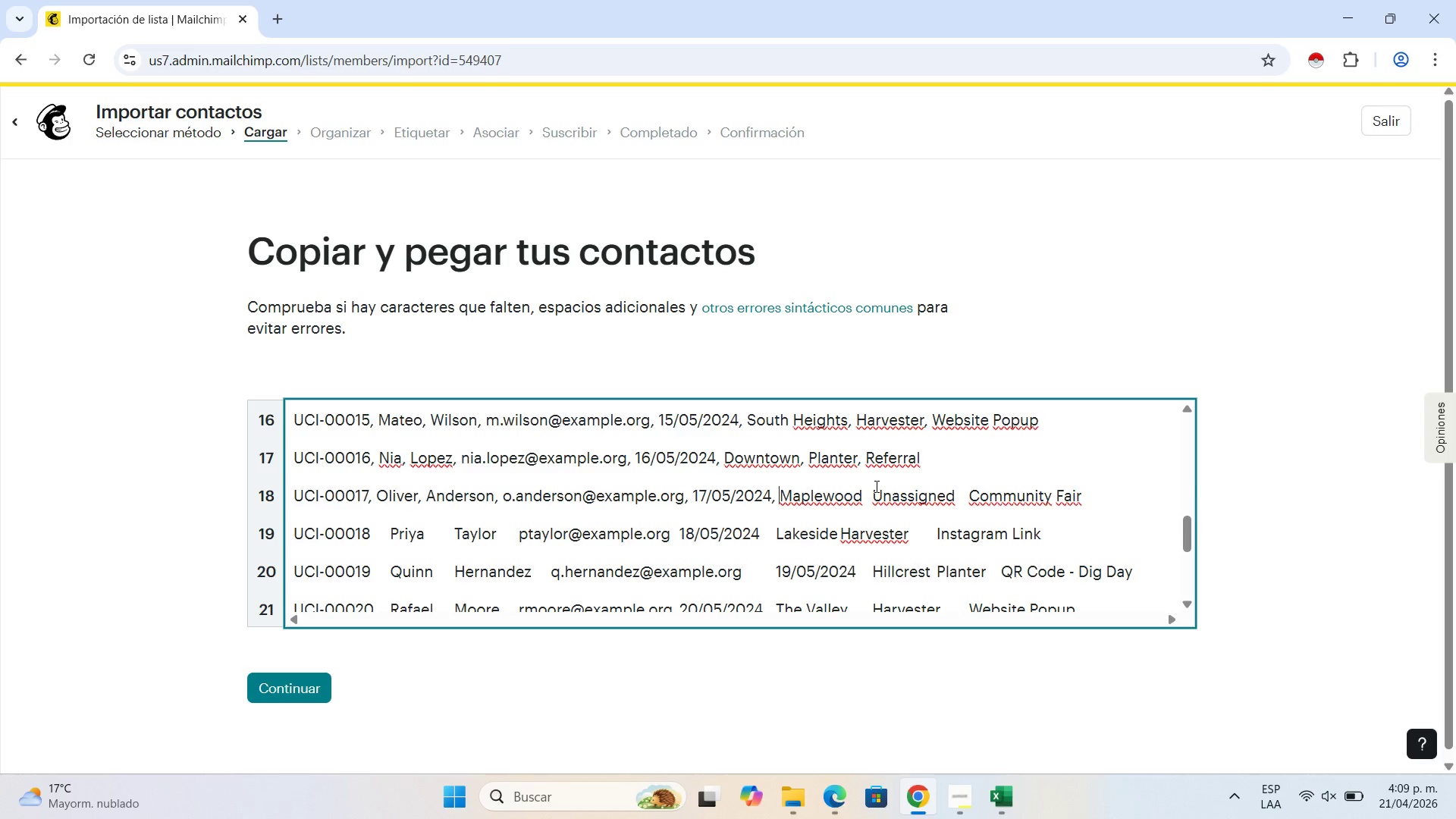 
left_click([875, 488])
 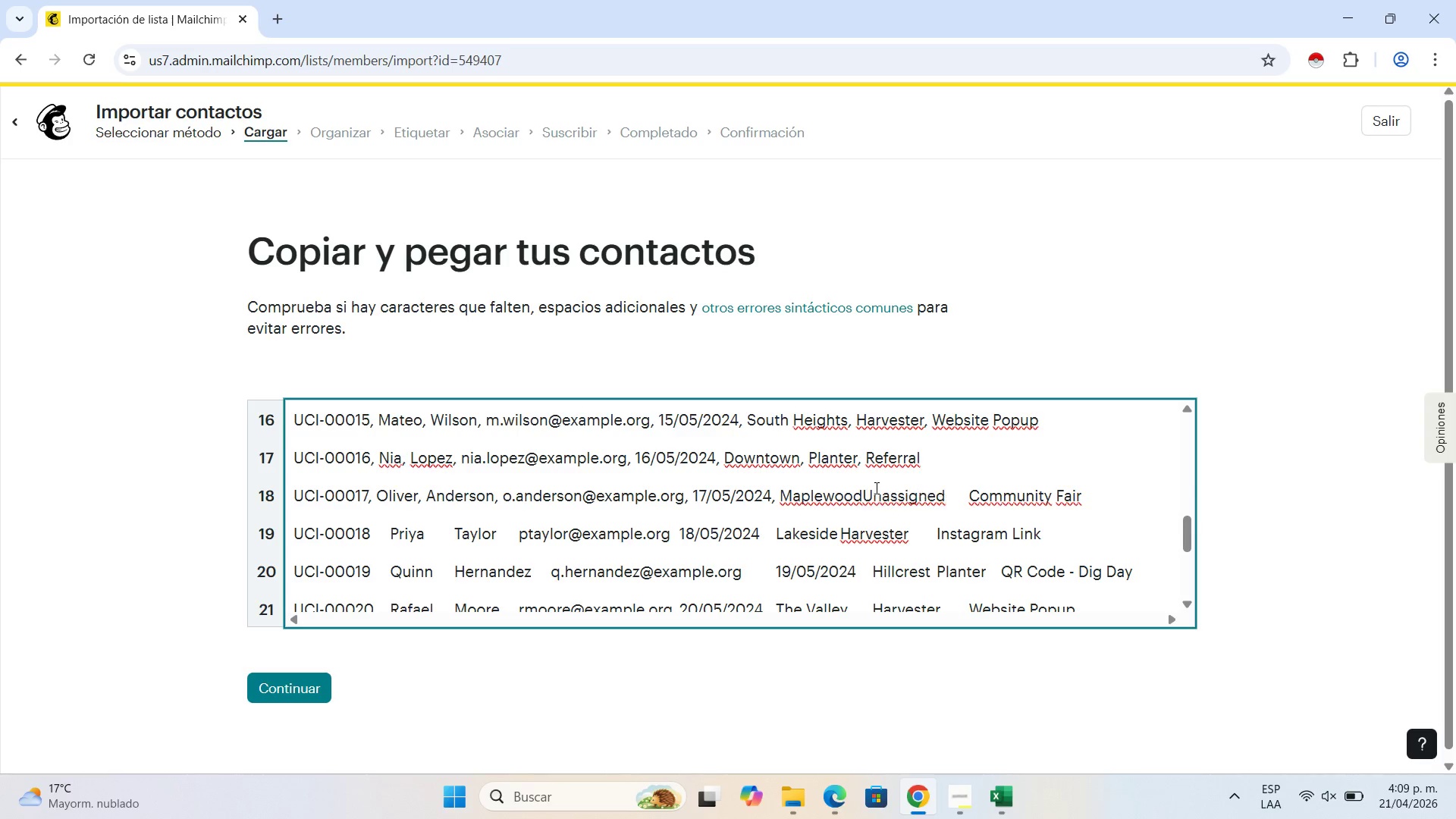 
key(Backspace)
 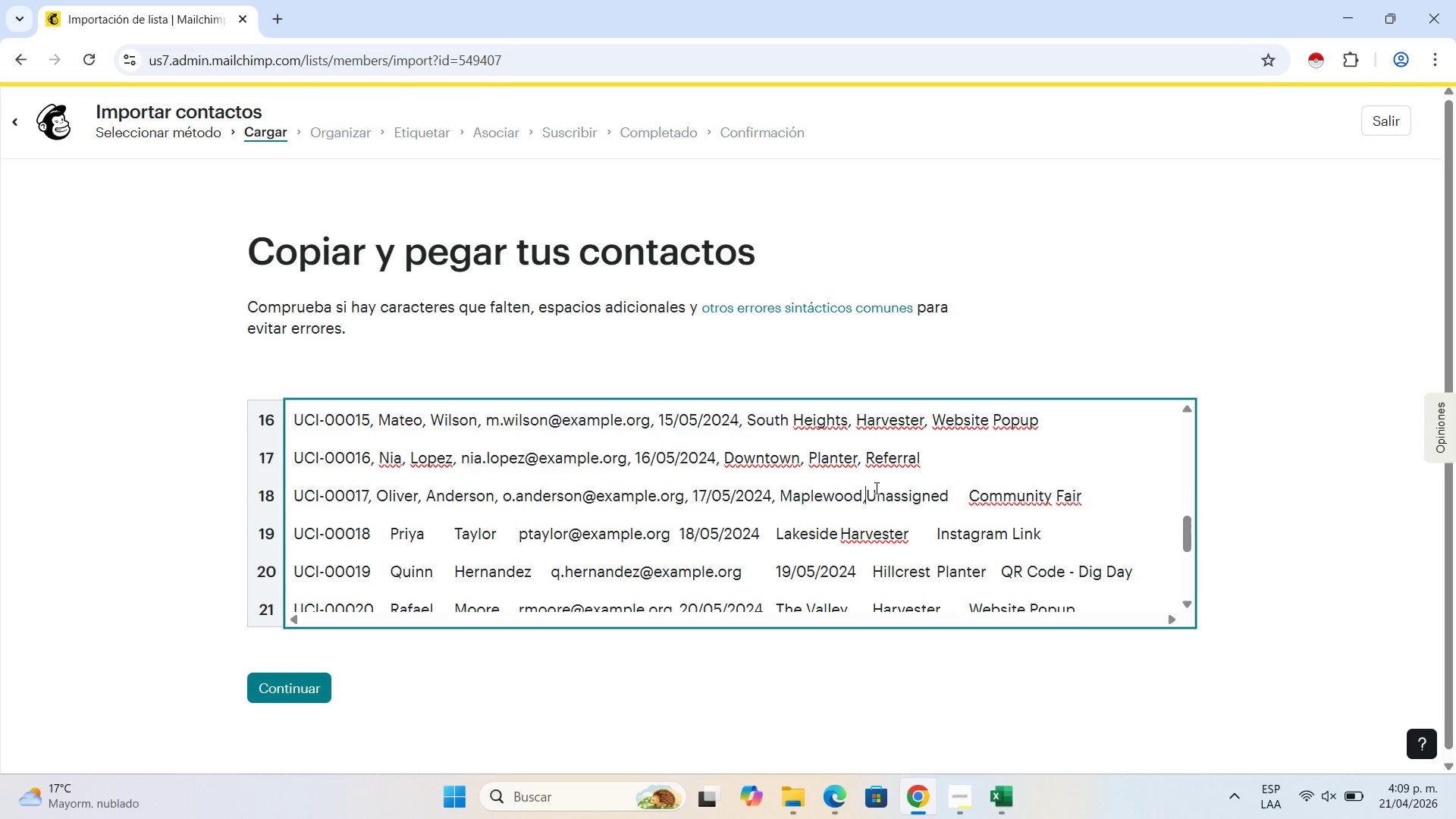 
key(Comma)
 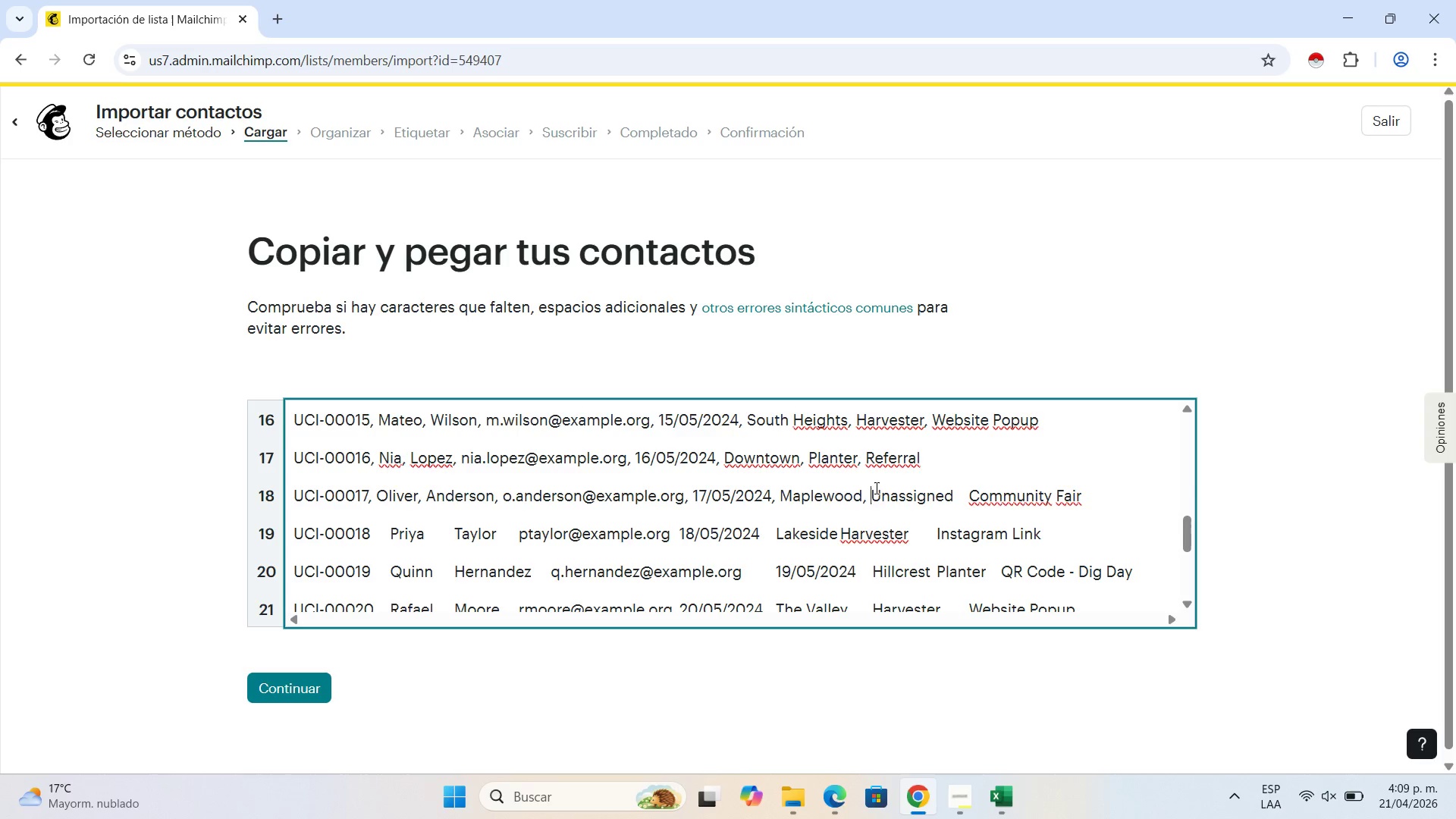 
key(Space)
 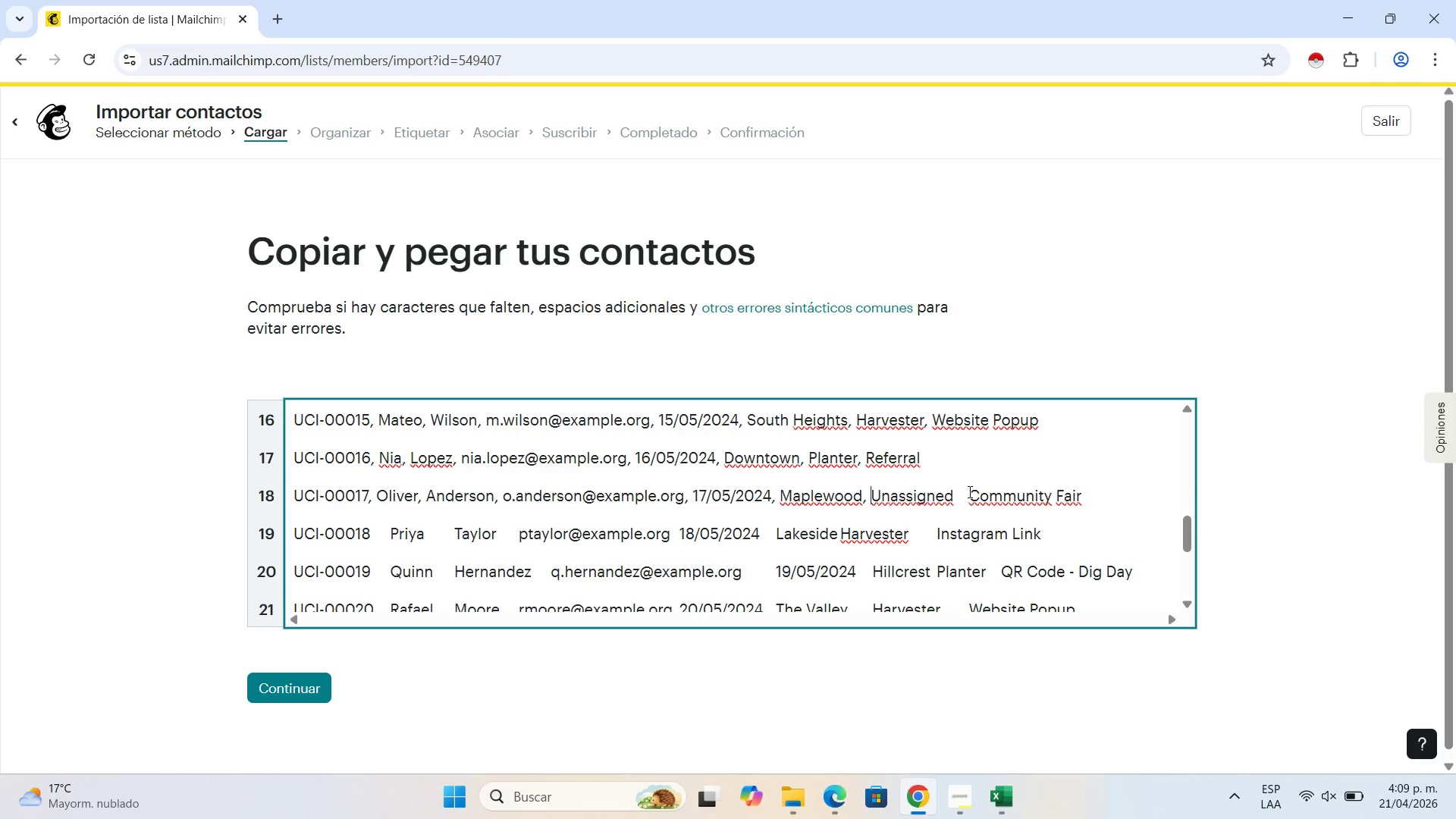 
left_click([968, 494])
 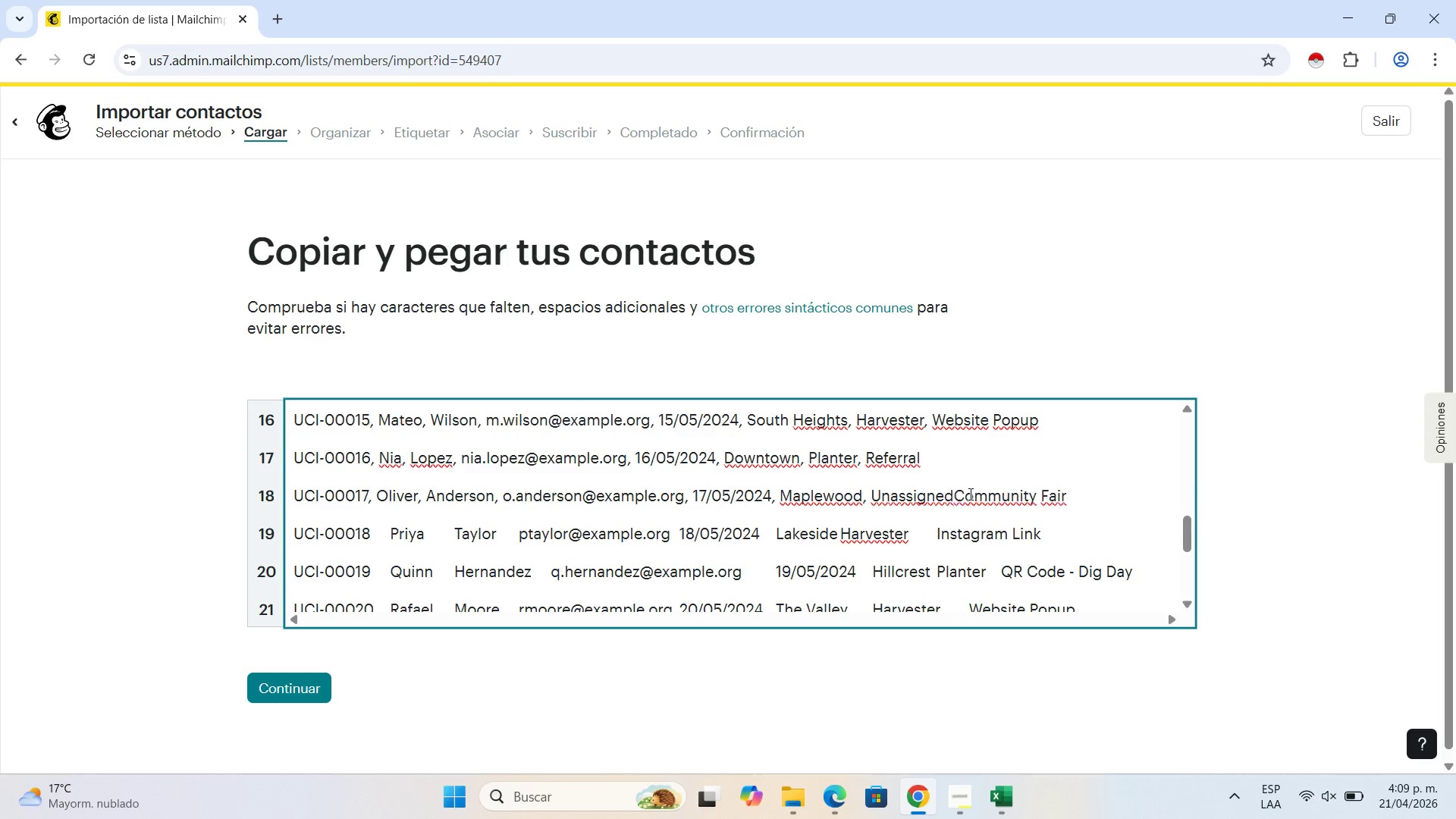 
key(Backspace)
 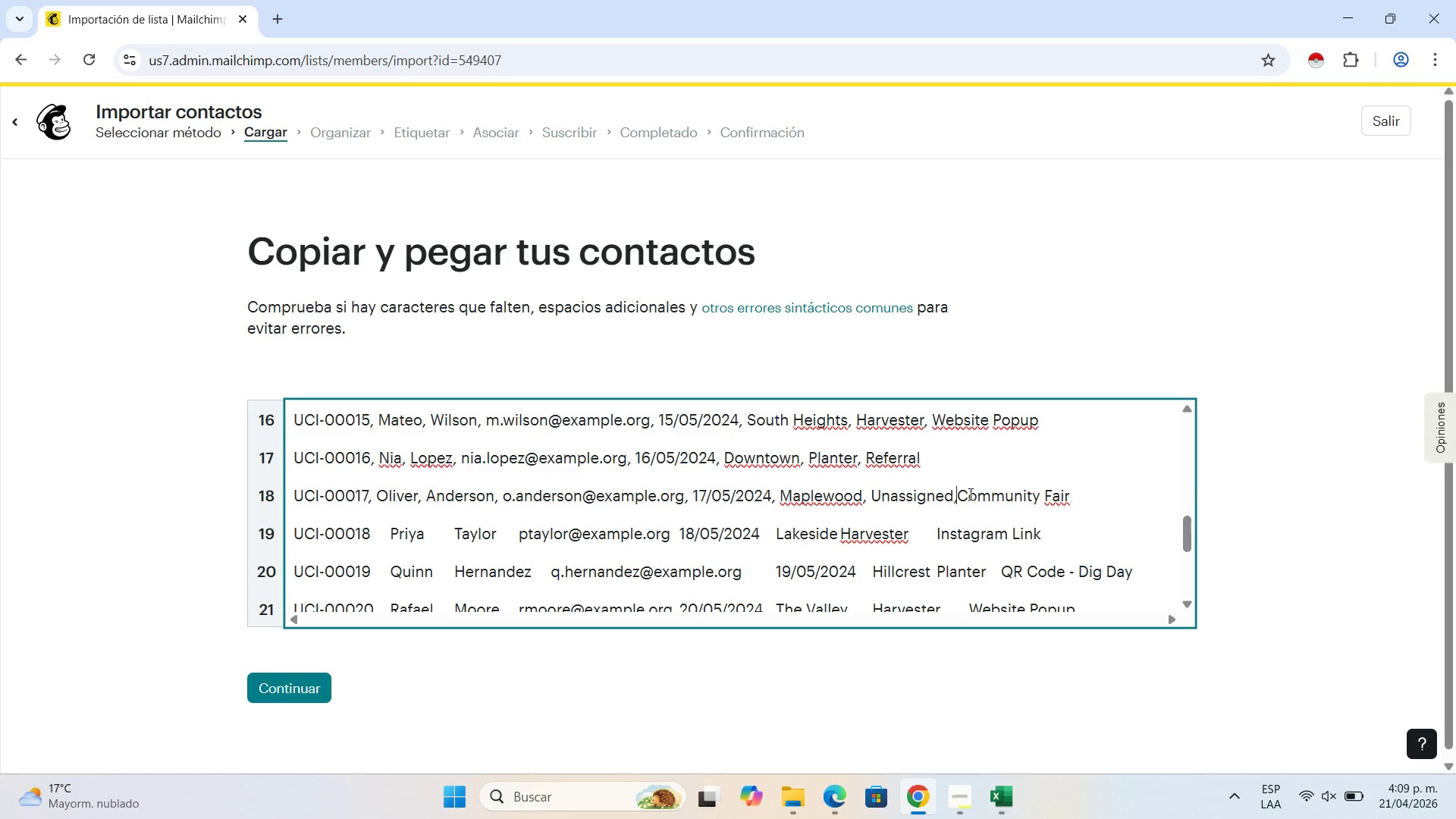 
key(Comma)
 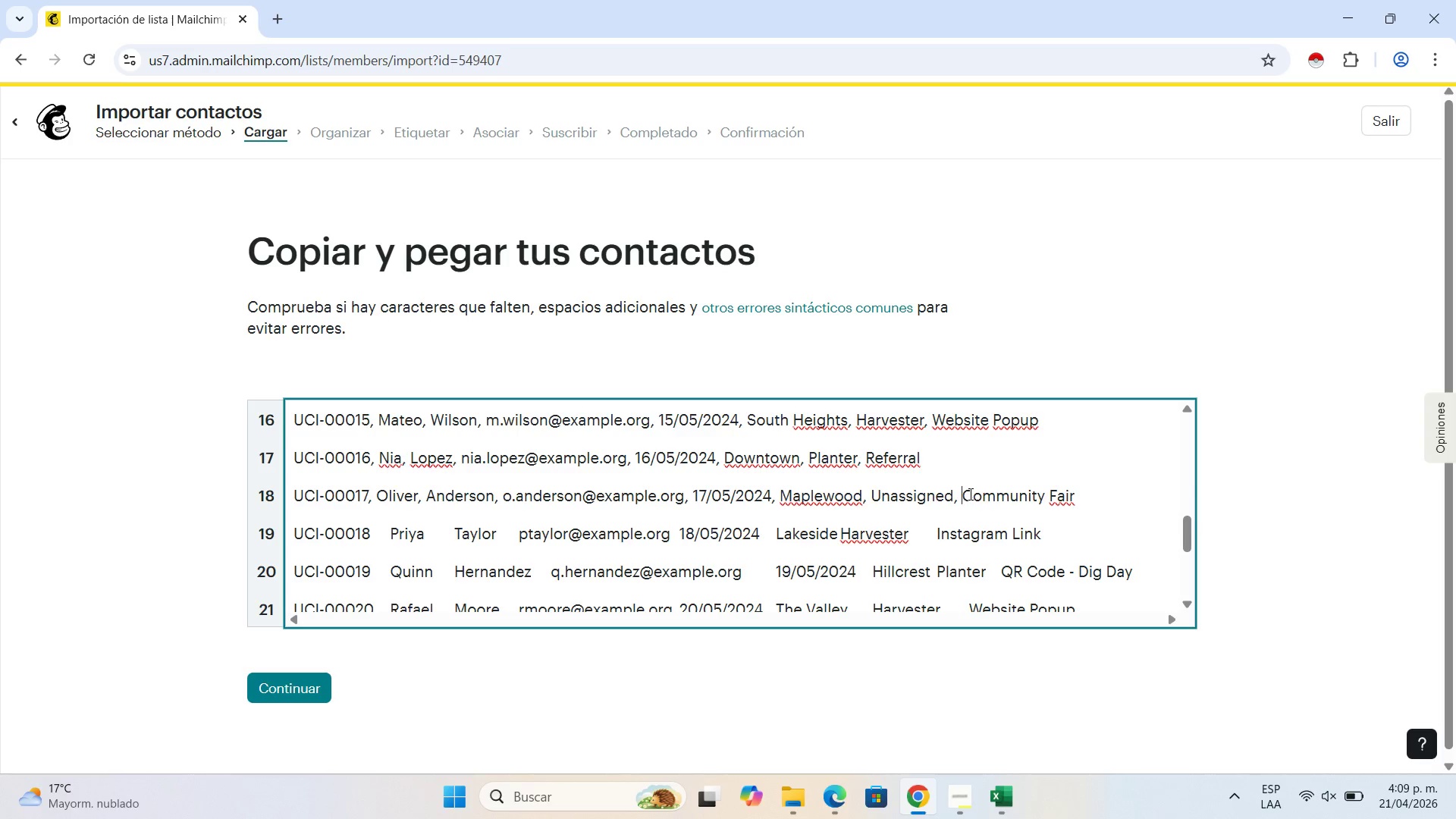 
key(Space)
 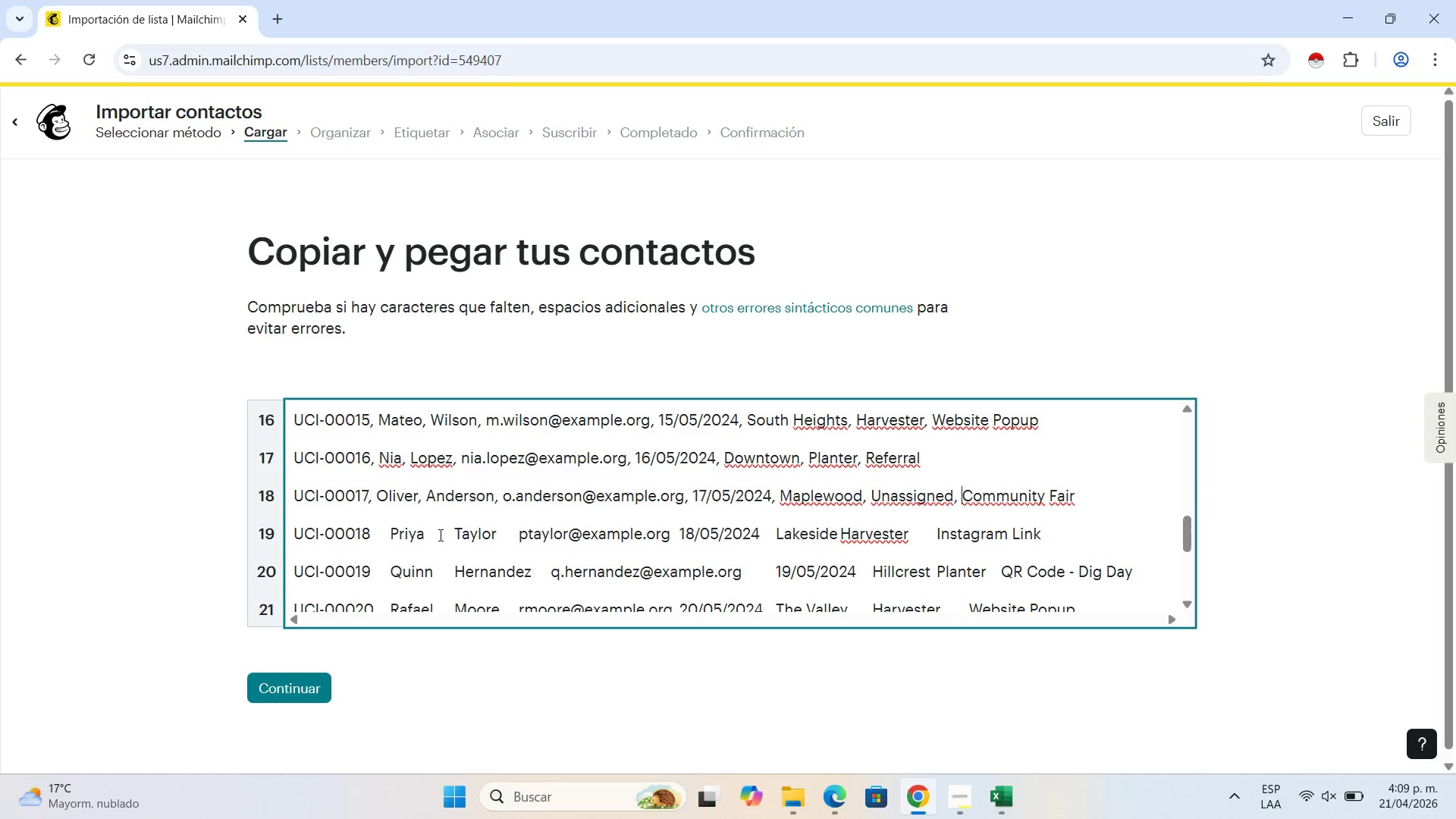 
left_click([393, 538])
 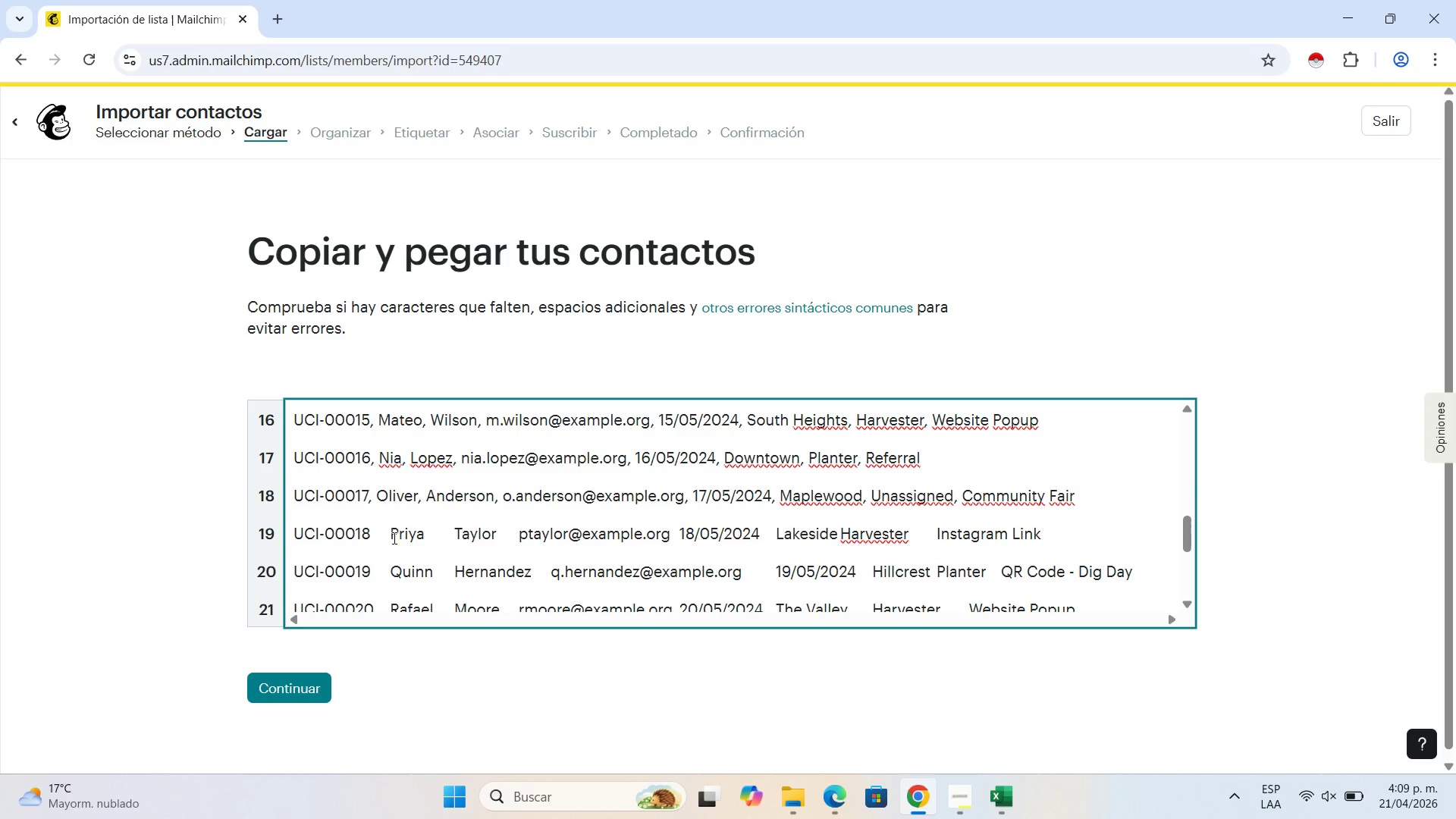 
key(Backspace)
 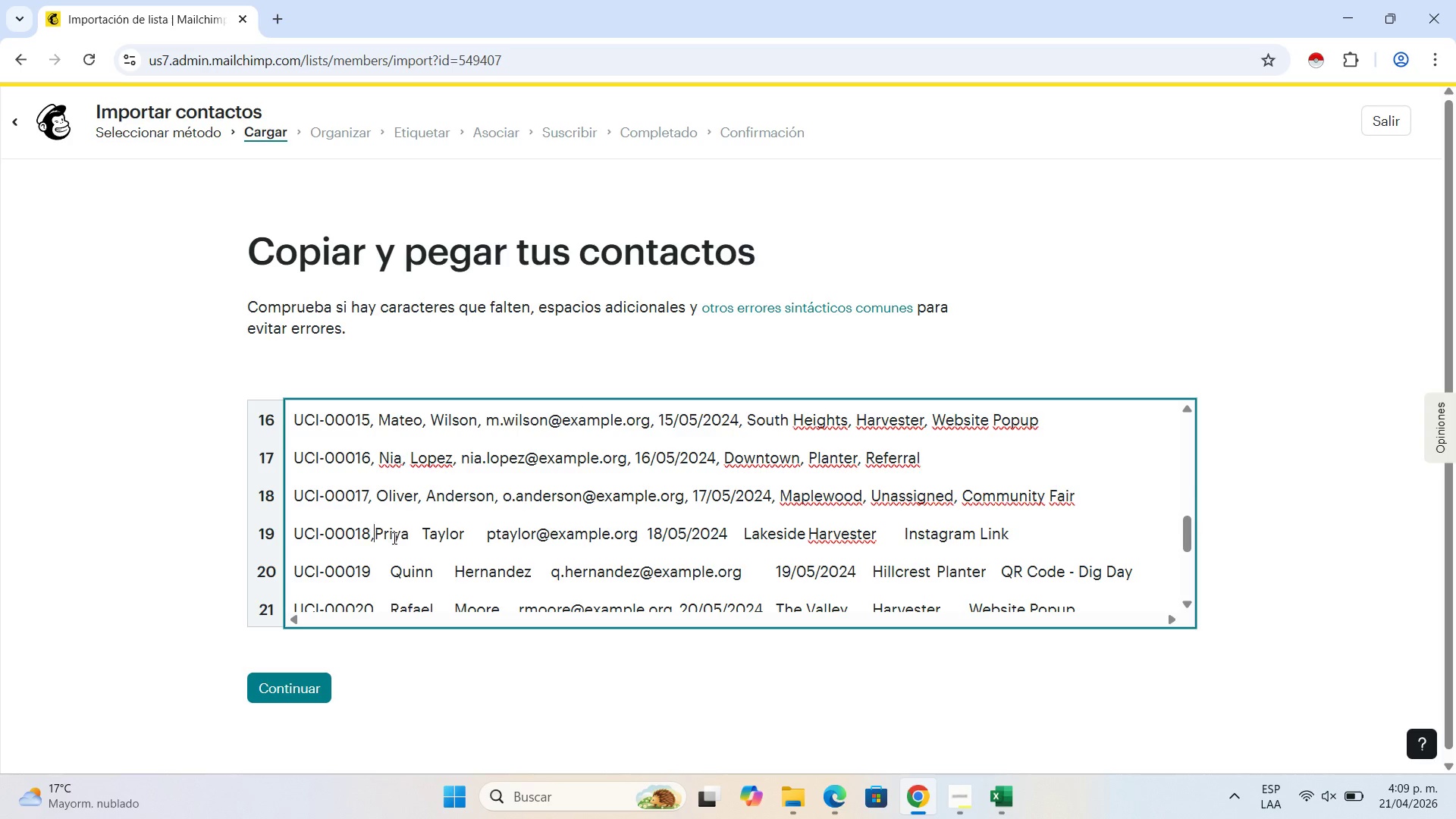 
key(Comma)
 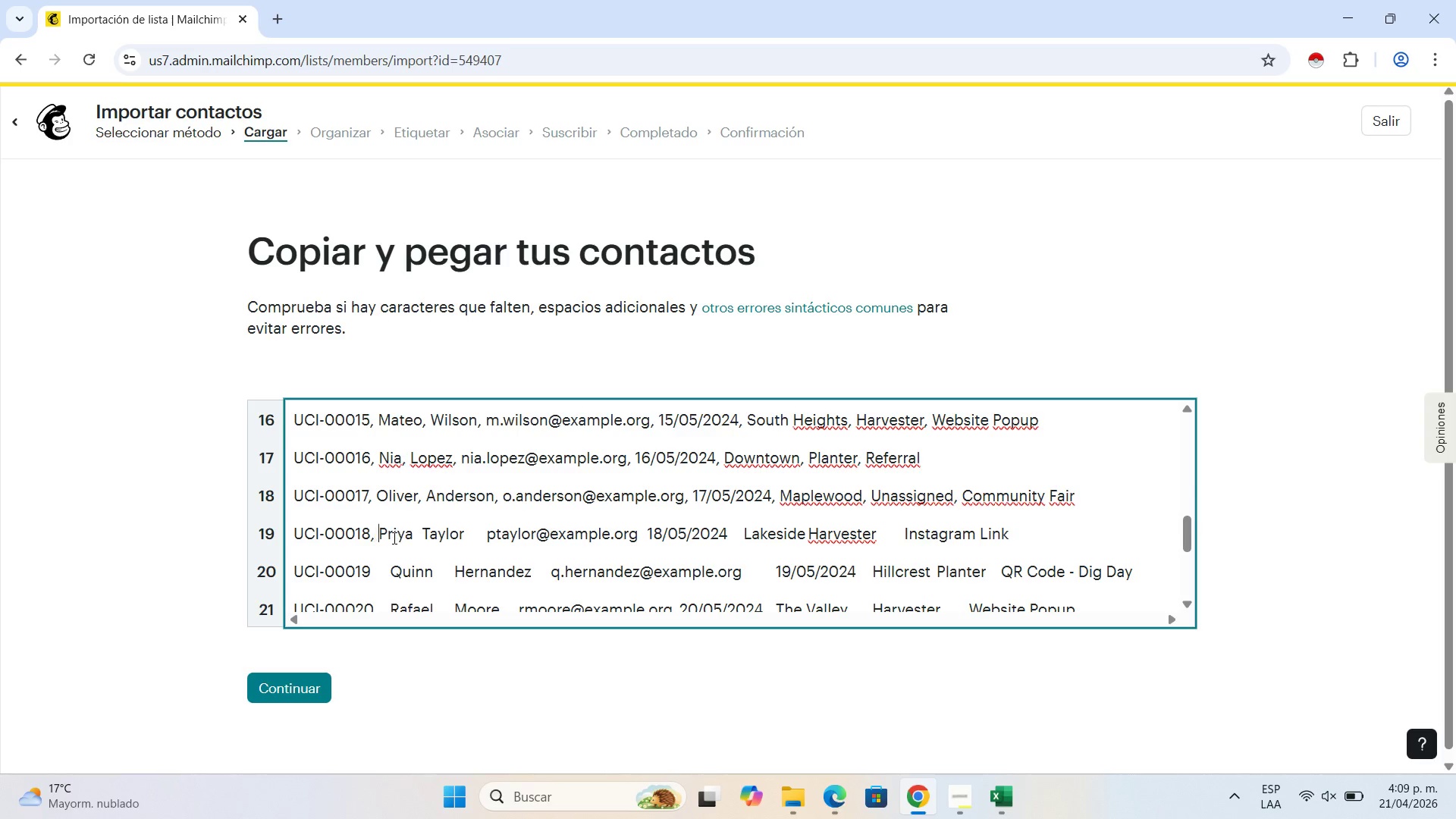 
key(Space)
 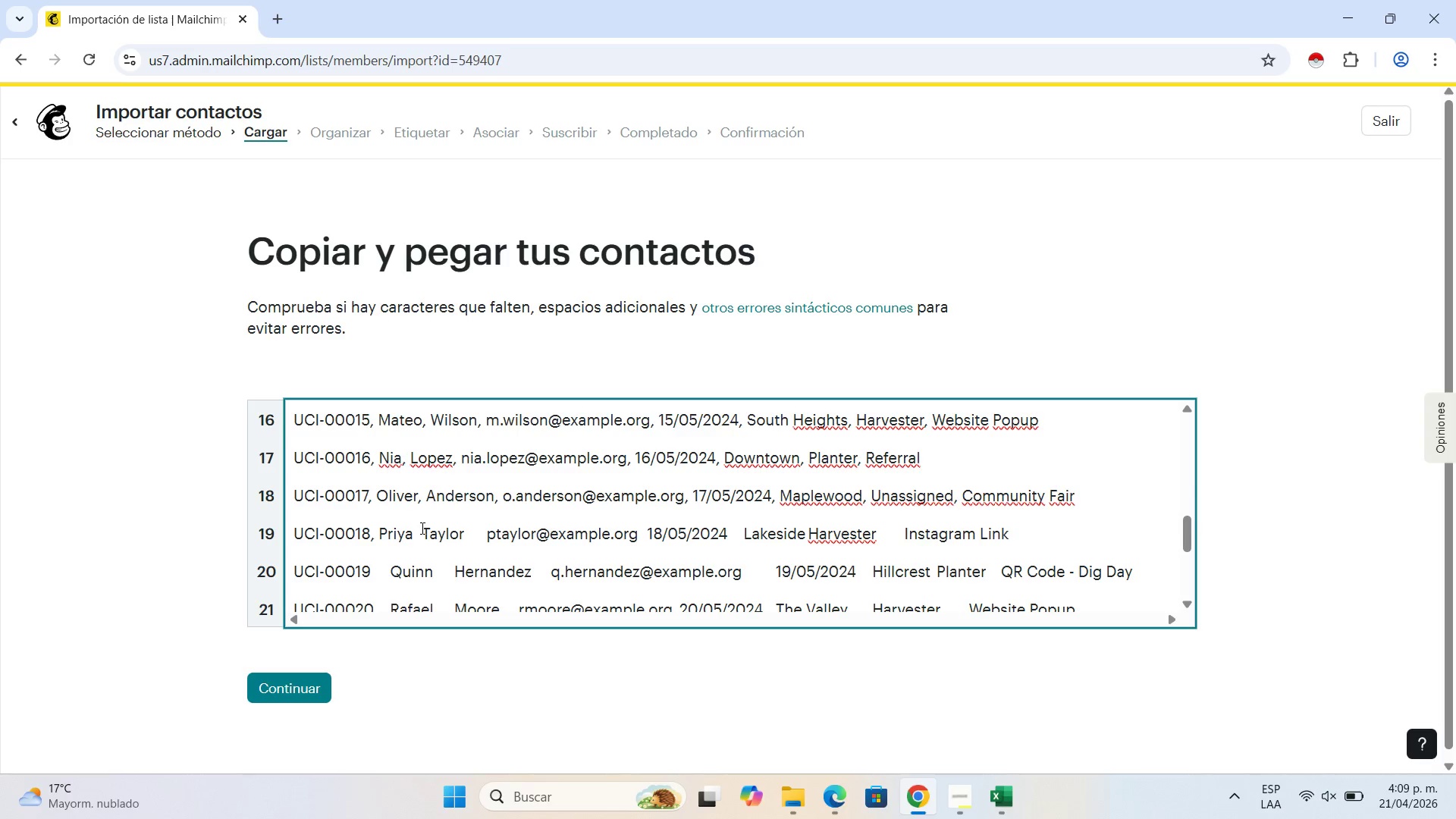 
left_click([421, 528])
 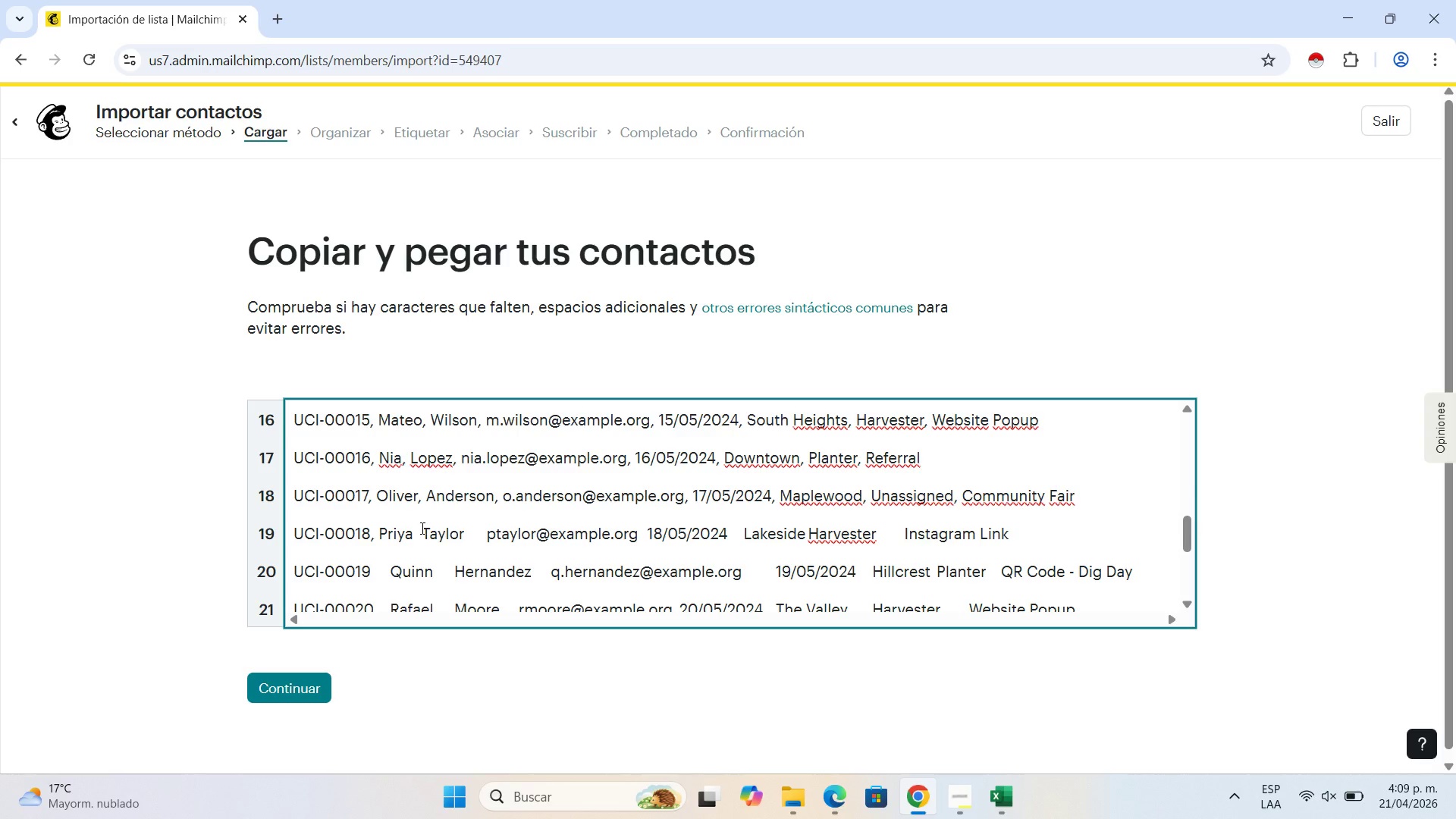 
key(Backspace)
 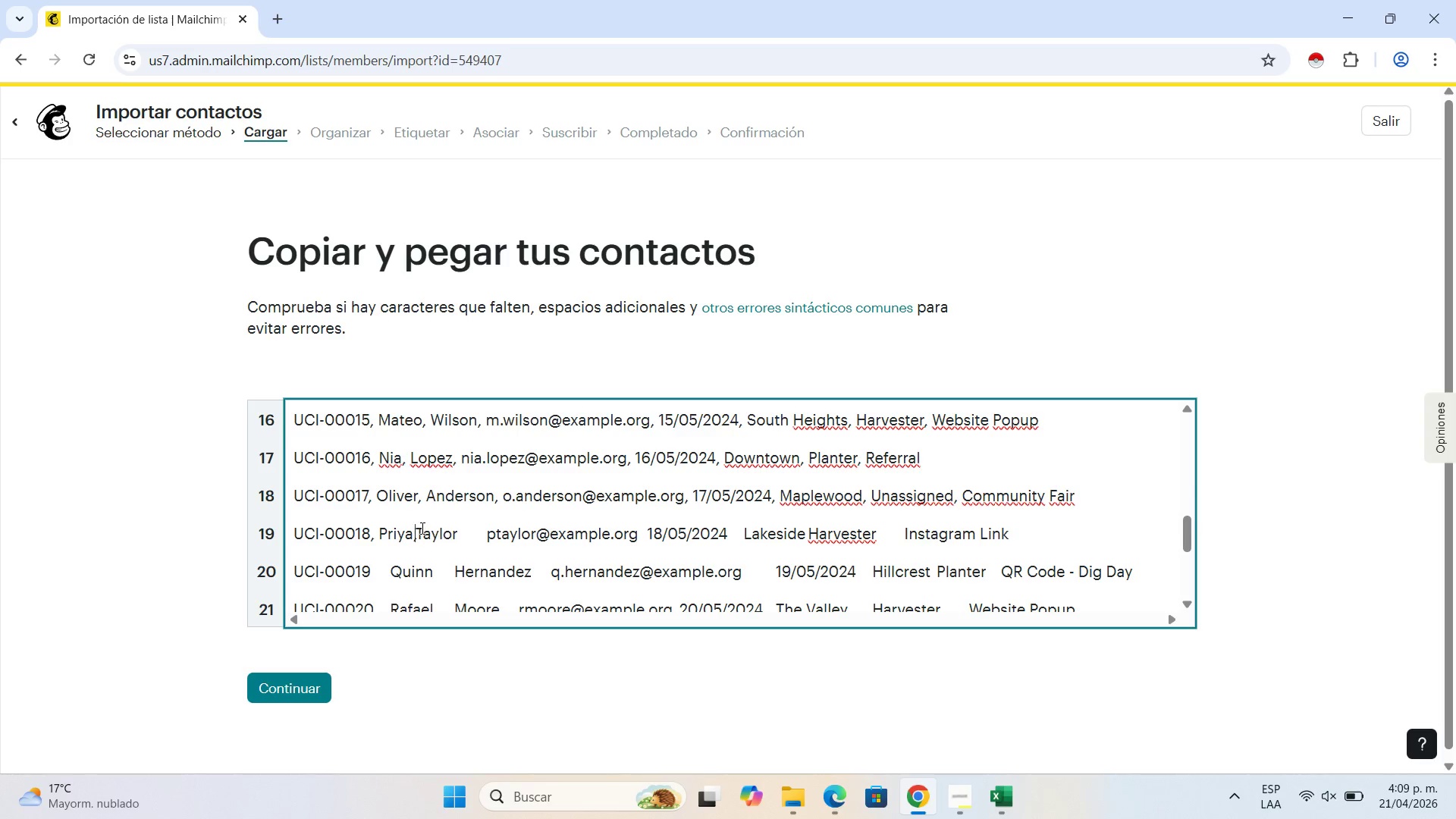 
key(Comma)
 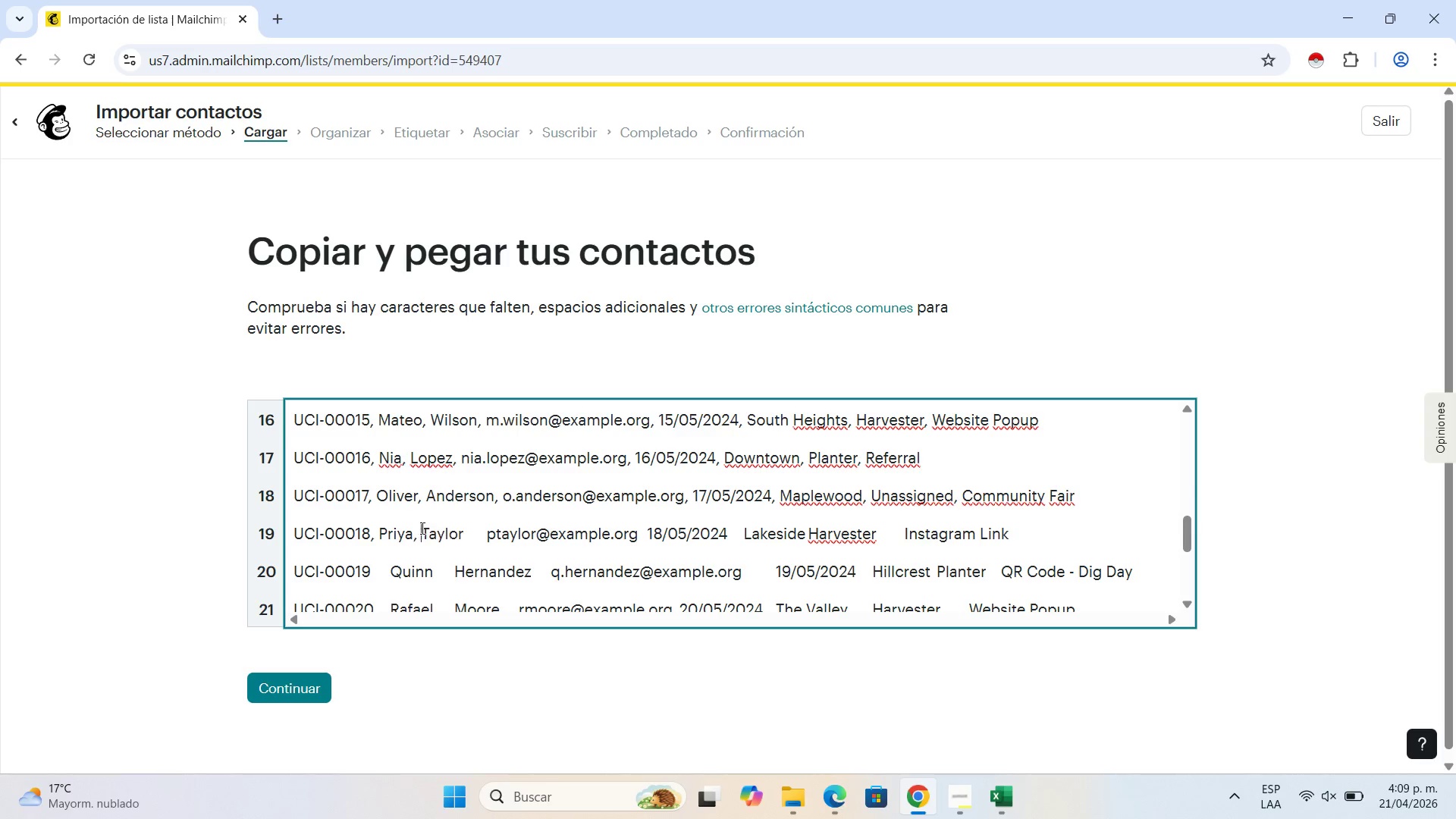 
key(Space)
 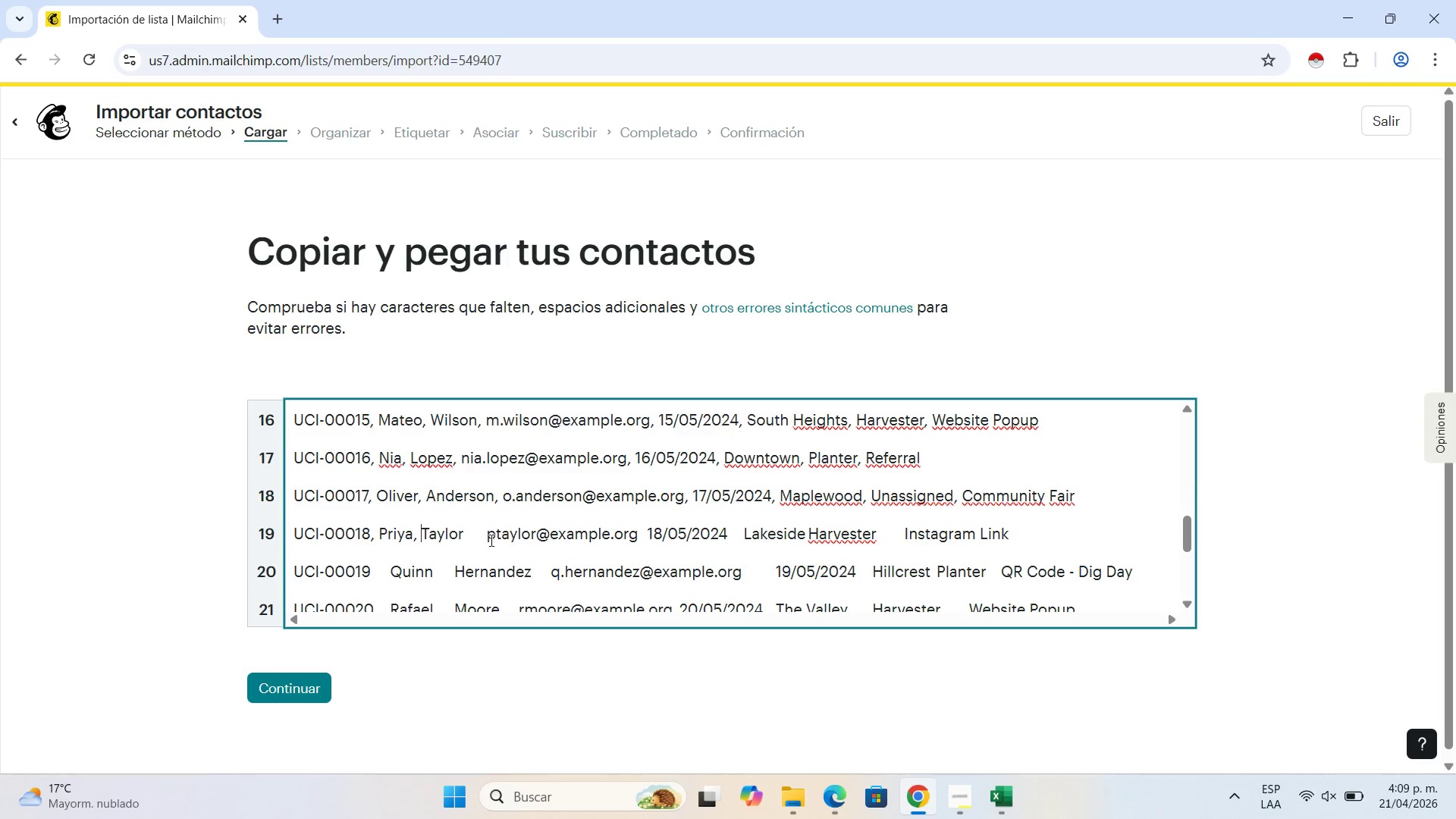 
left_click([485, 540])
 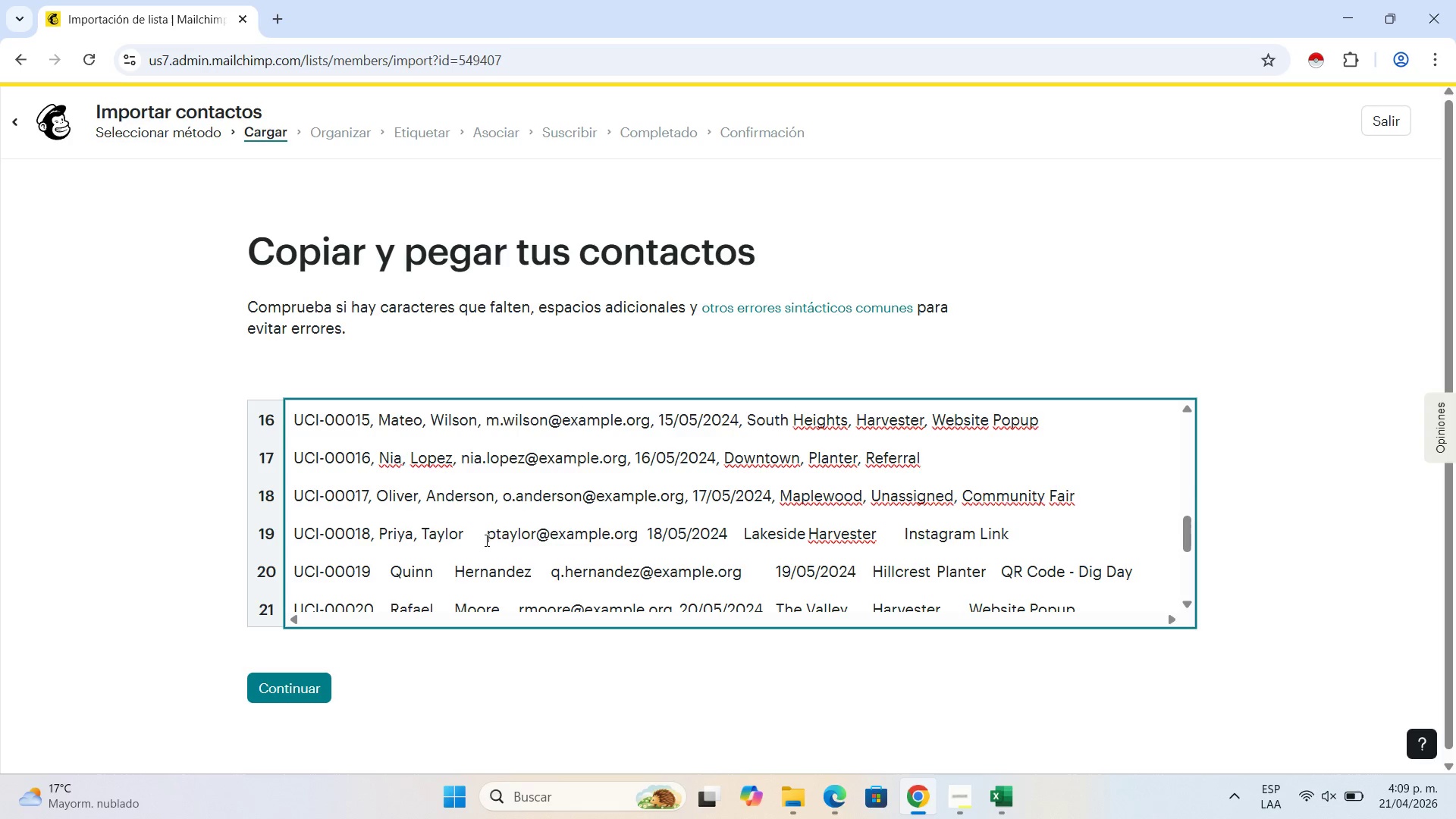 
key(Backspace)
 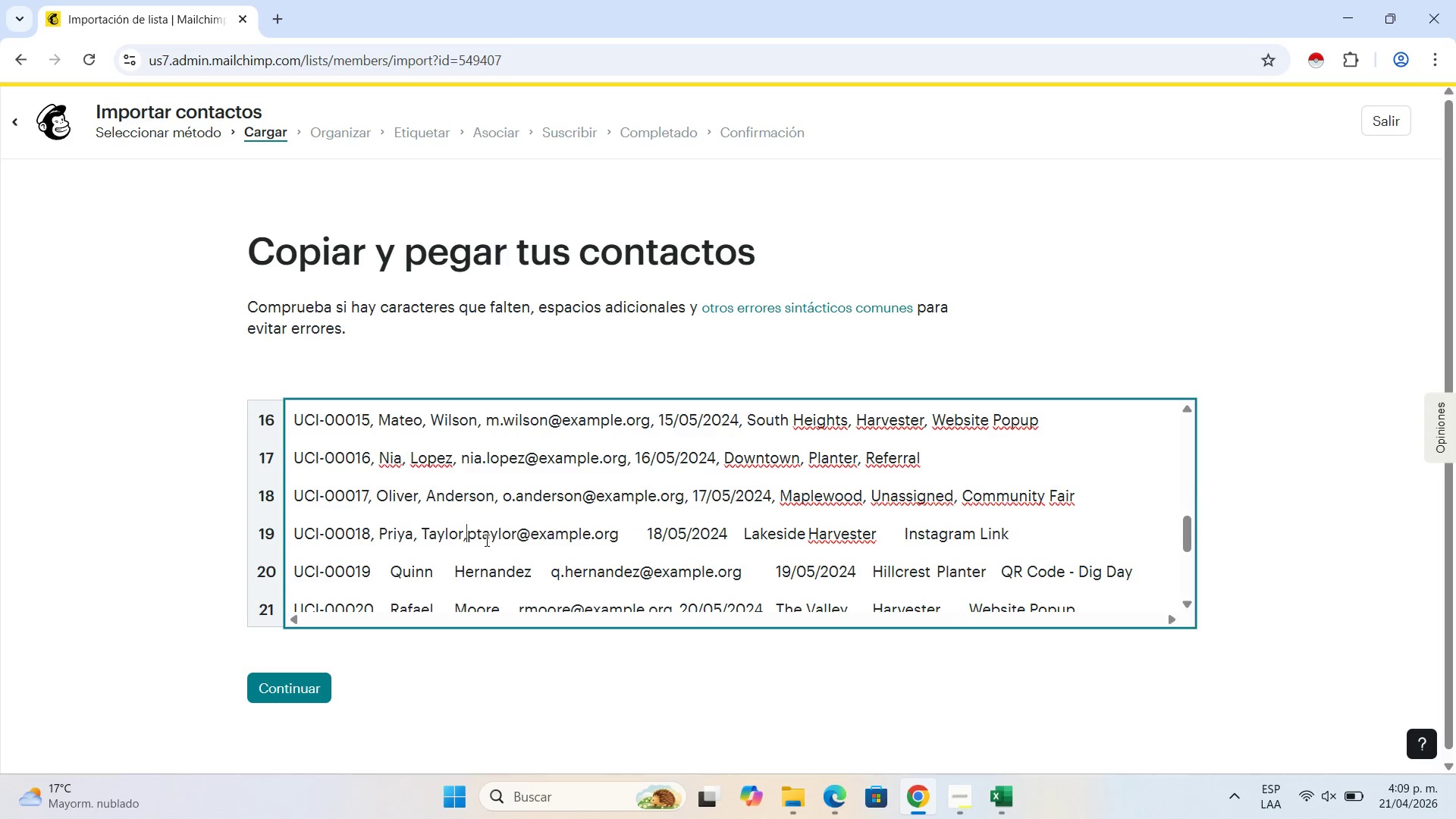 
key(Comma)
 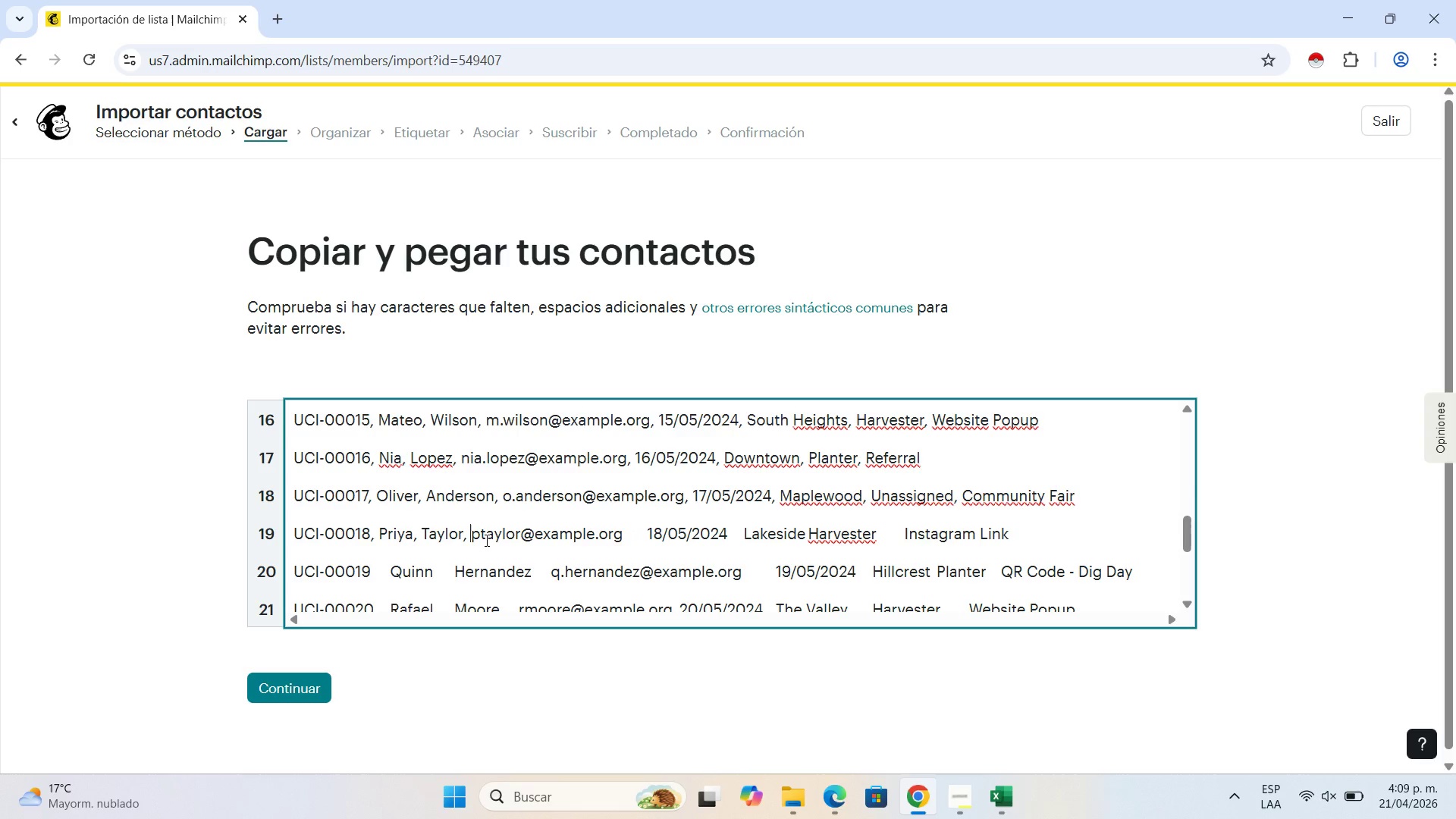 
key(Space)
 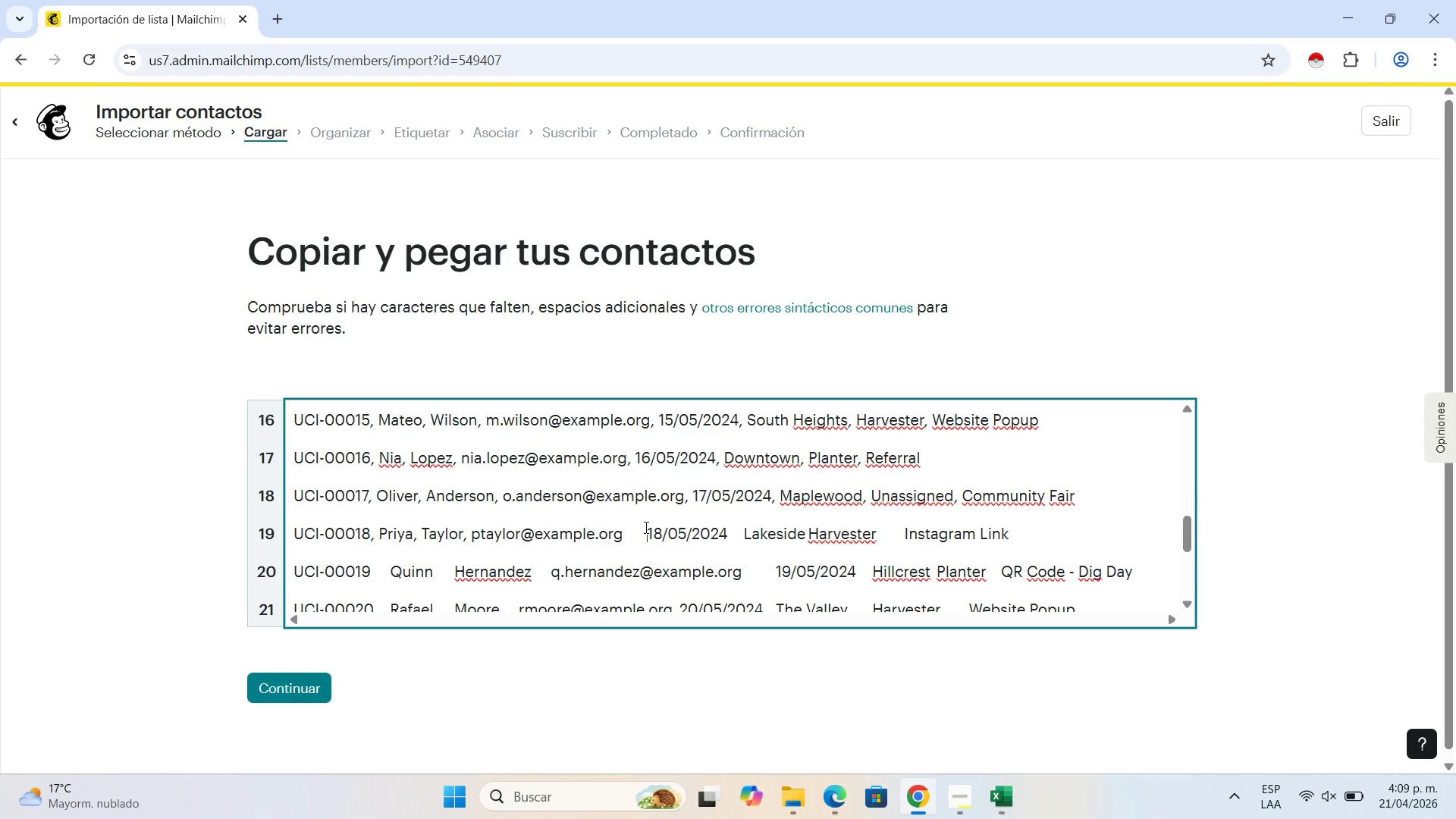 
key(Backspace)
 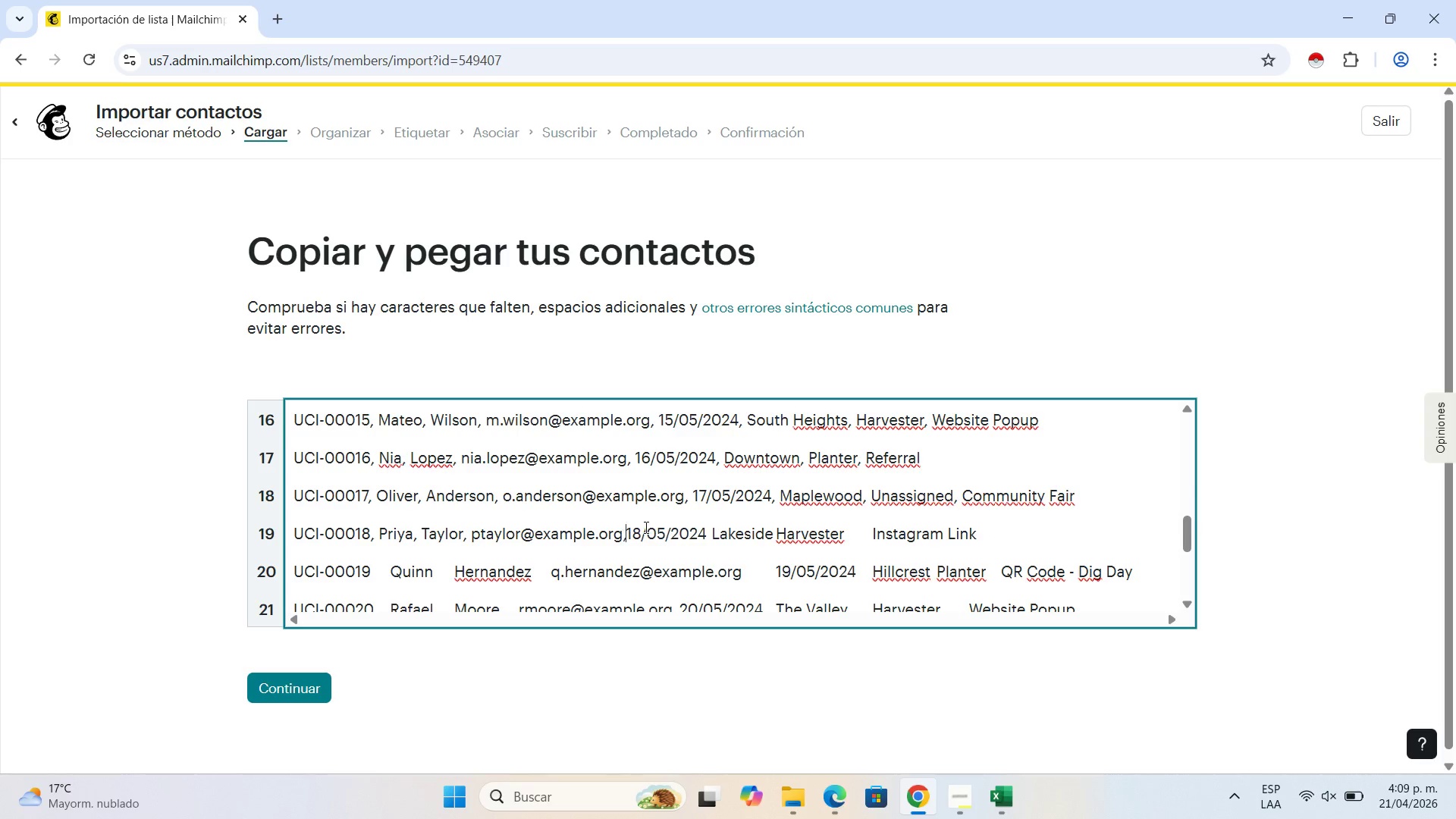 
key(Comma)
 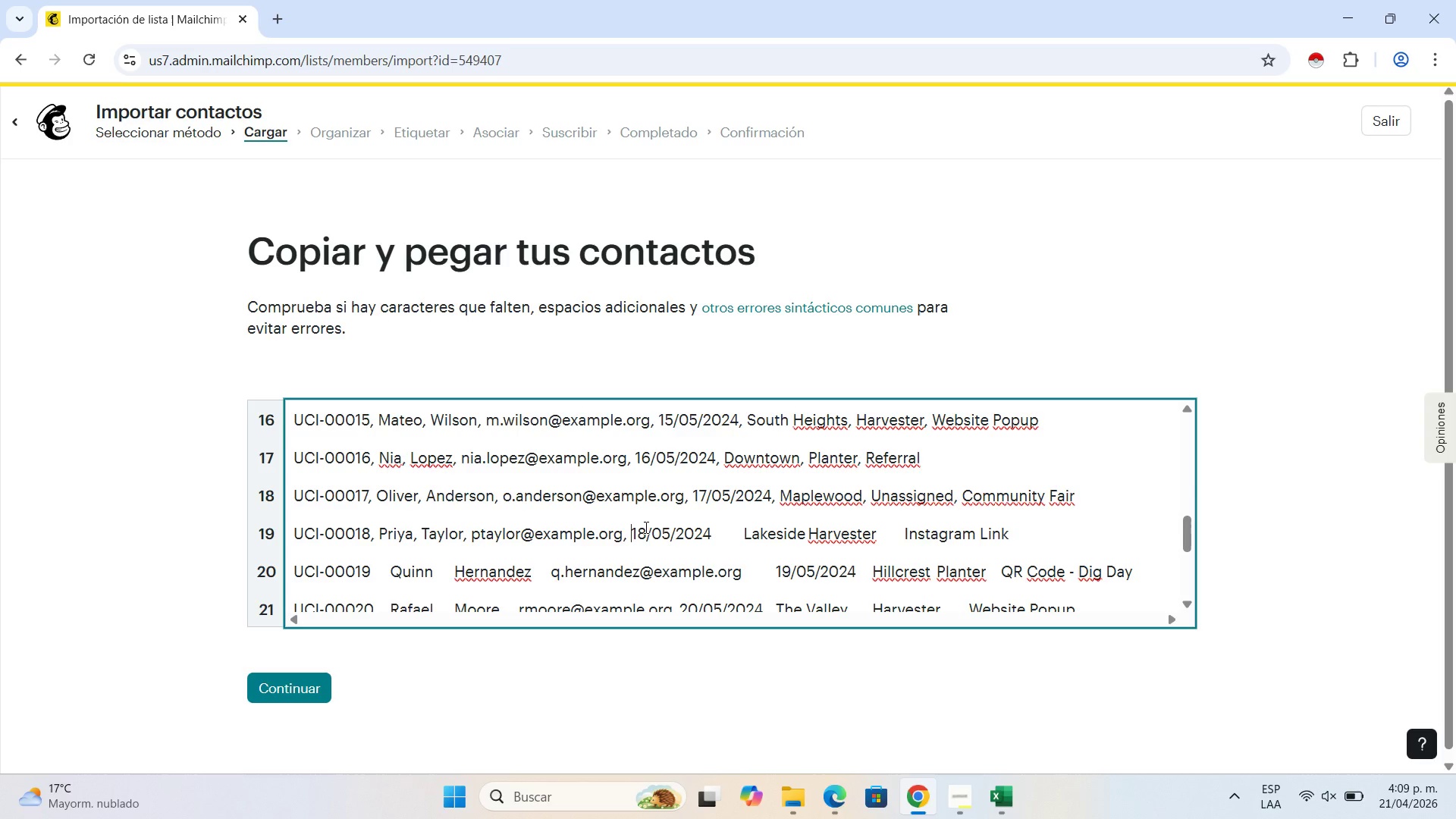 
key(Space)
 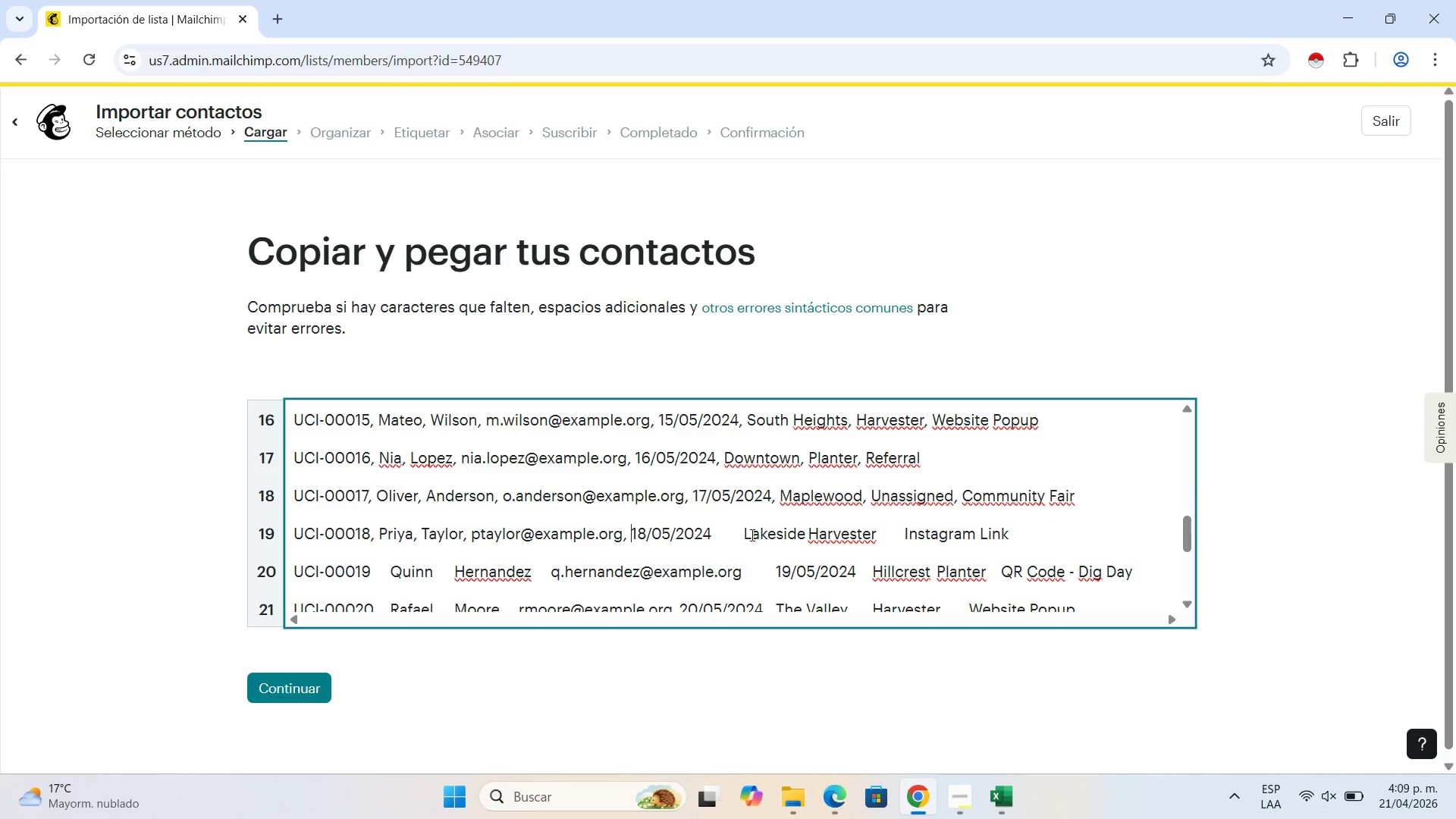 
left_click([745, 535])
 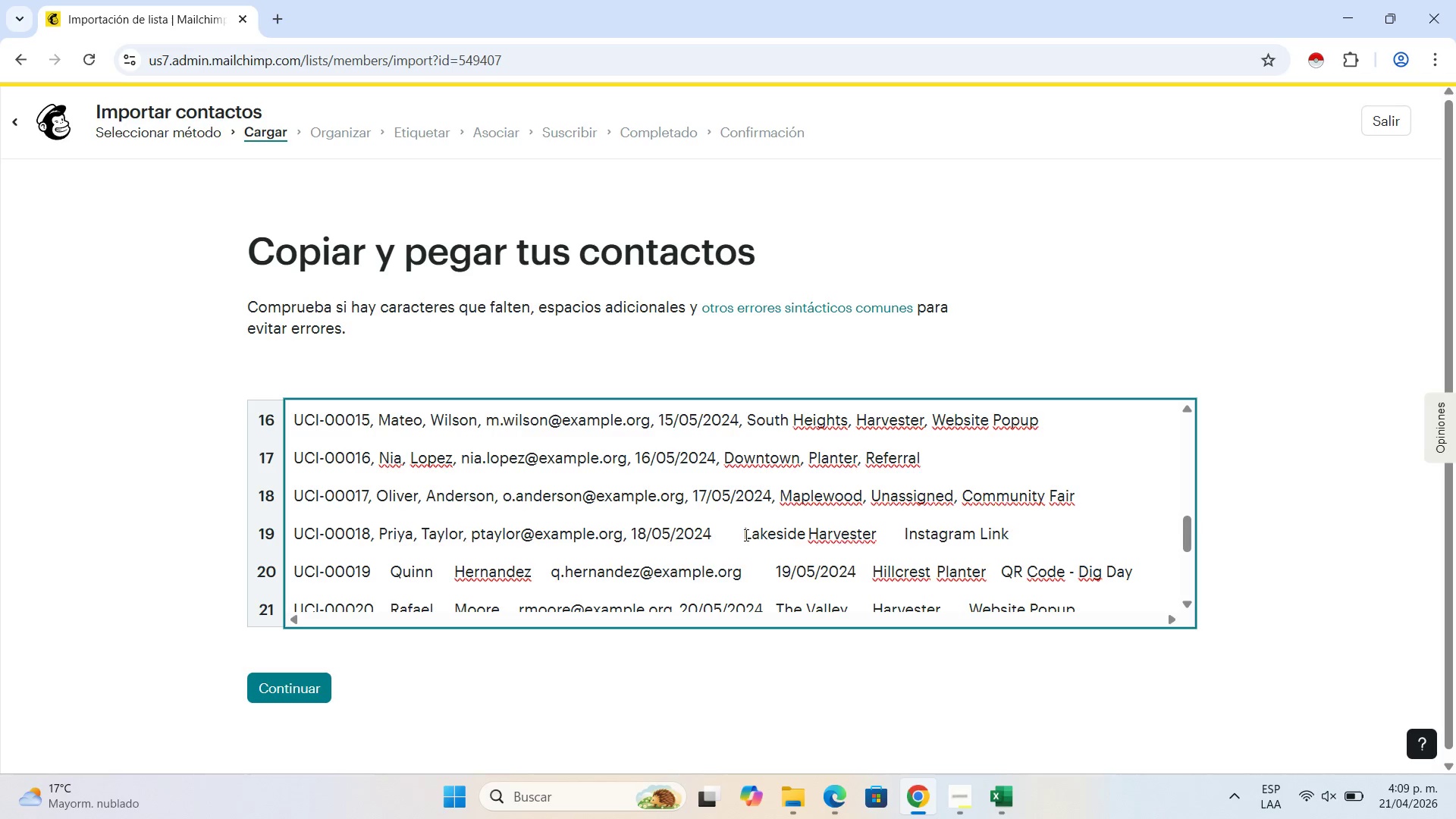 
key(Backspace)
 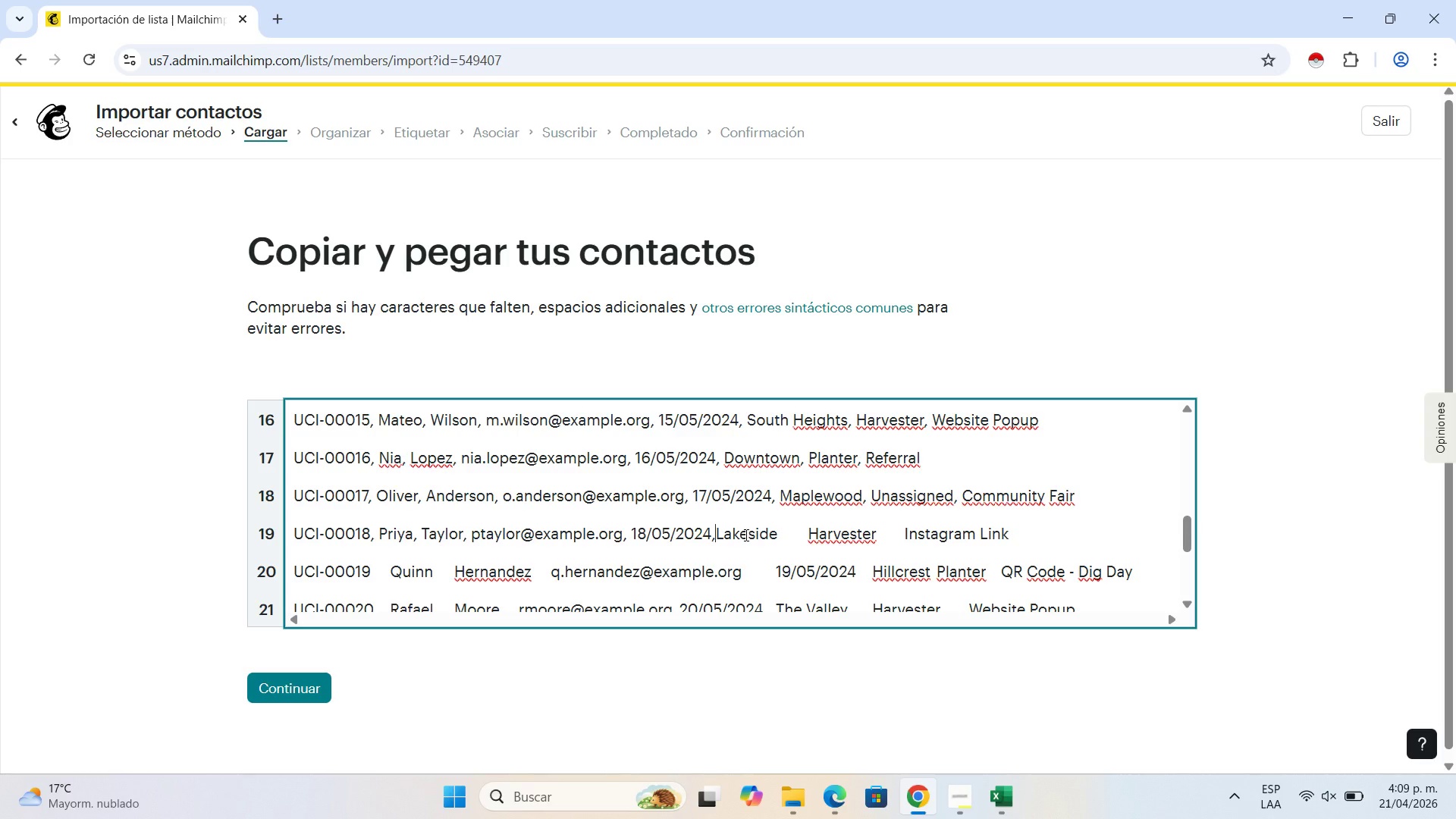 
key(Comma)
 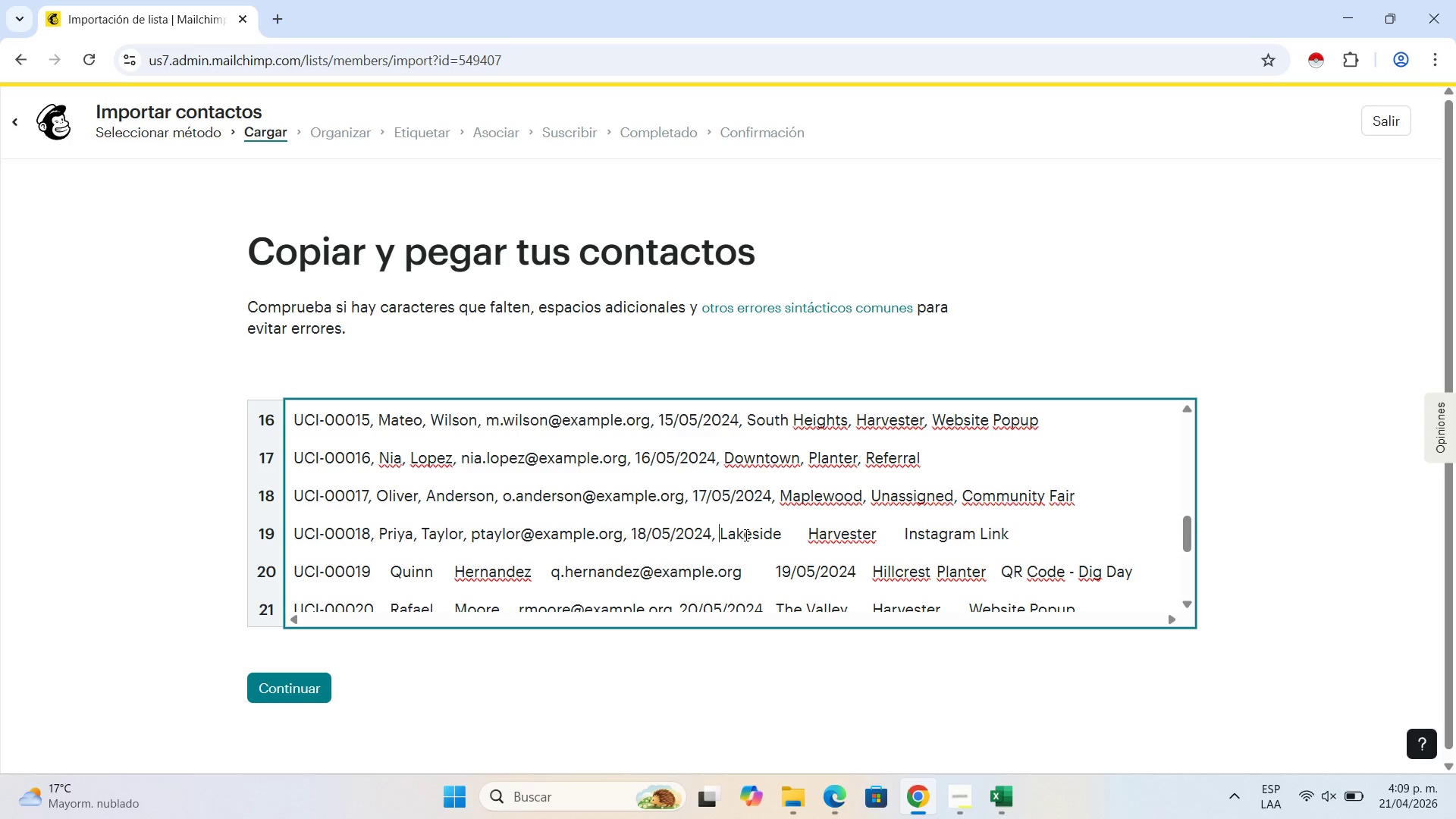 
key(Space)
 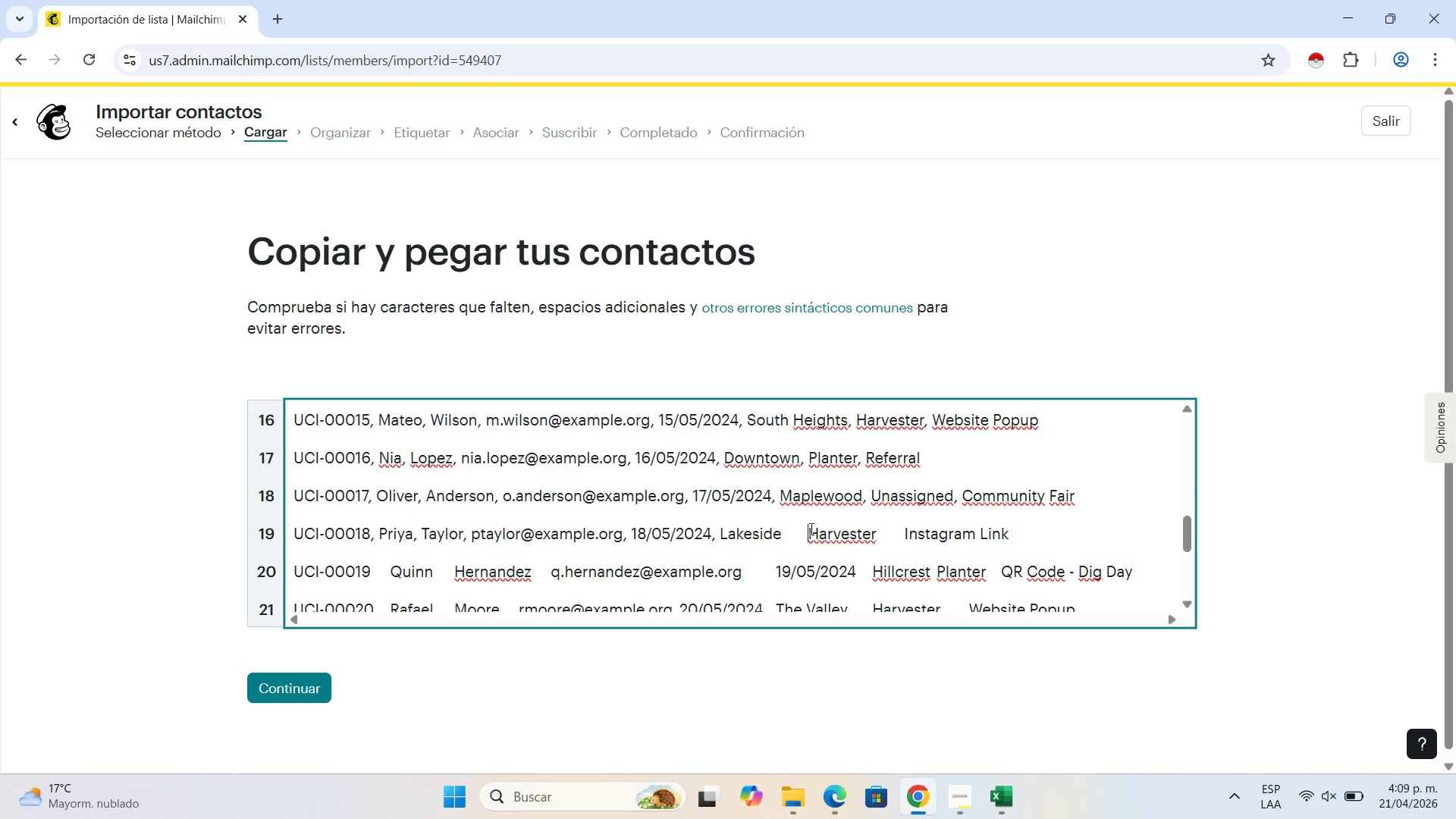 
key(Backspace)
 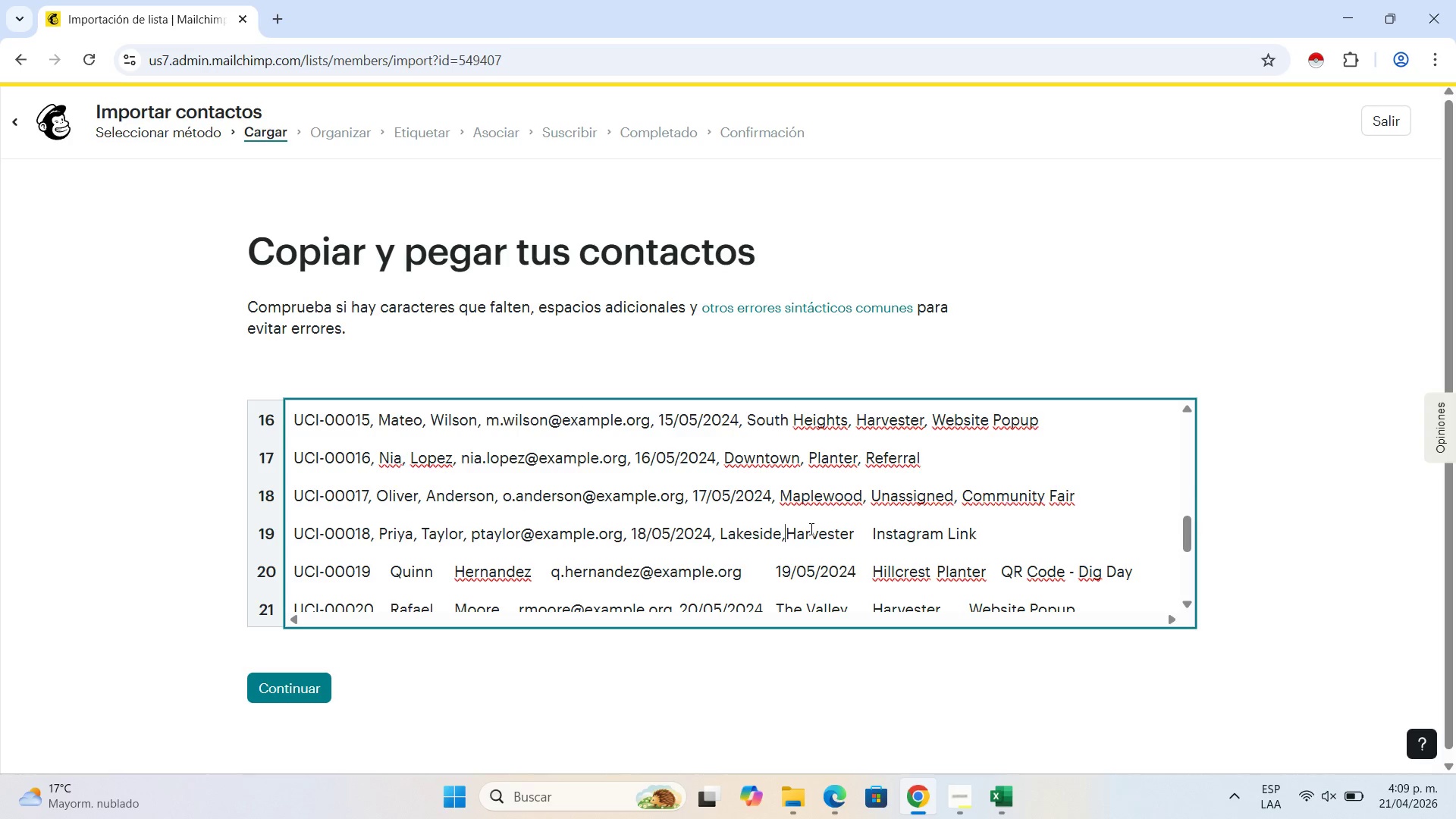 
key(Comma)
 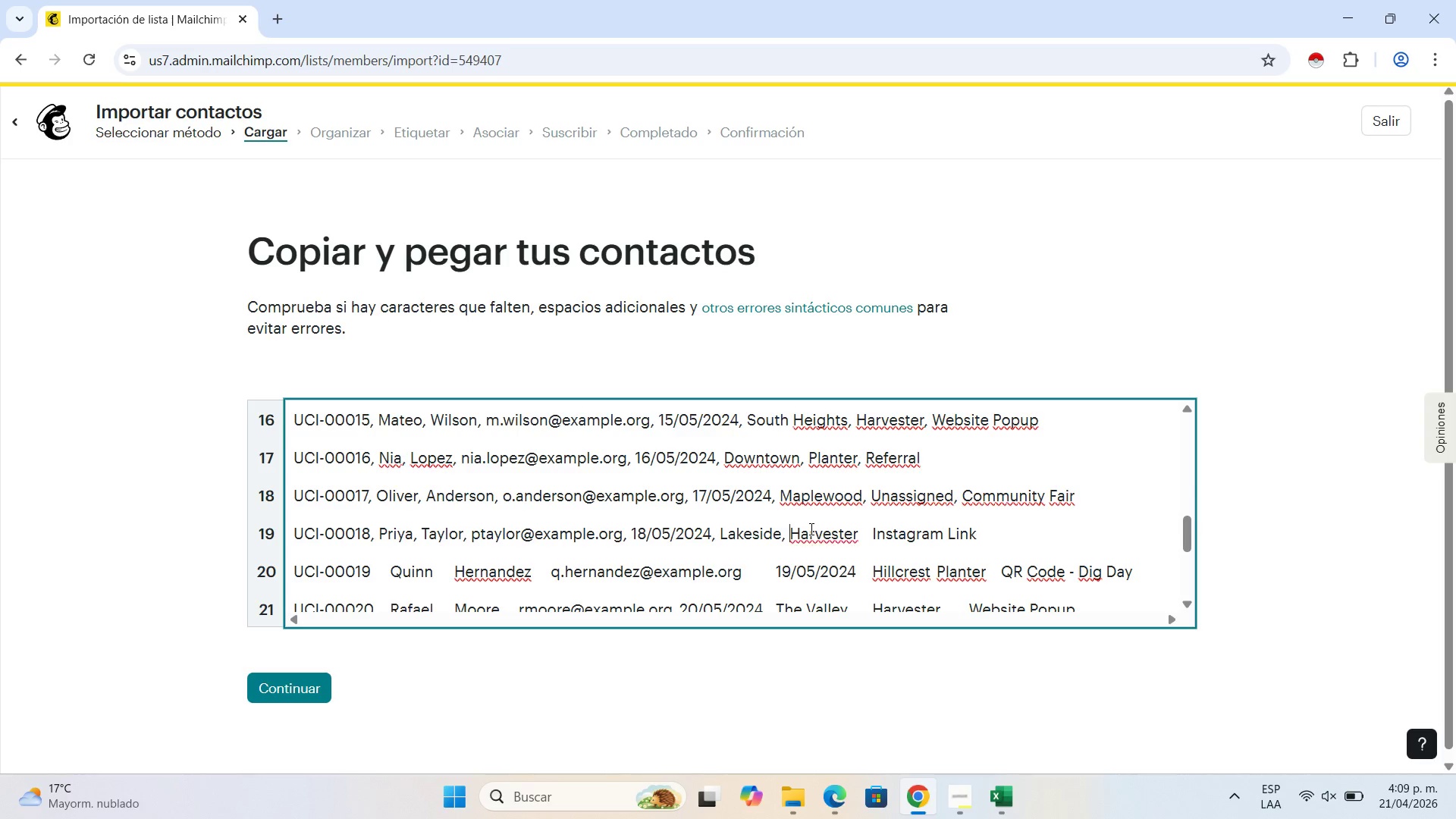 
key(Space)
 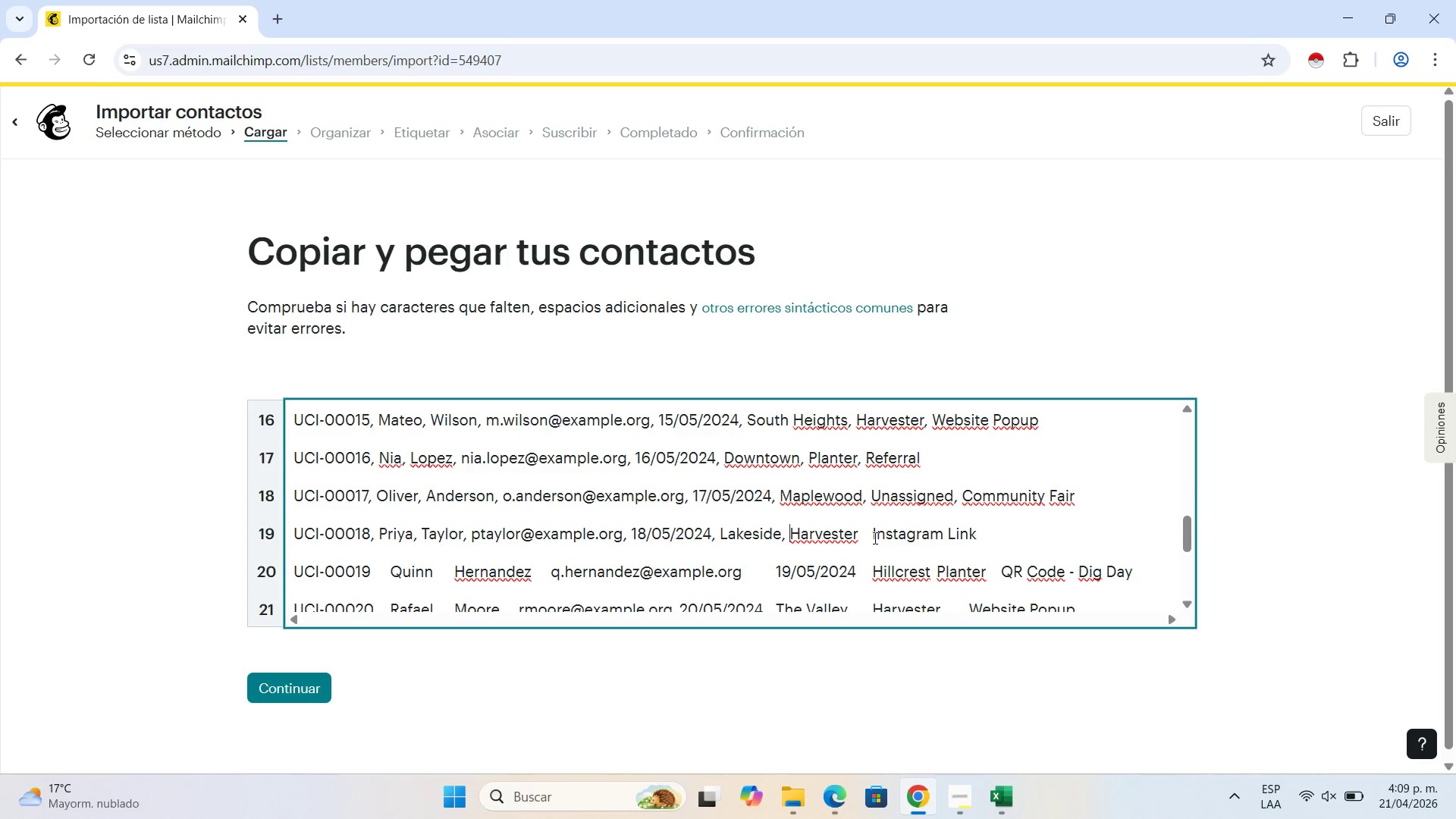 
left_click([871, 538])
 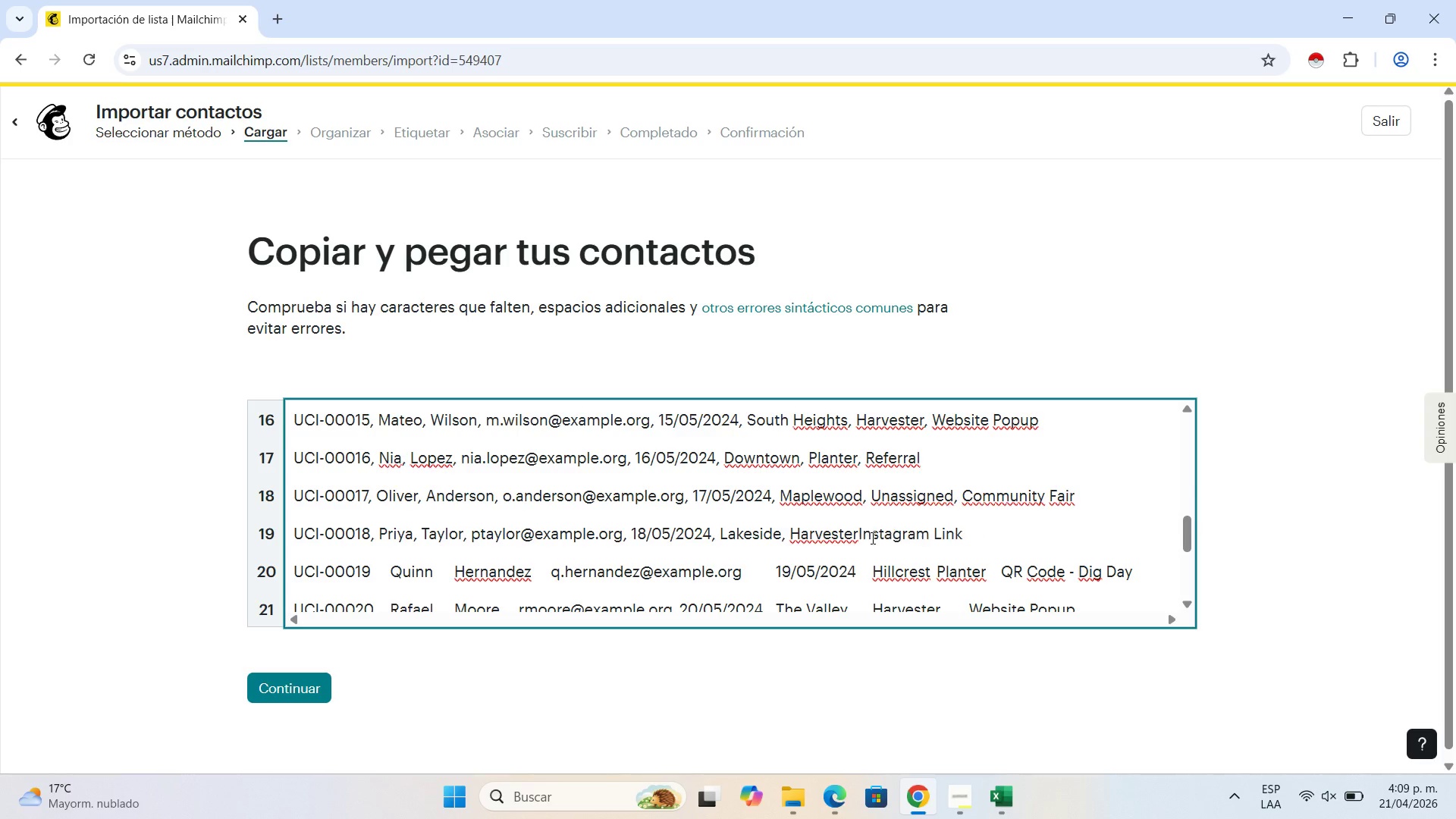 
key(Backspace)
 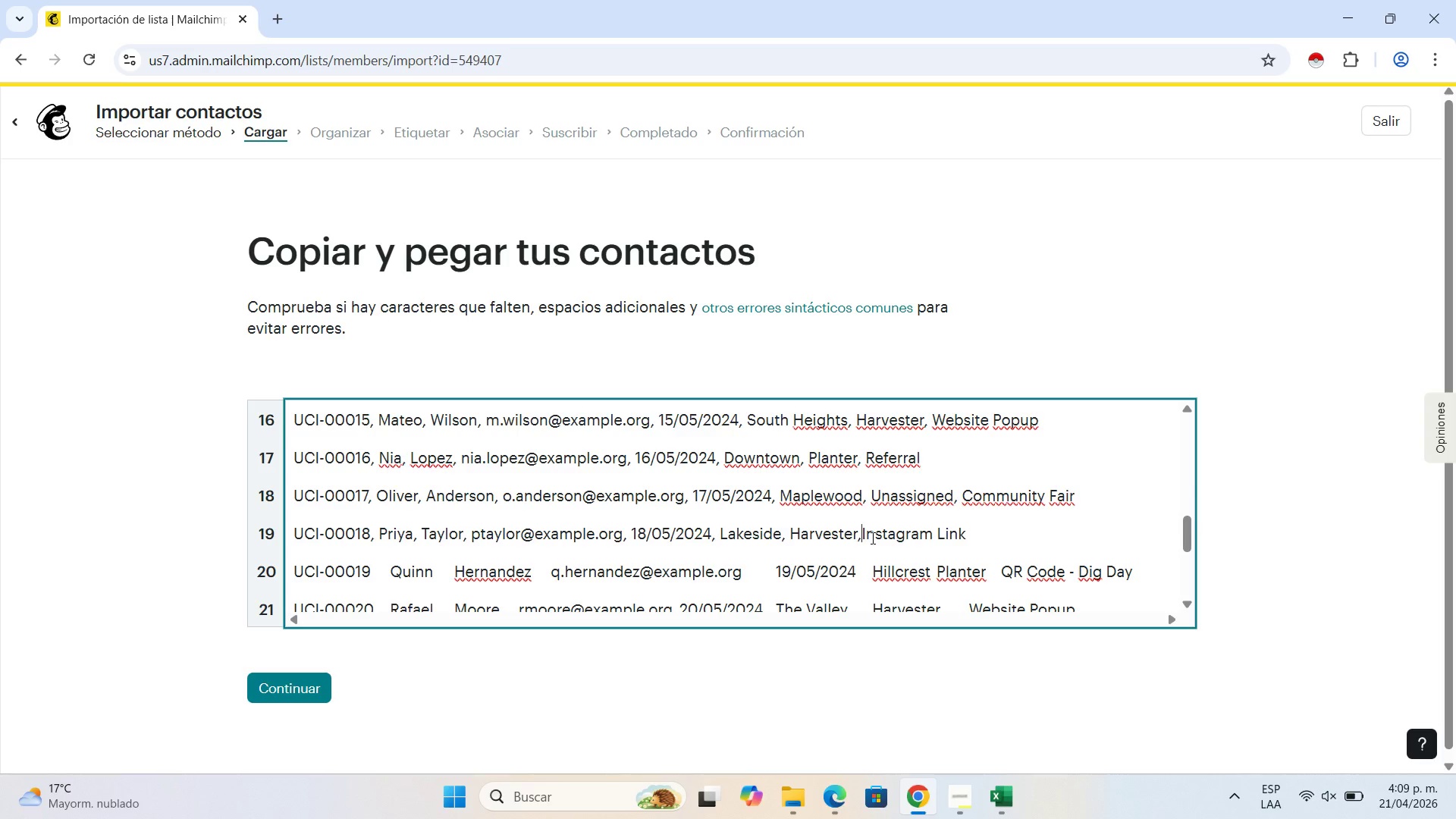 
key(Comma)
 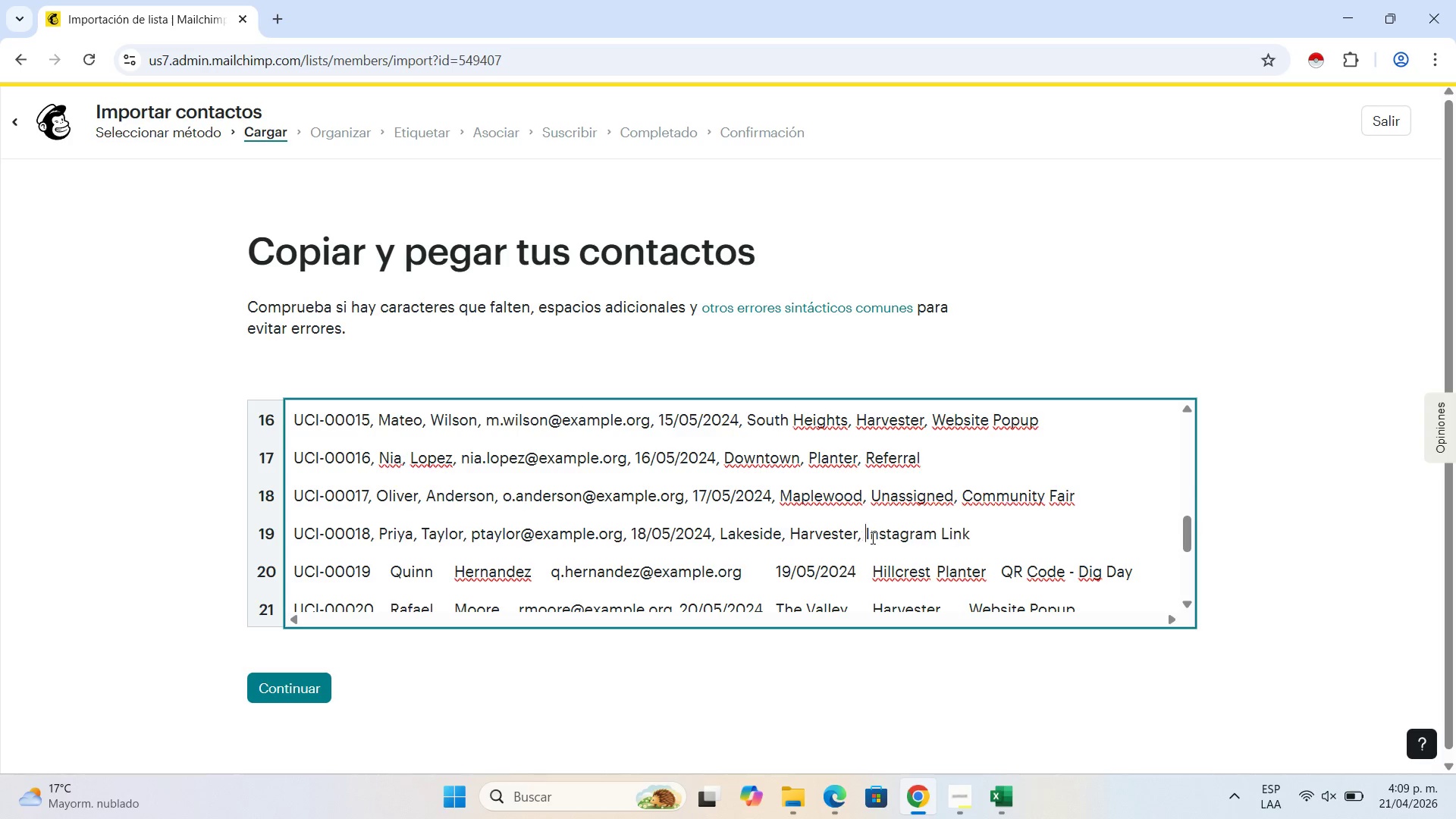 
key(Space)
 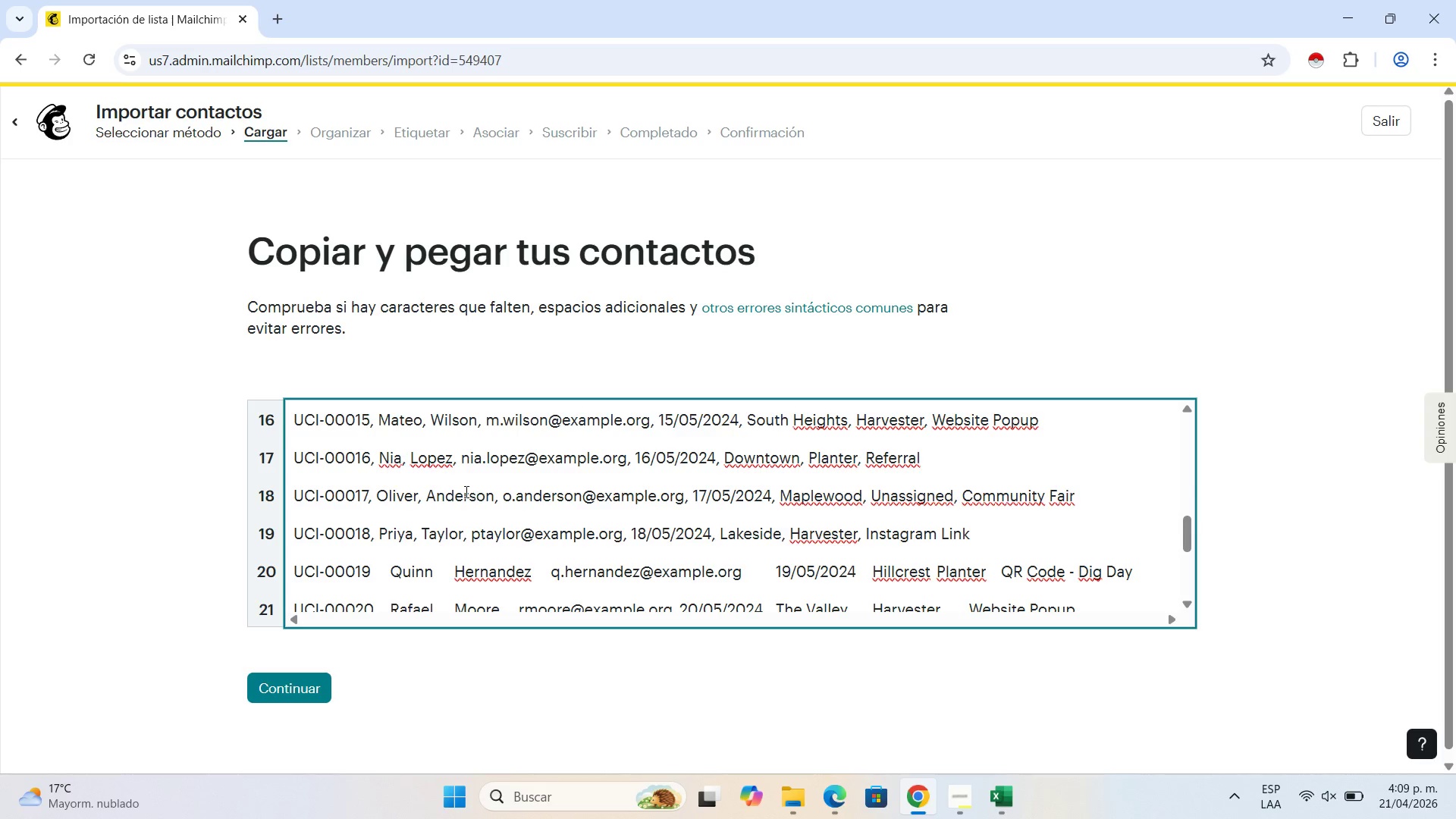 
scroll: coordinate [465, 491], scroll_direction: down, amount: 1.0
 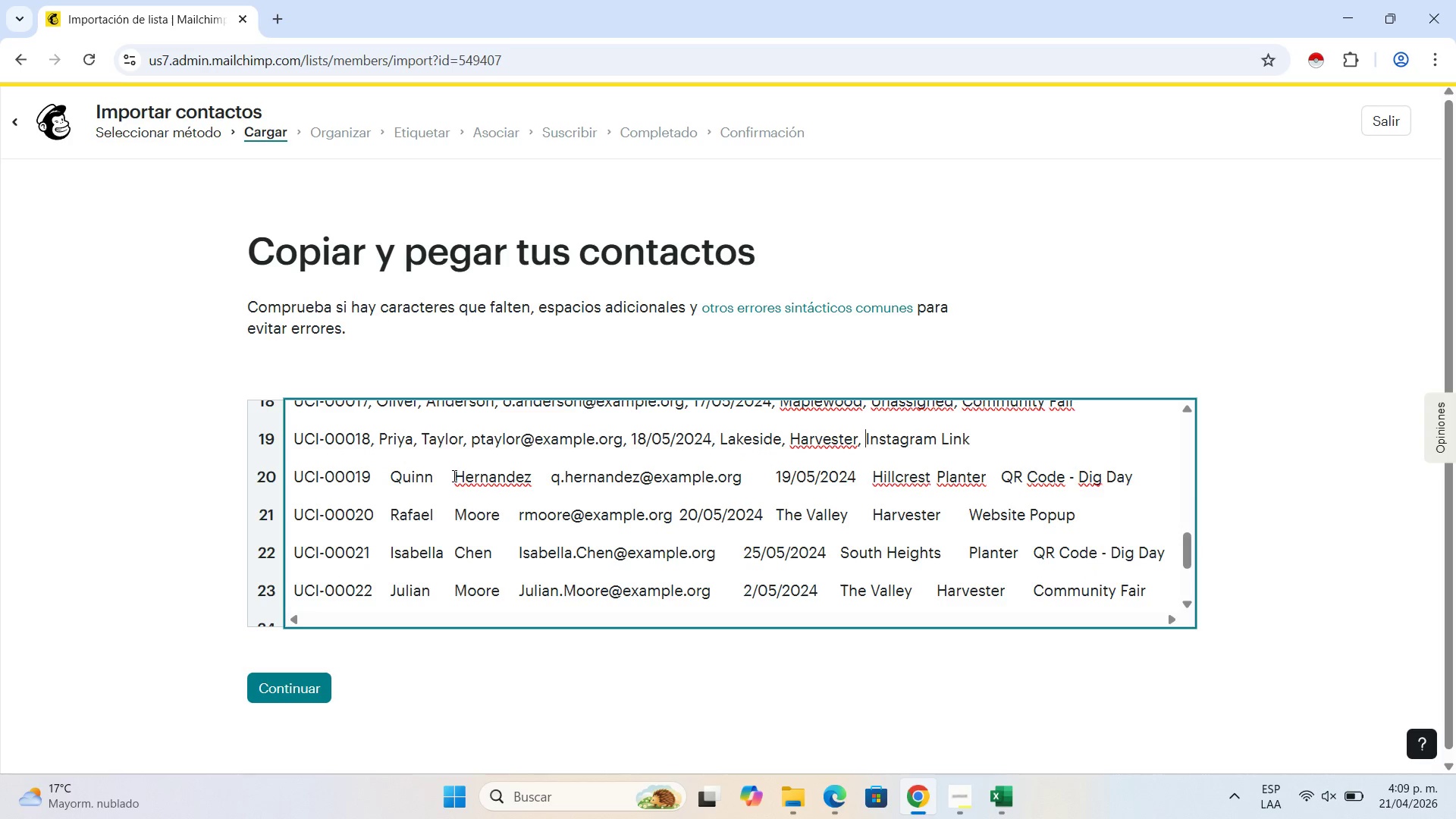 
left_click([453, 475])
 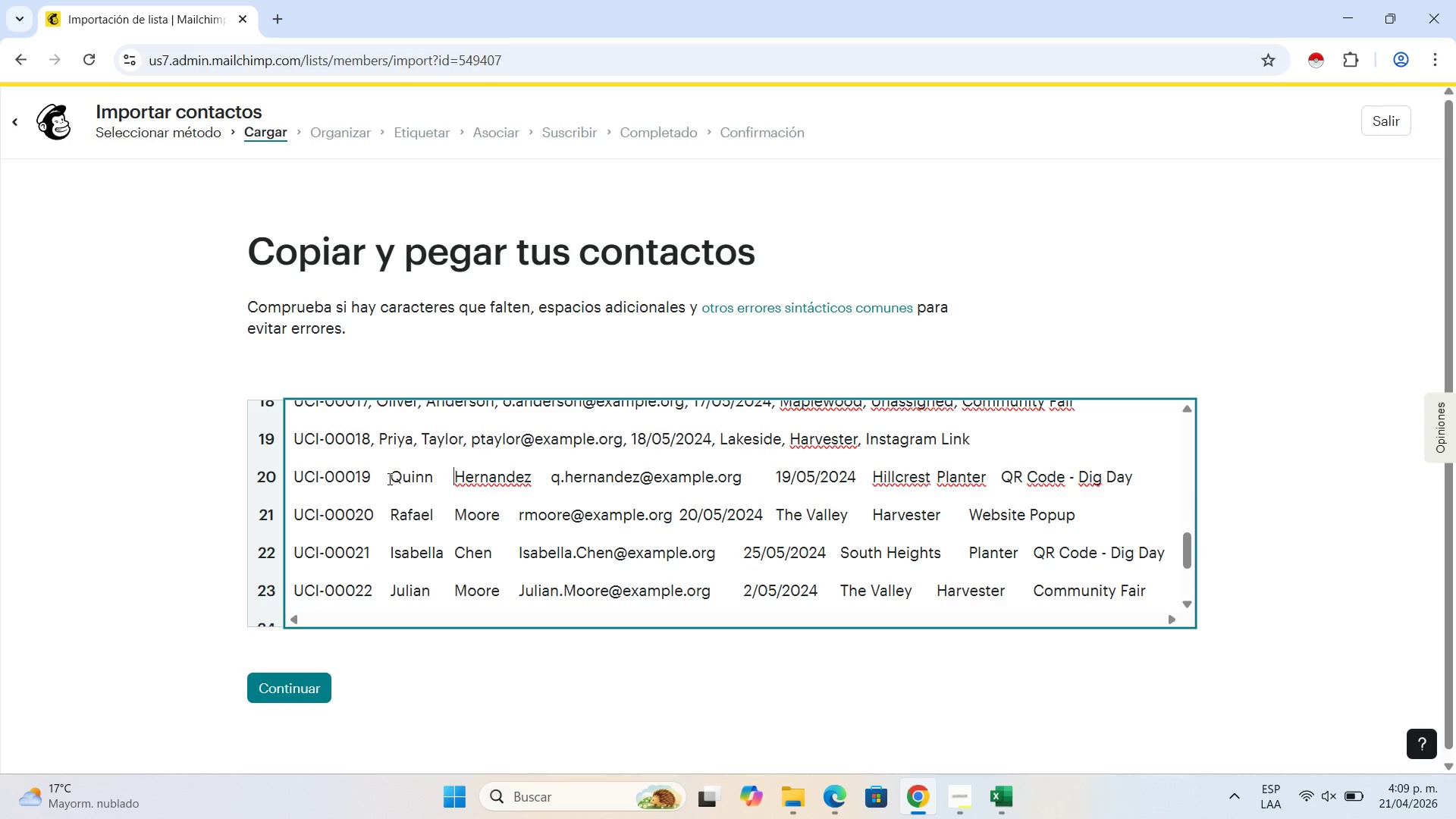 
left_click([394, 475])
 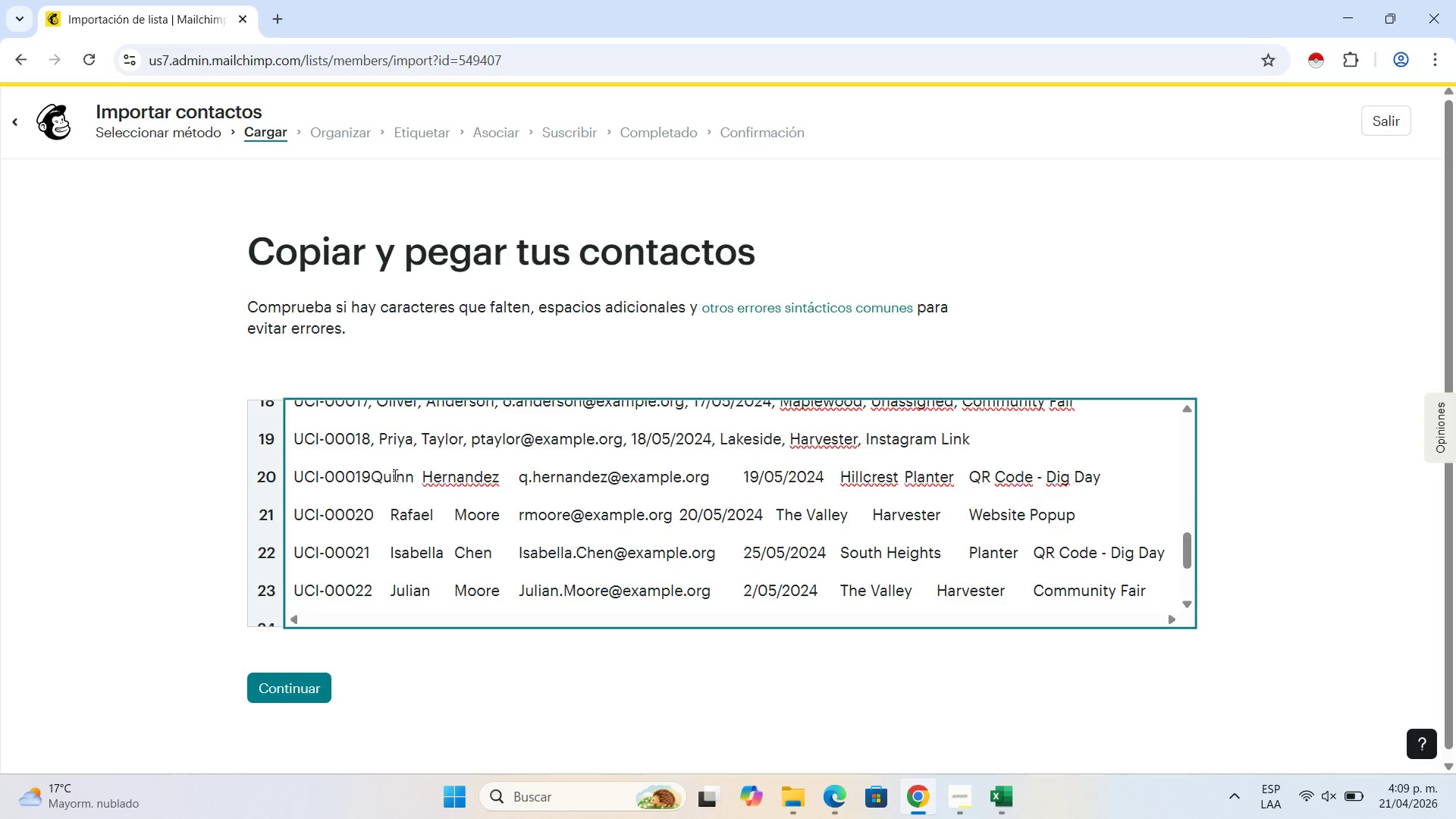 
key(Backspace)
 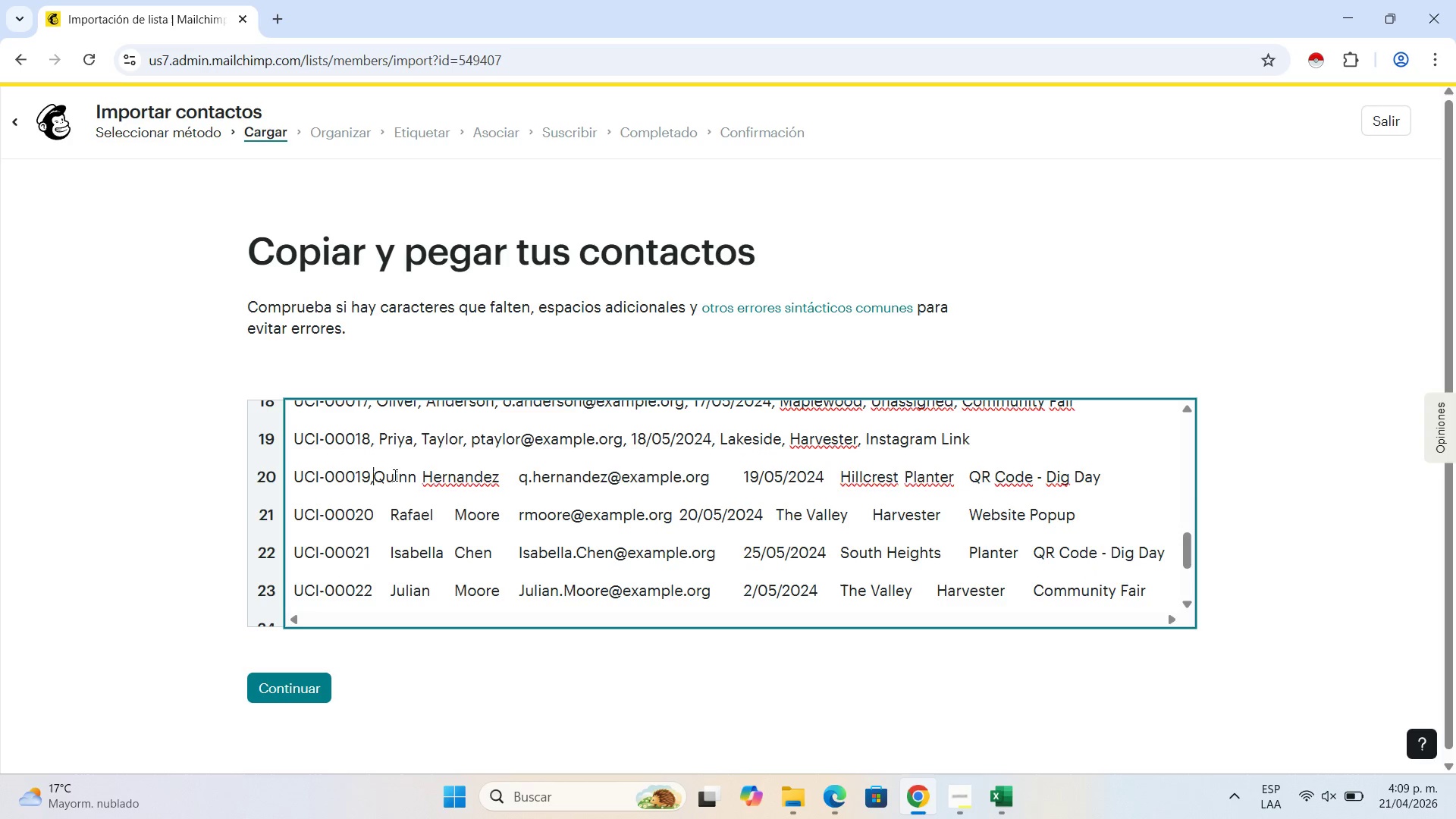 
key(Comma)
 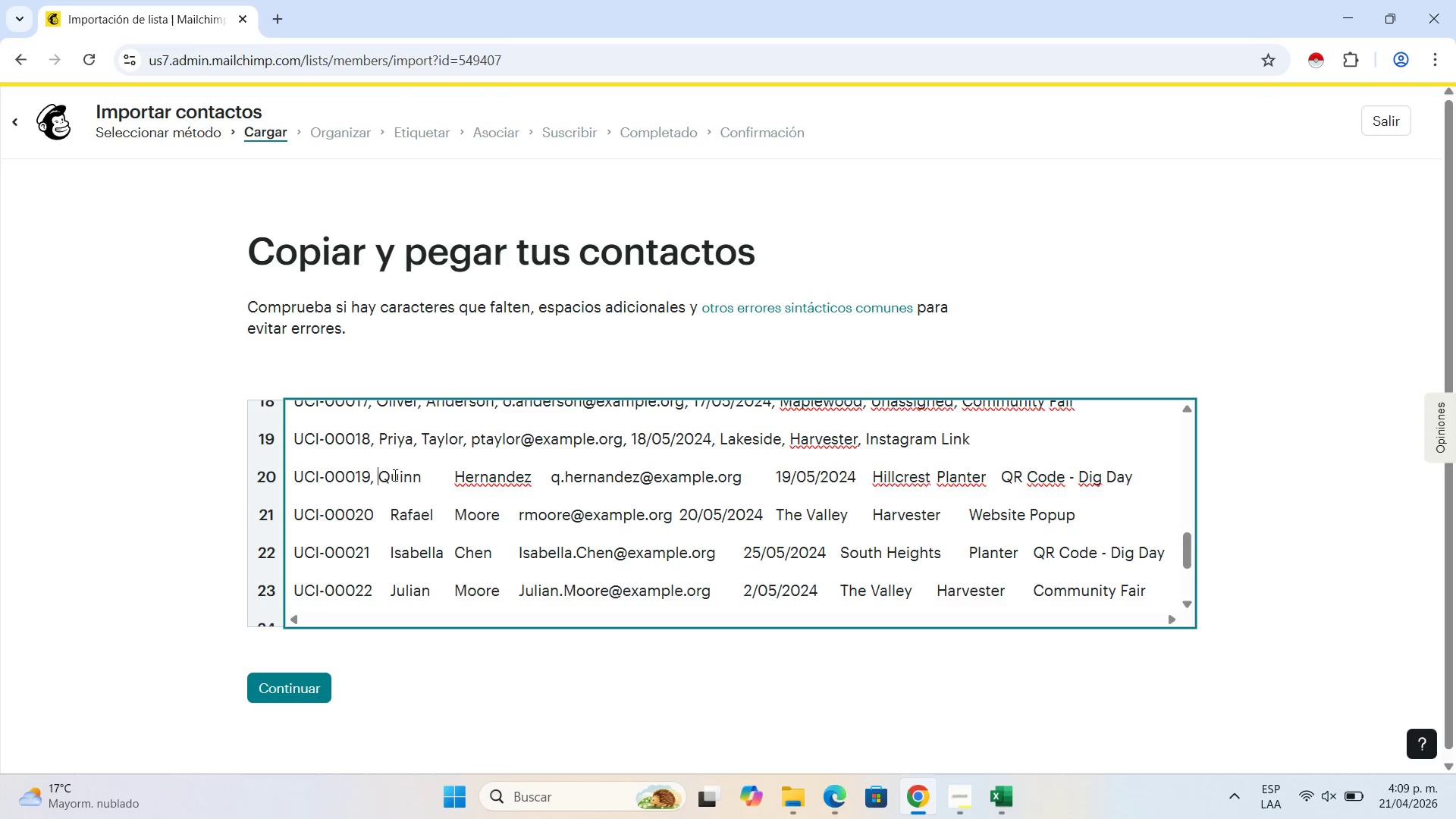 
key(Space)
 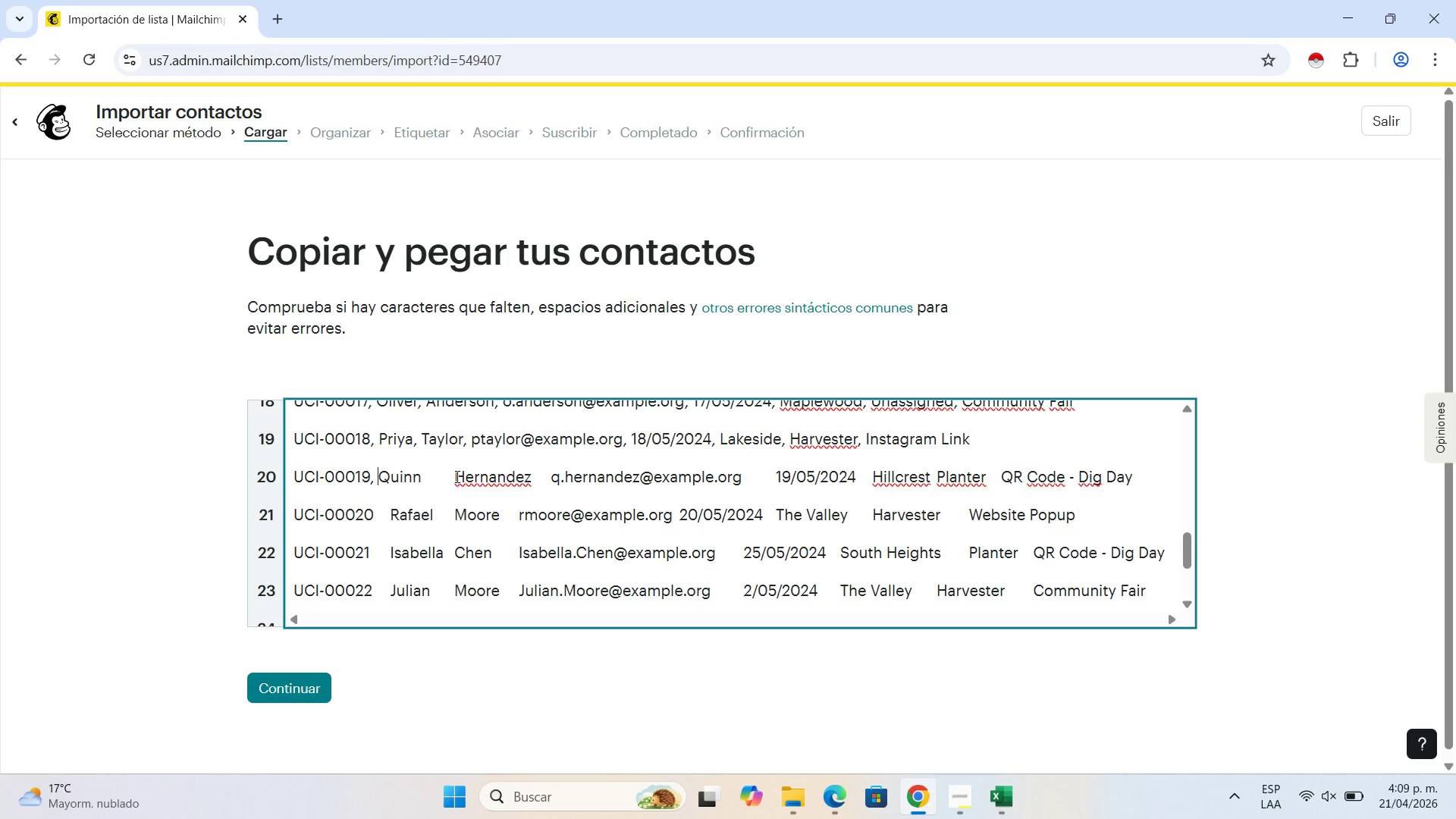 
left_click([456, 476])
 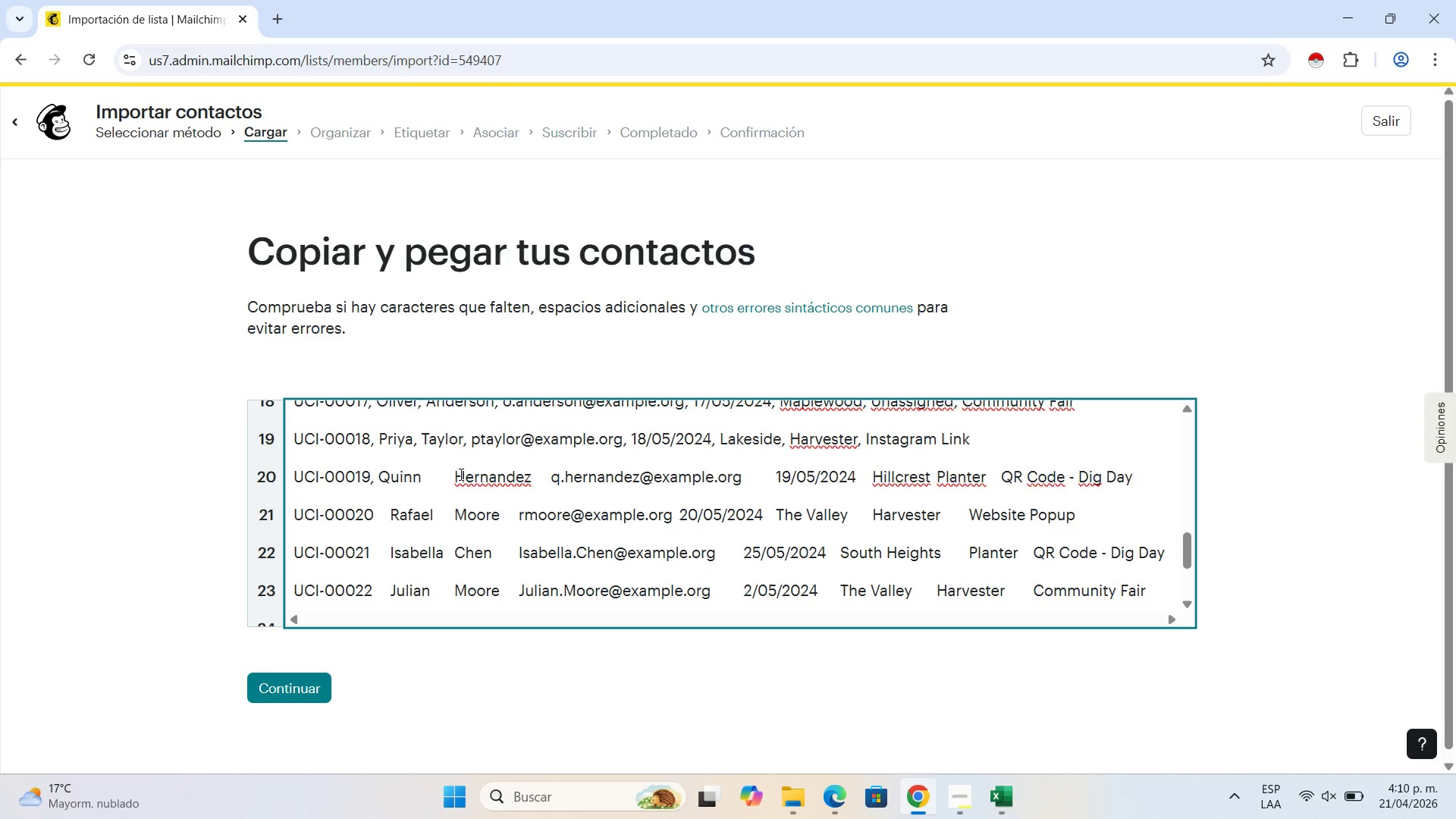 
key(Backspace)
 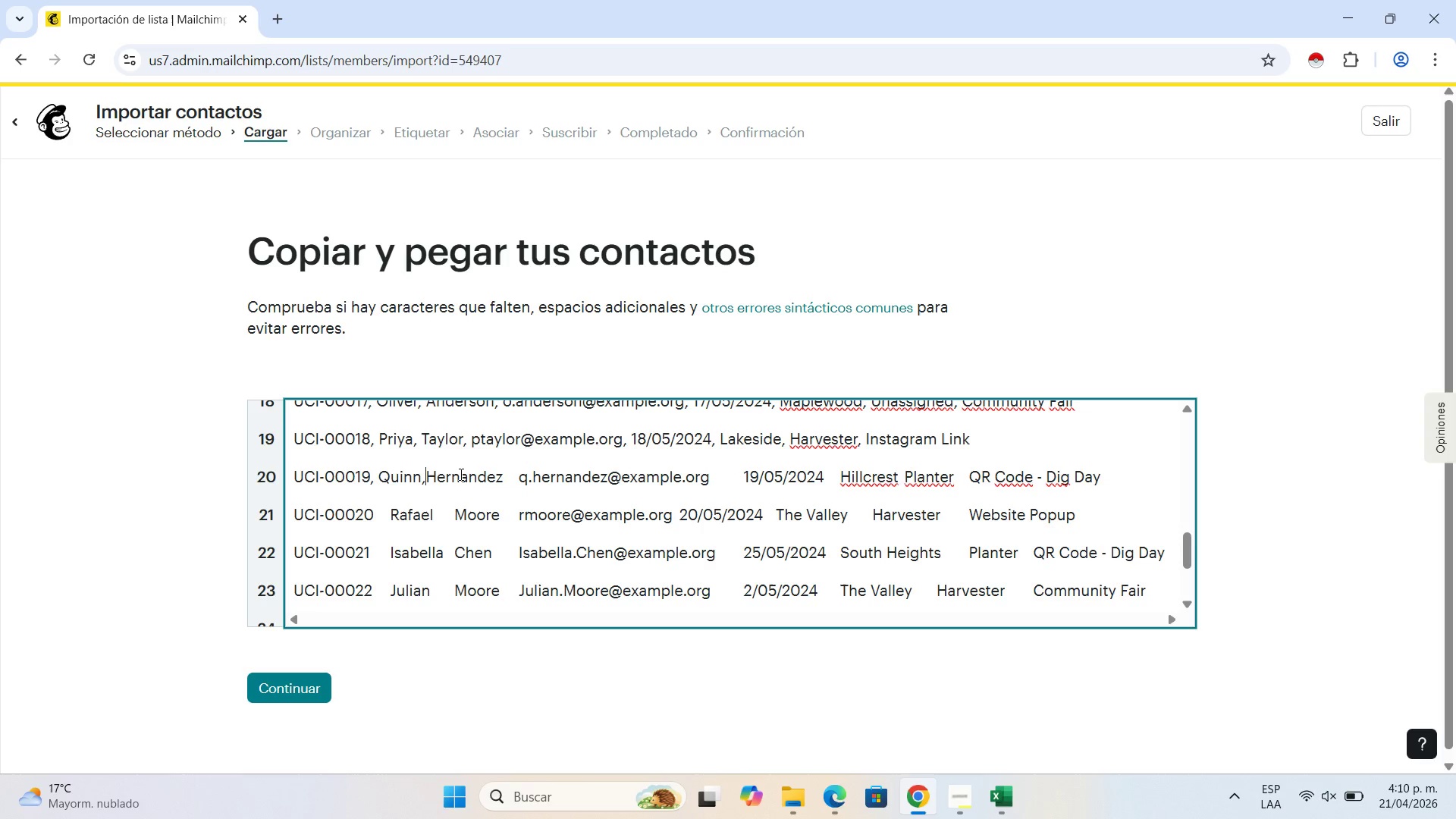 
key(Comma)
 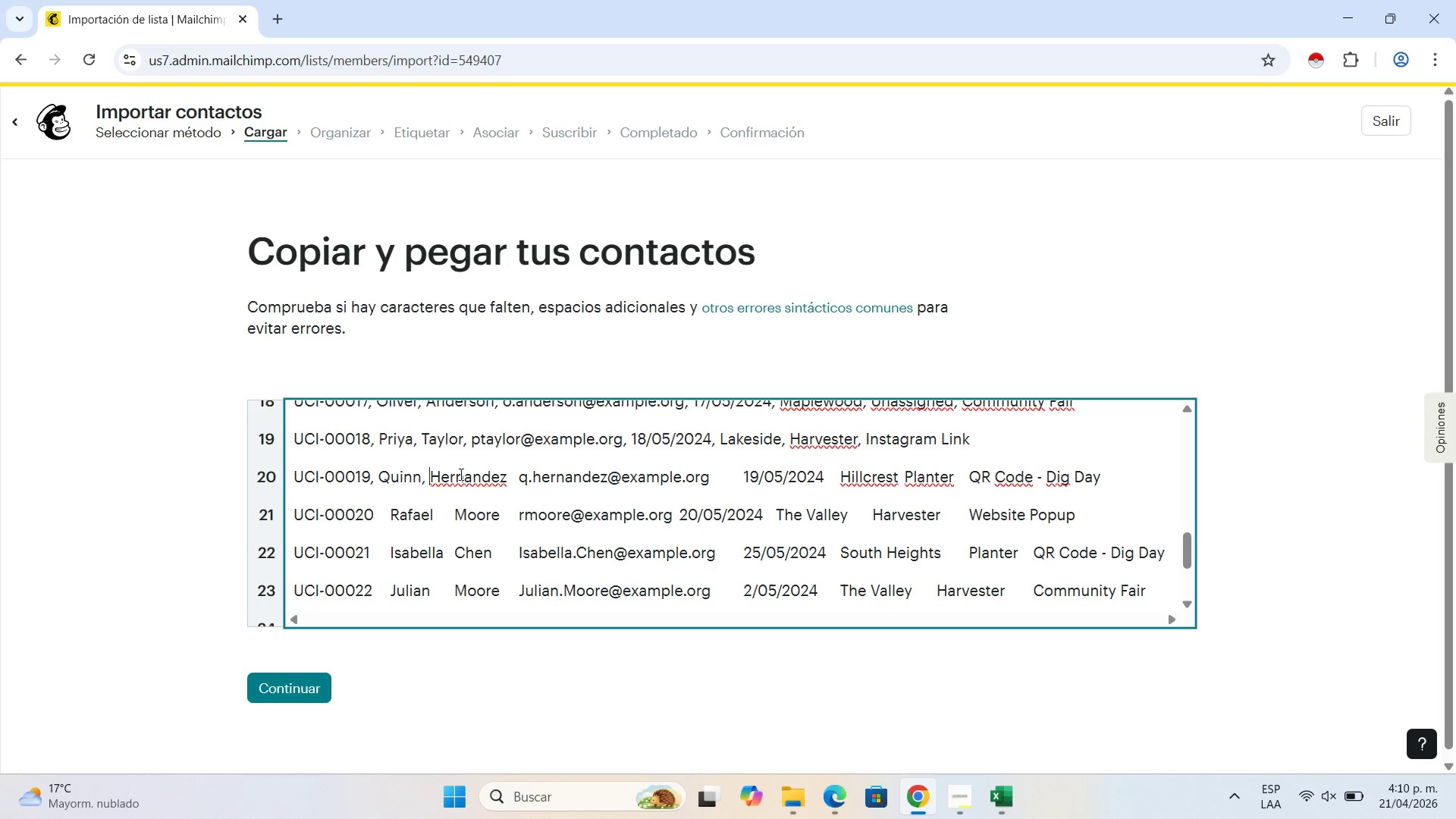 
key(Space)
 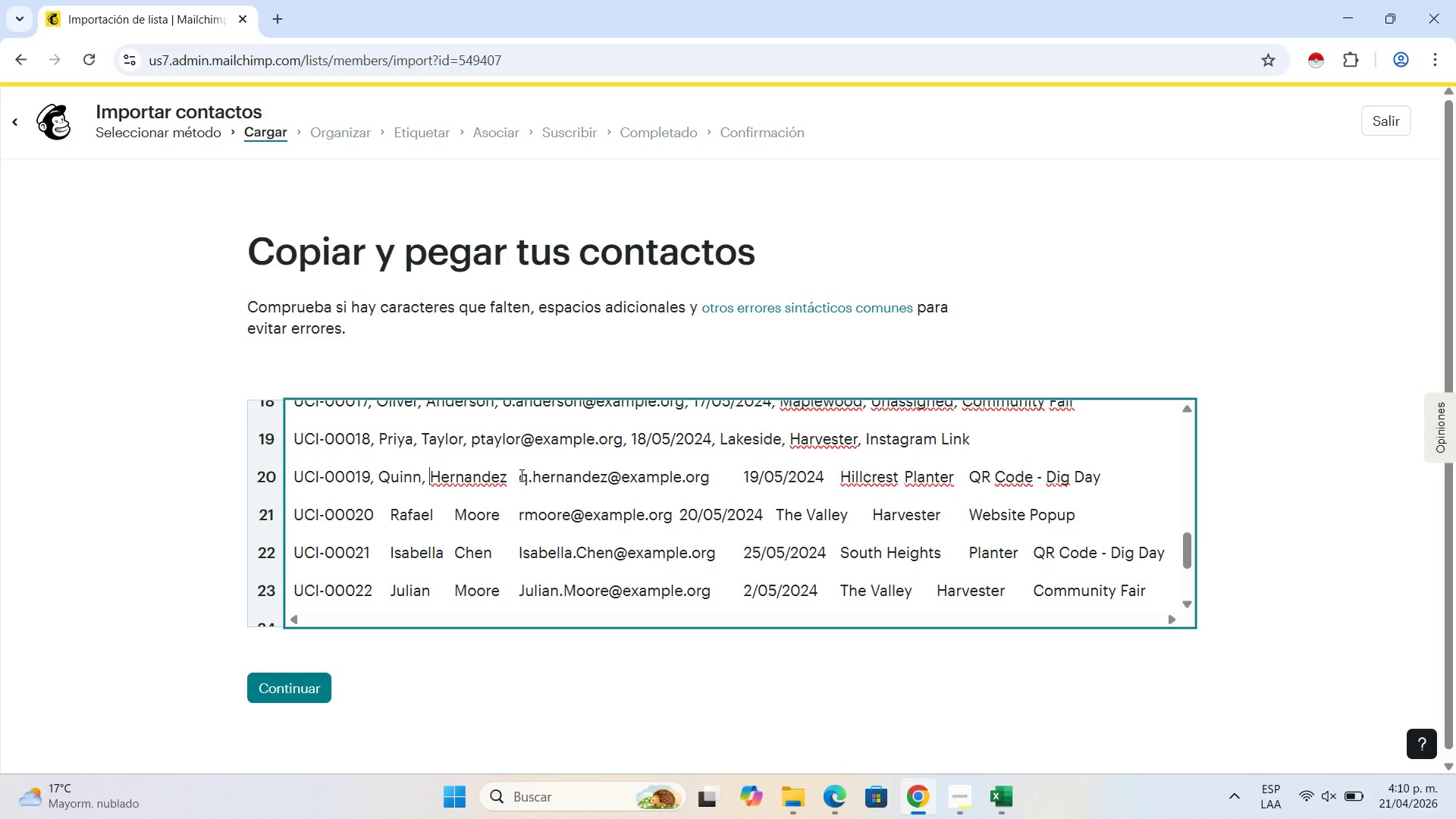 
left_click([520, 475])
 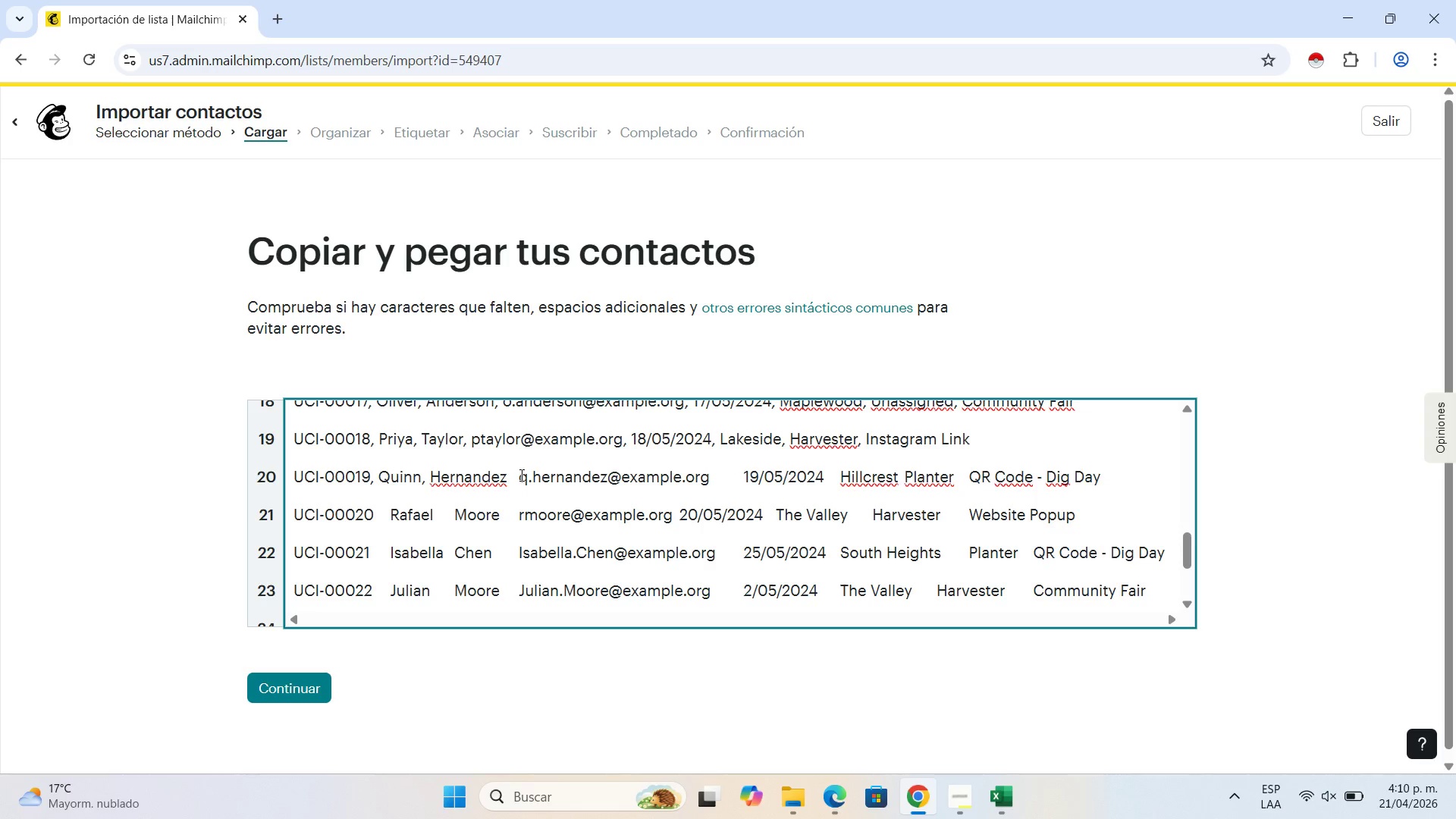 
key(Backspace)
 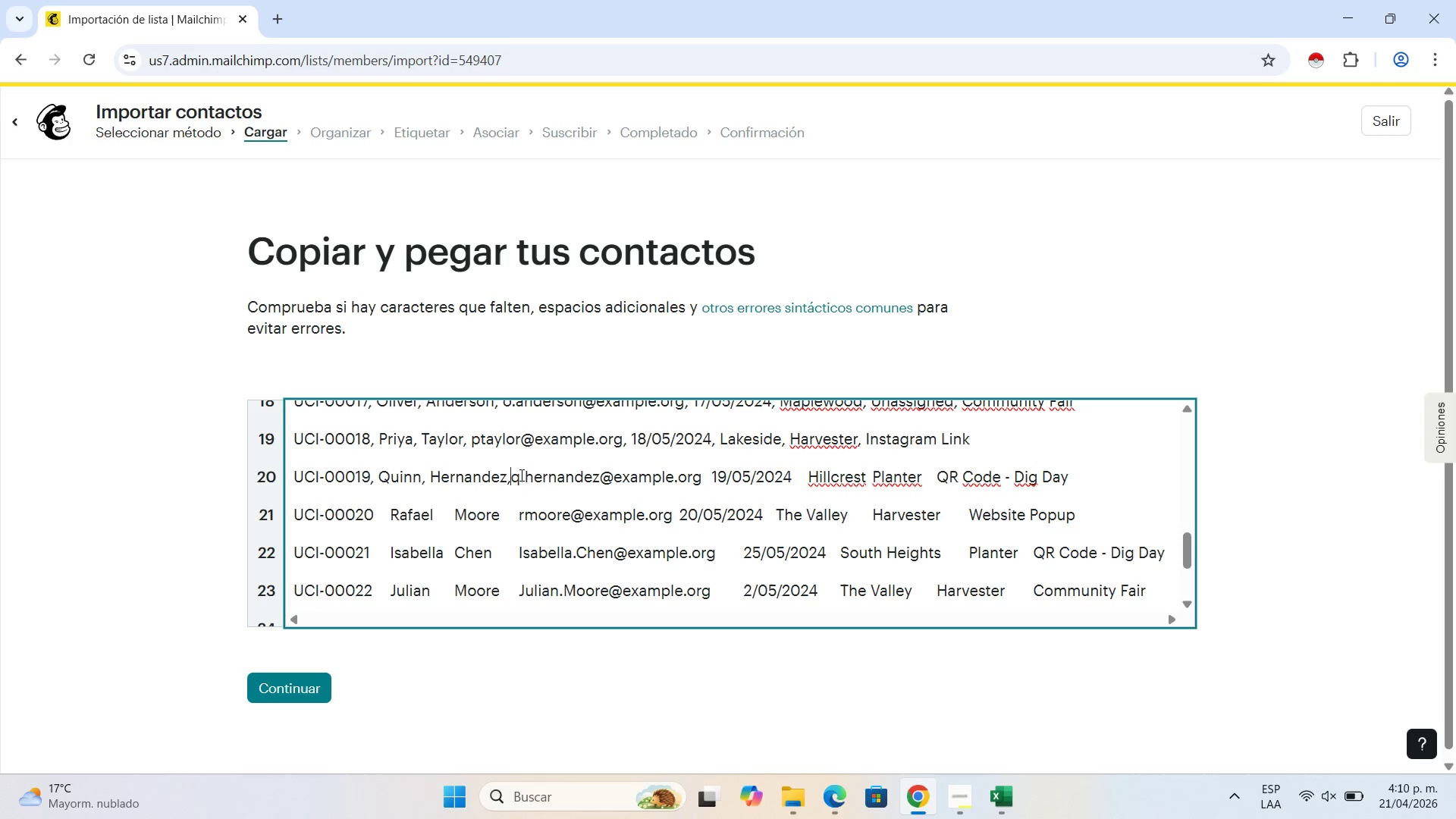 
key(Comma)
 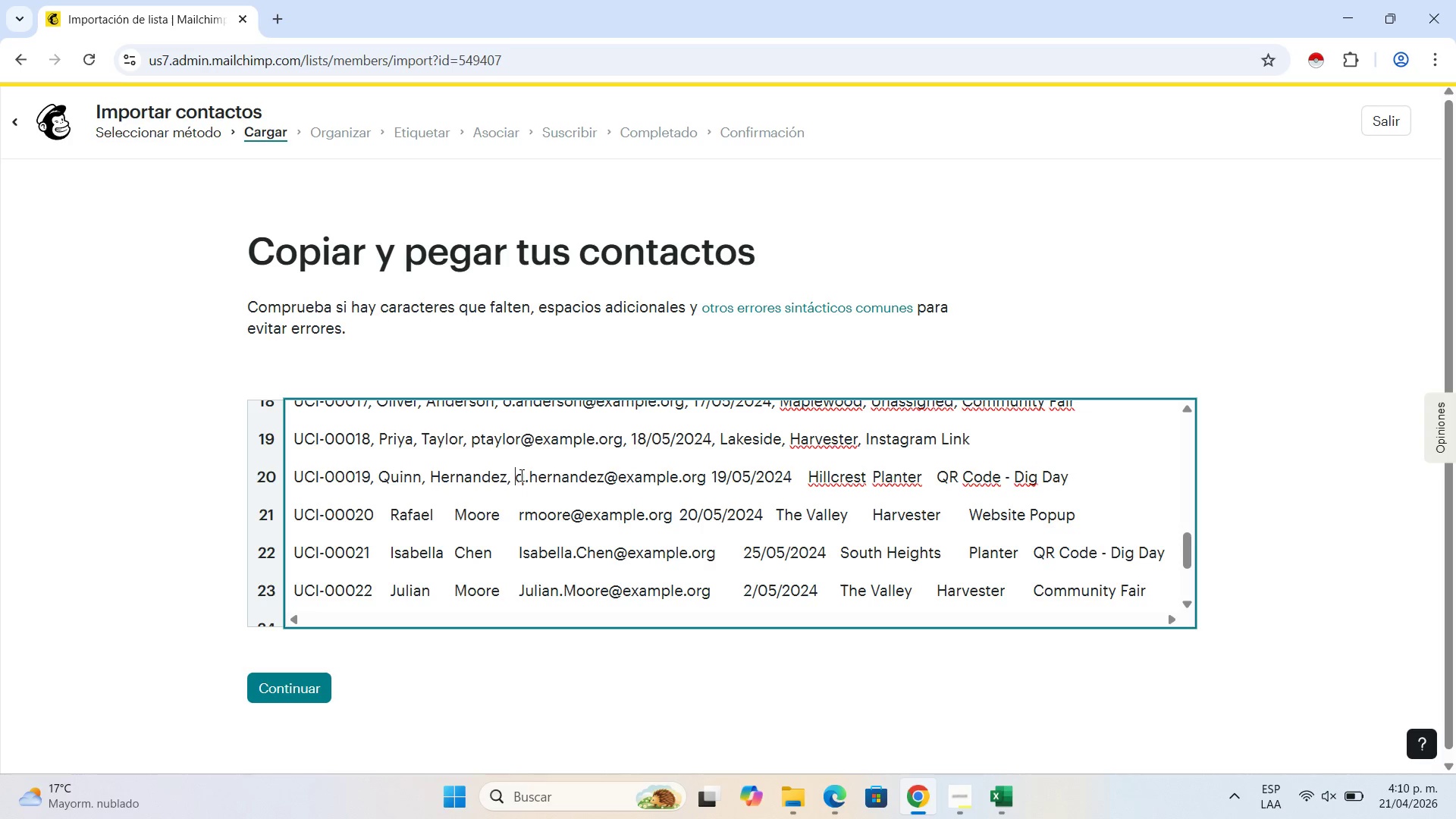 
key(Space)
 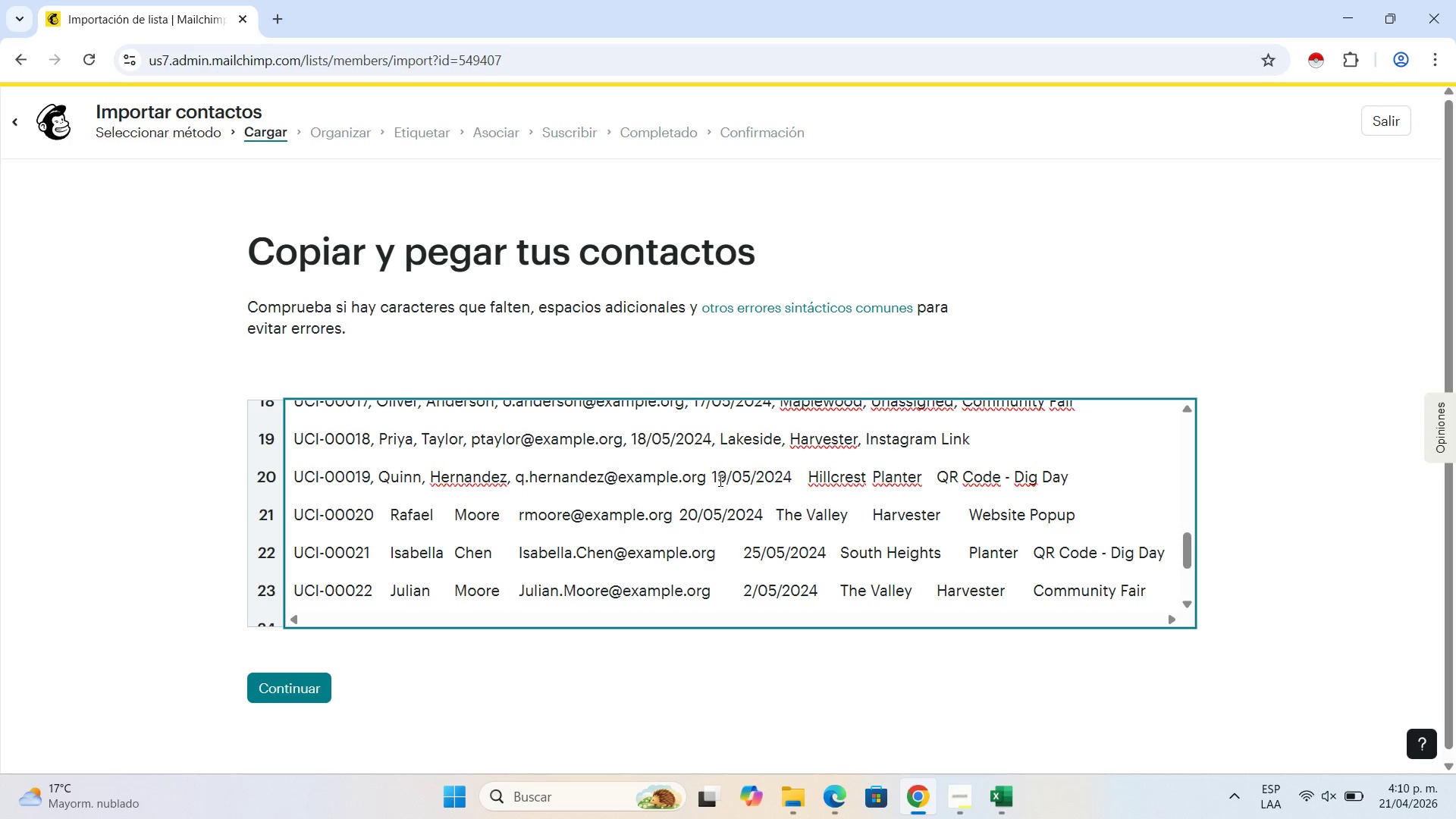 
left_click([711, 478])
 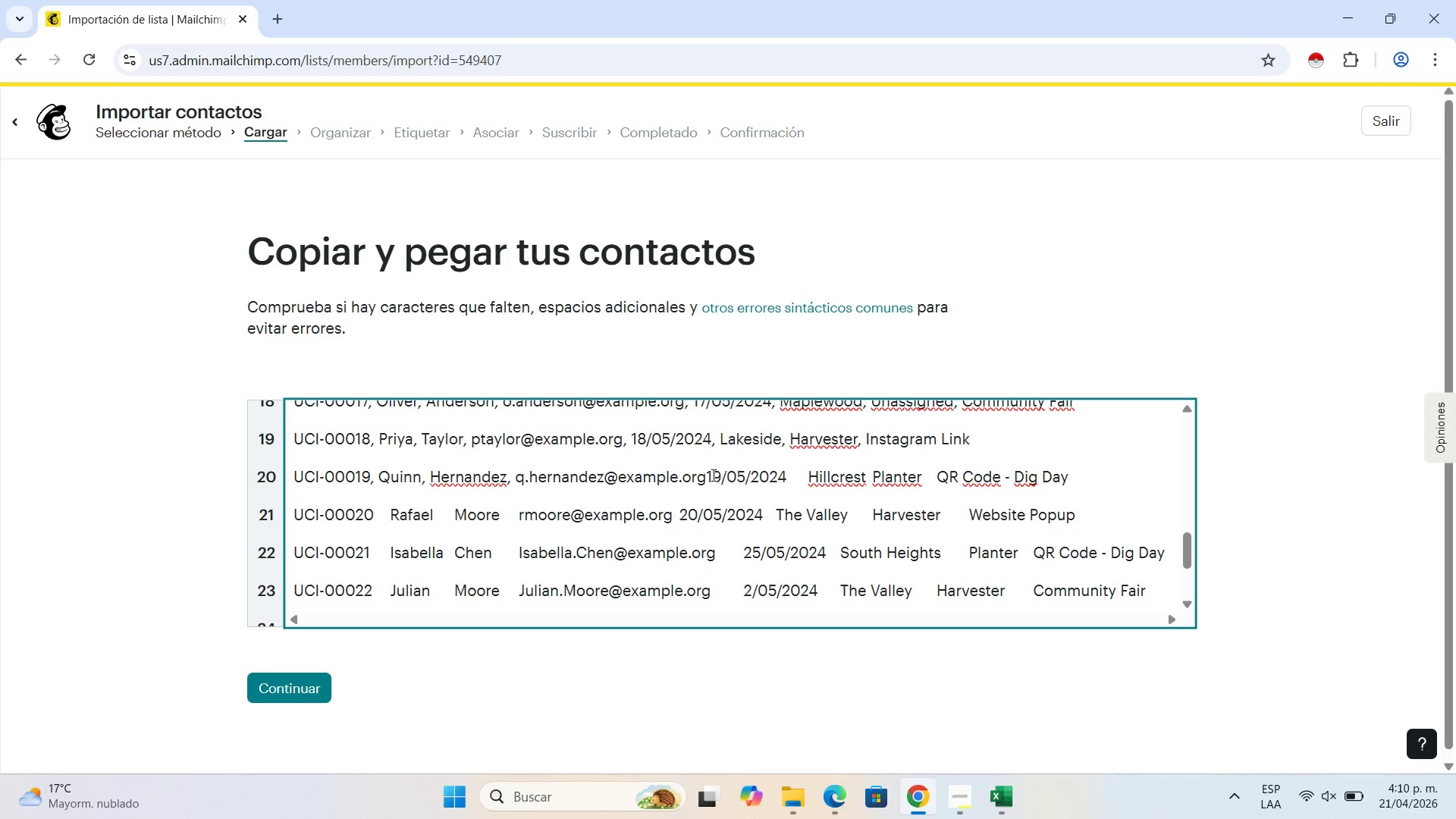 
key(Backspace)
 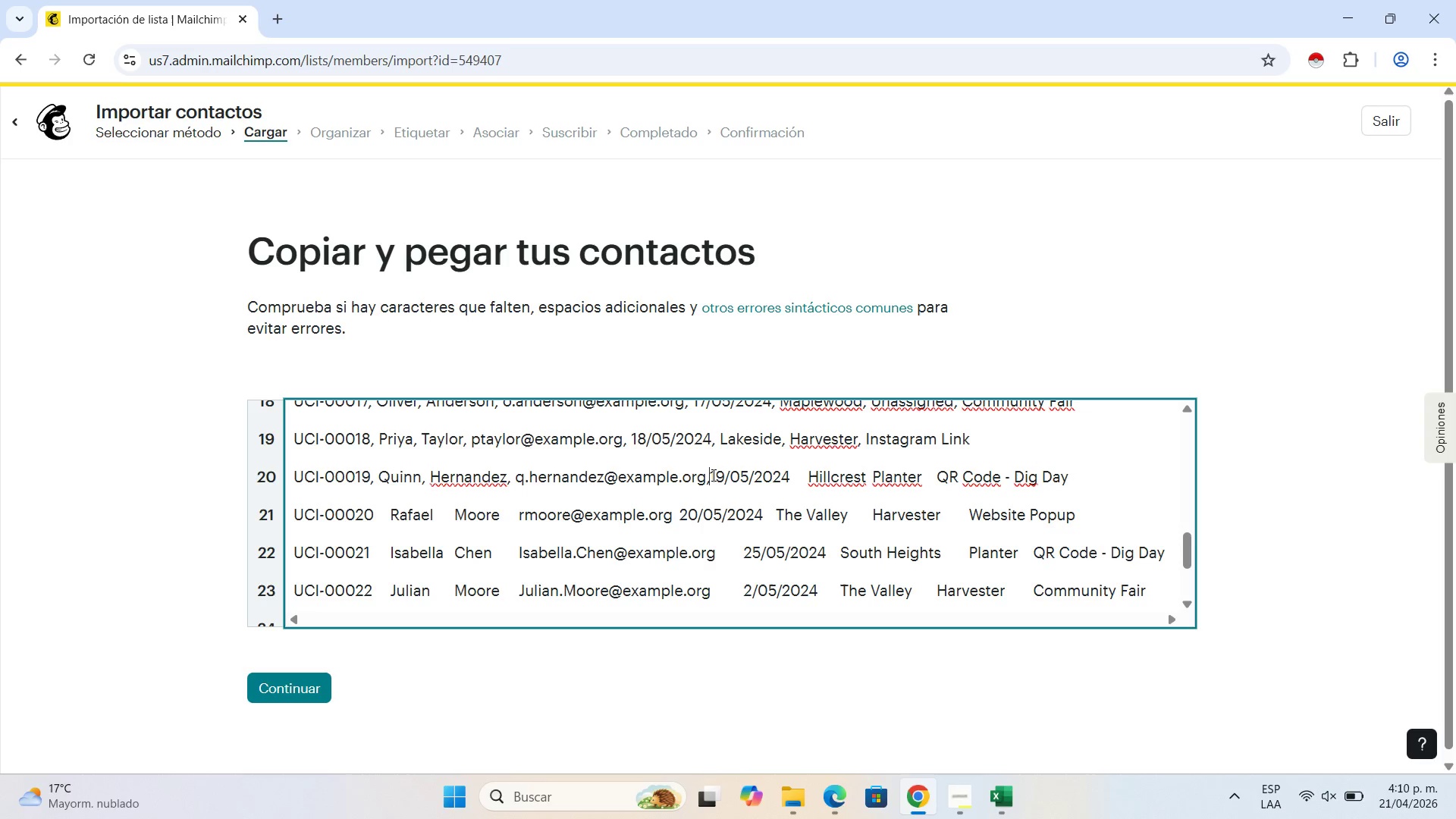 
key(Comma)
 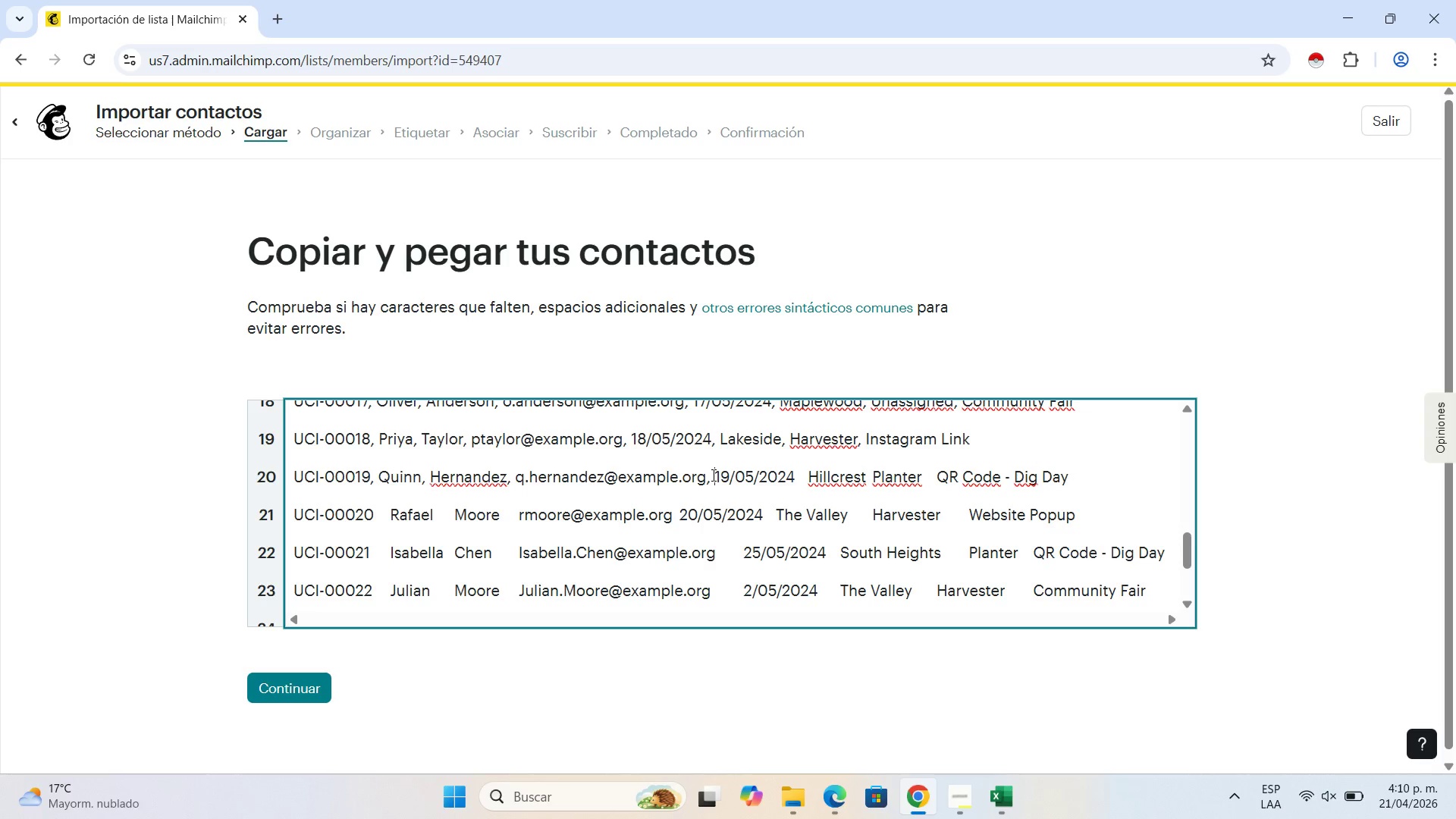 
key(Space)
 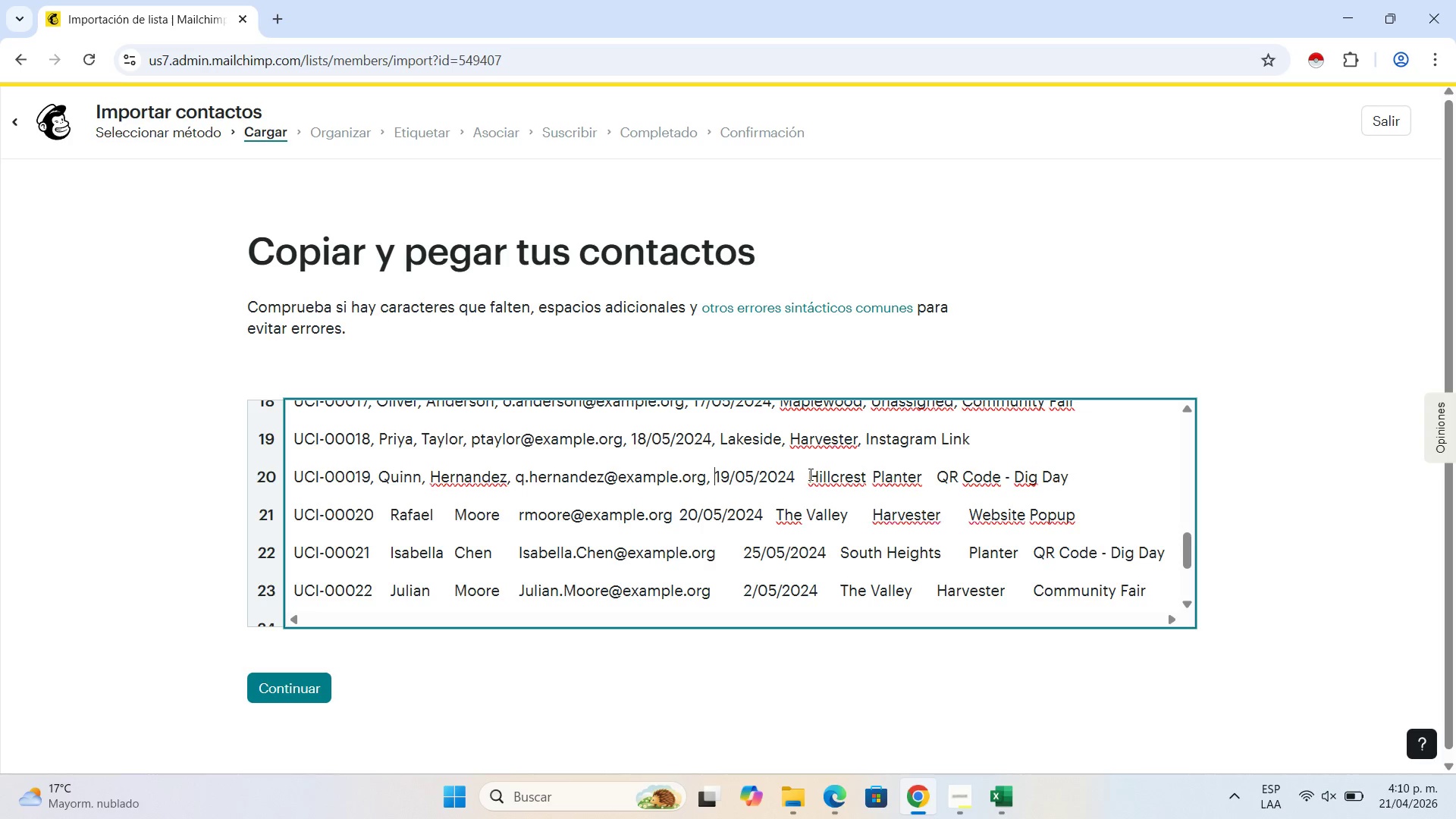 
left_click([809, 474])
 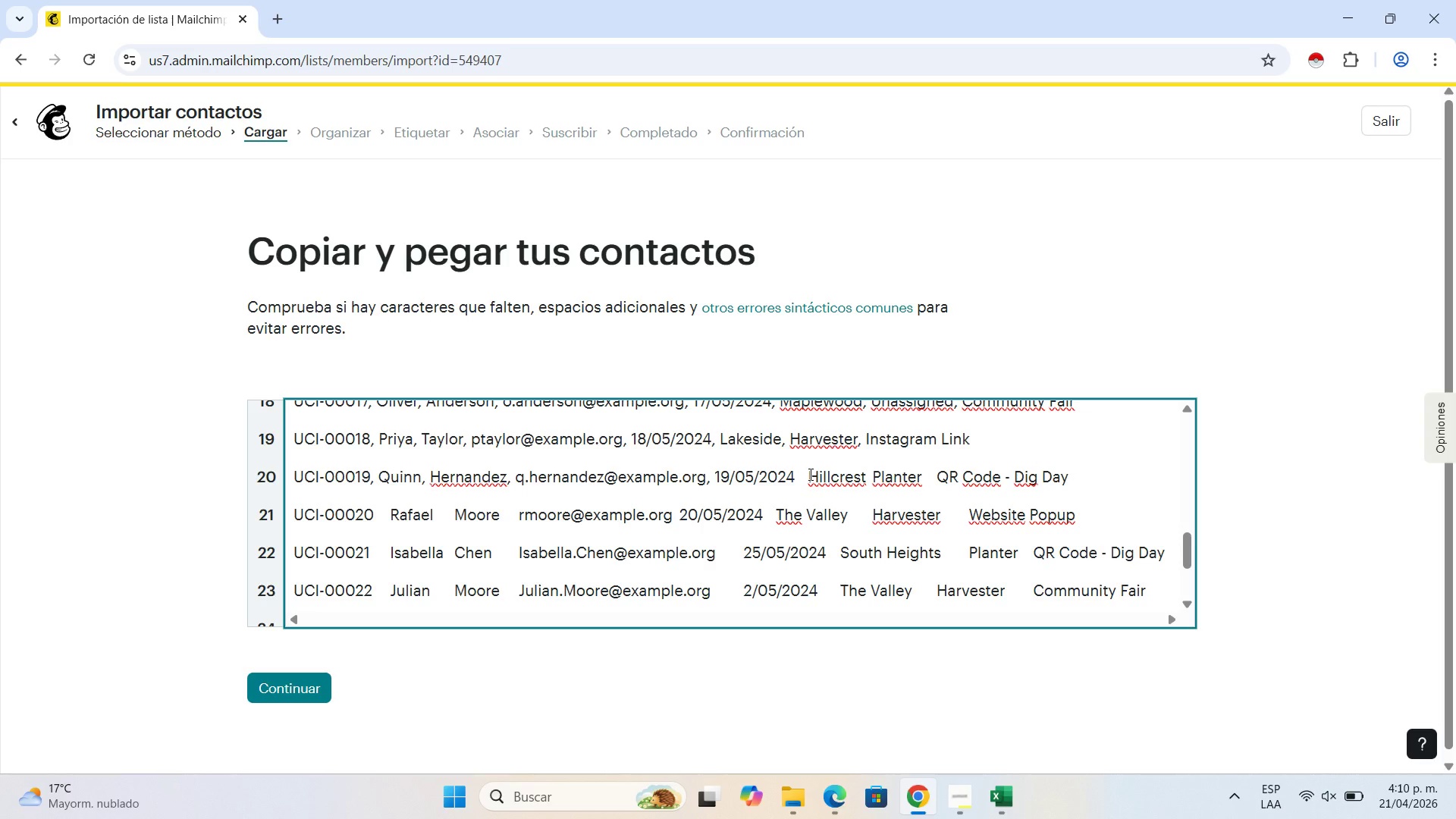 
key(Backspace)
 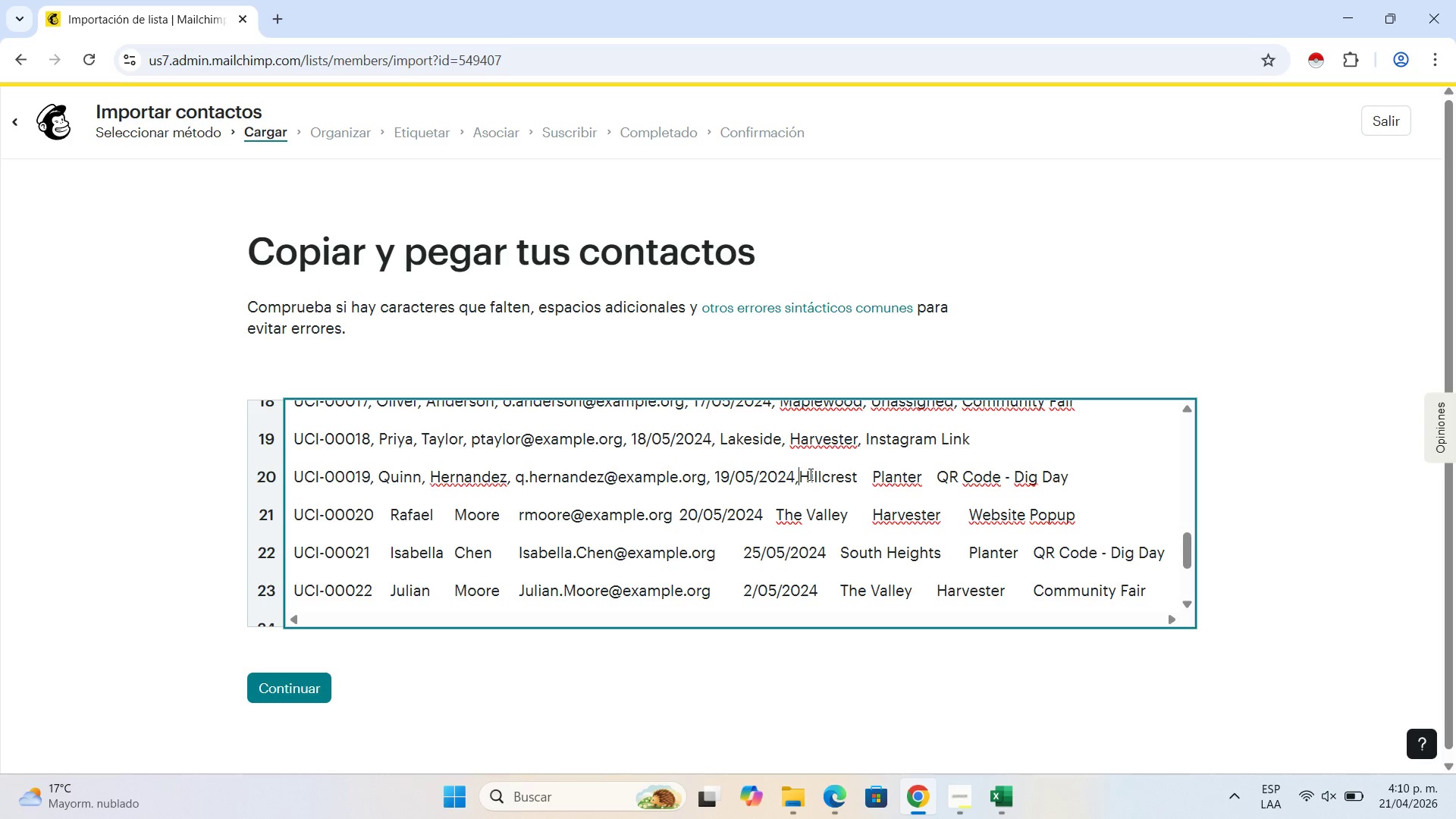 
key(Comma)
 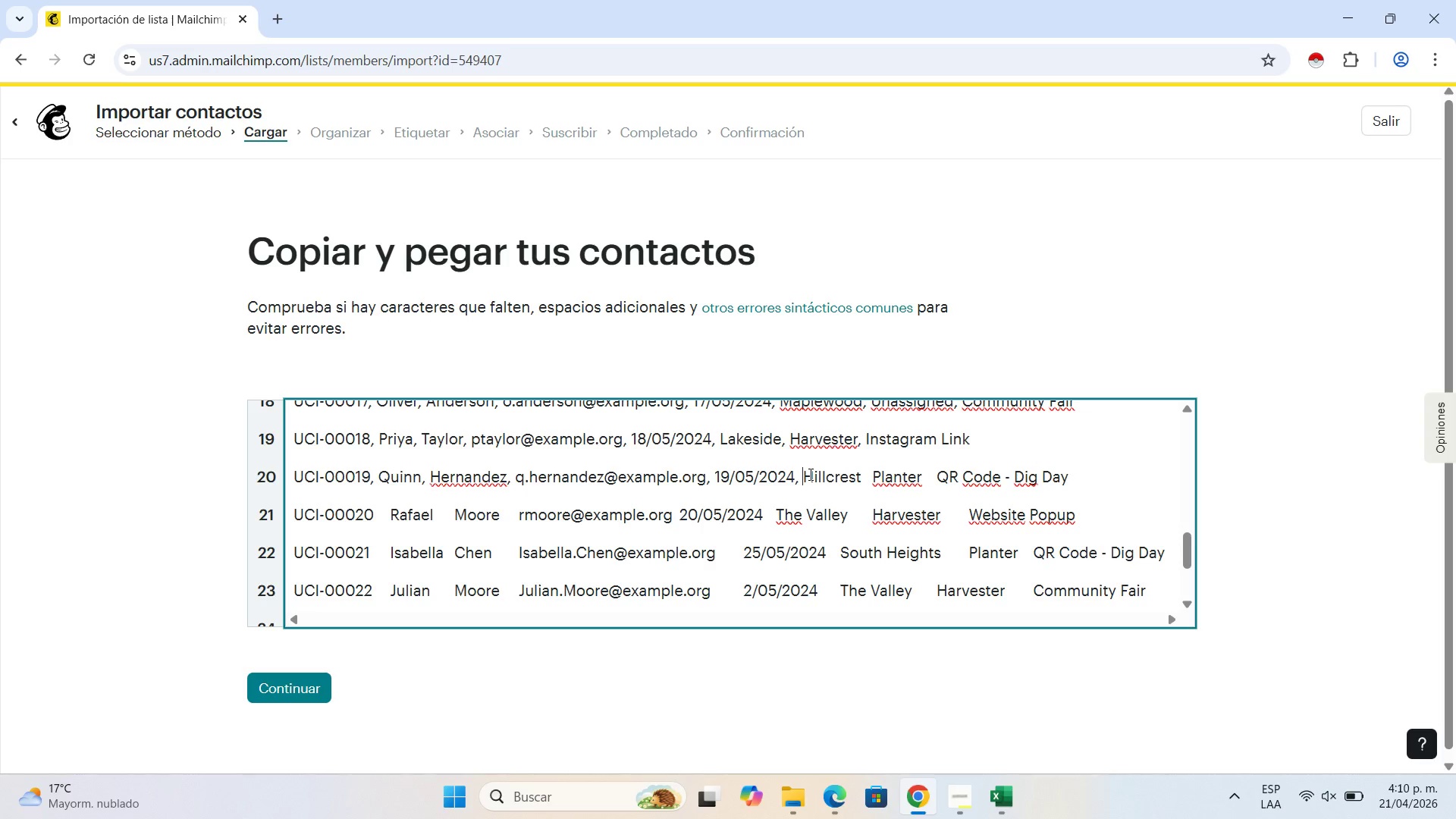 
key(Space)
 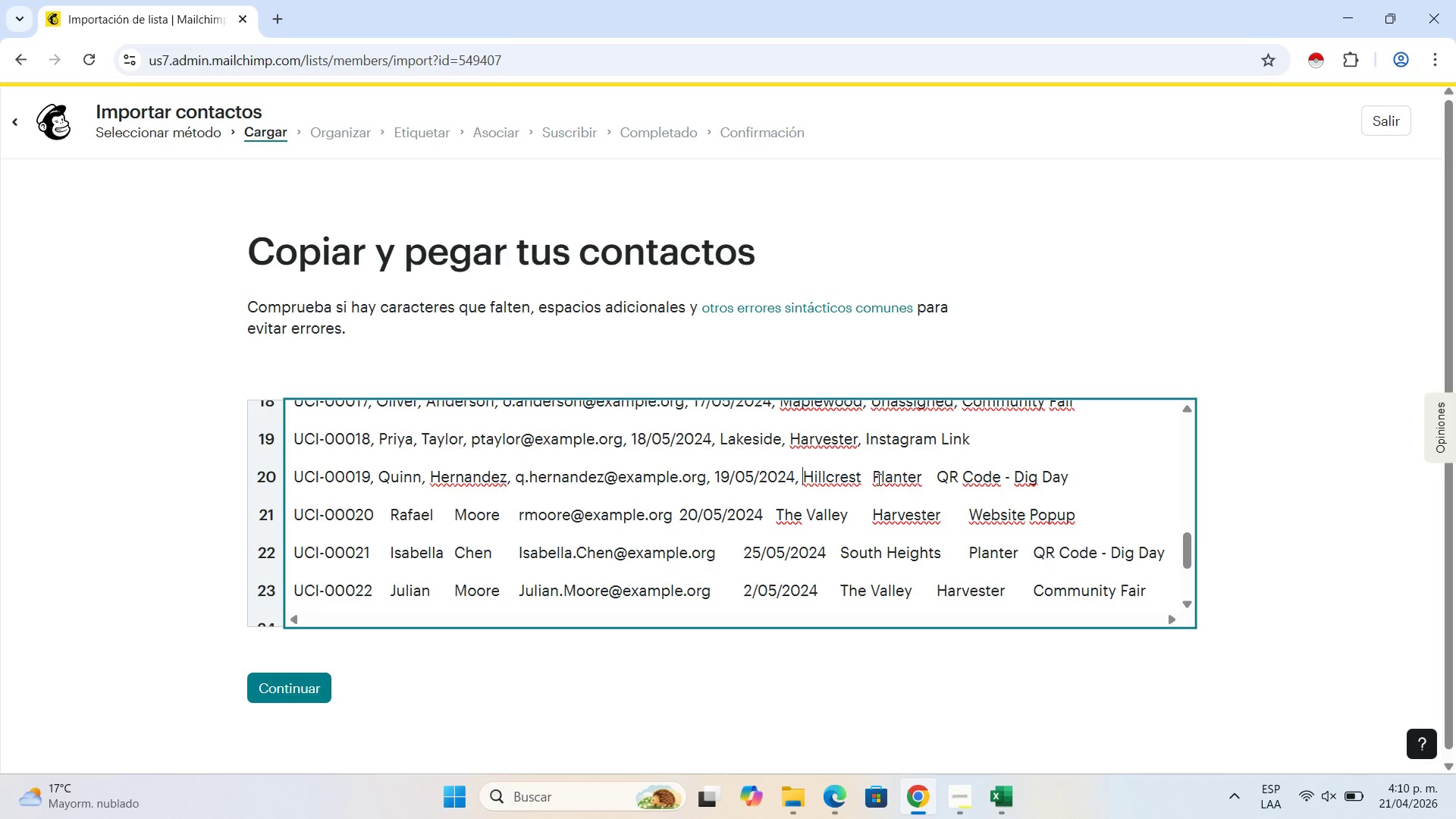 
left_click([877, 479])
 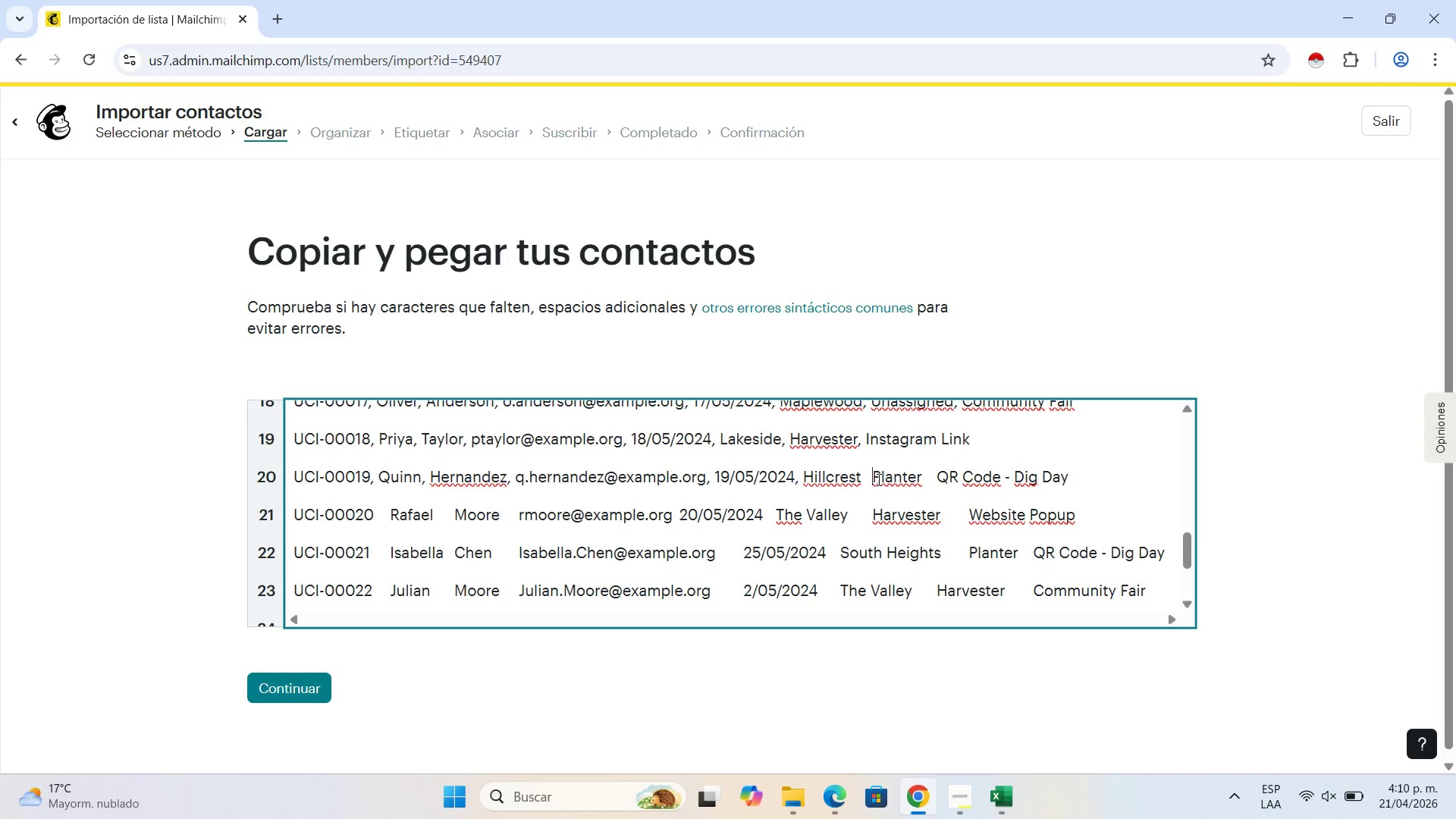 
key(ArrowLeft)
 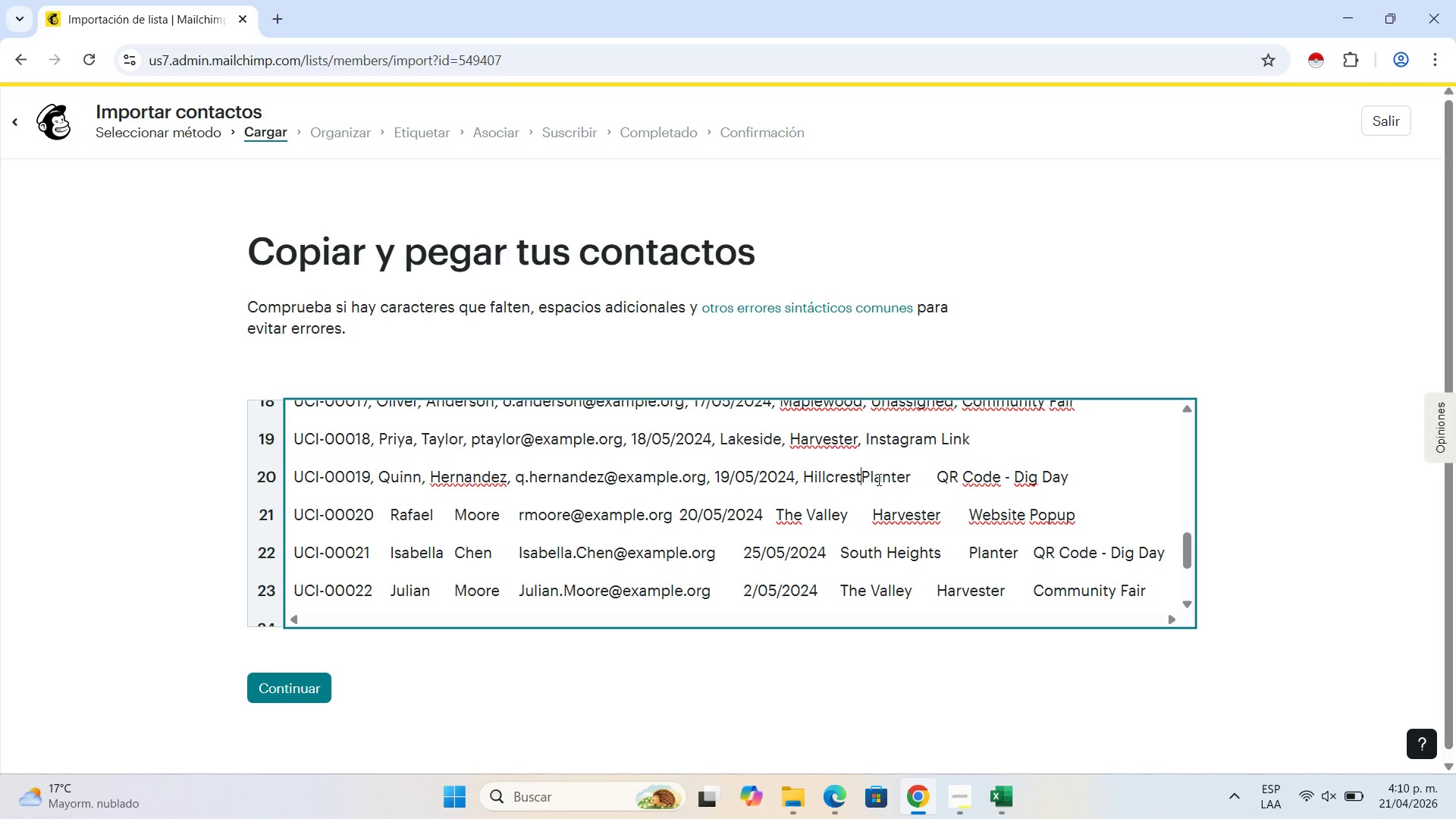 
key(Backspace)
 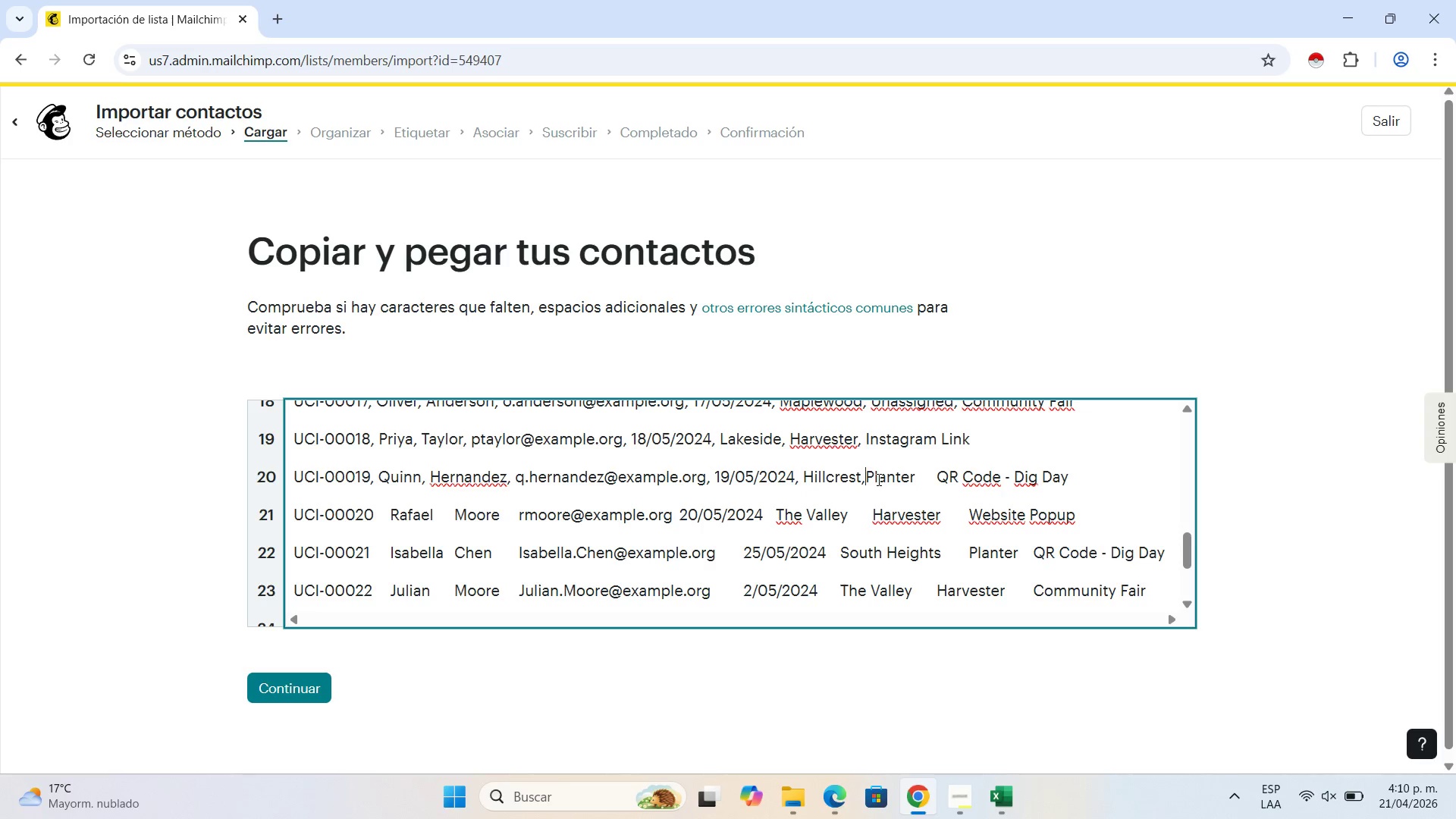 
key(Comma)
 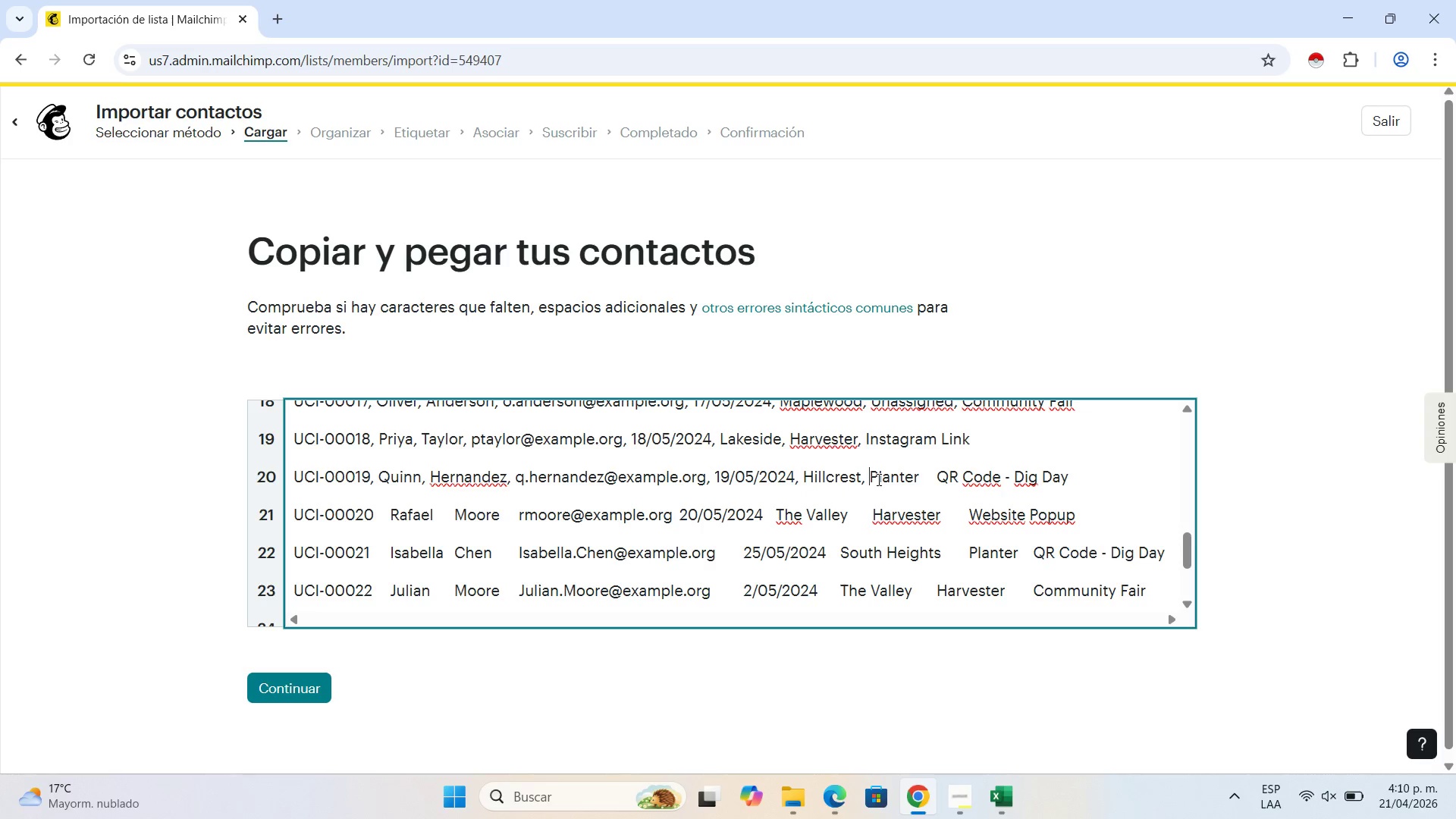 
key(Space)
 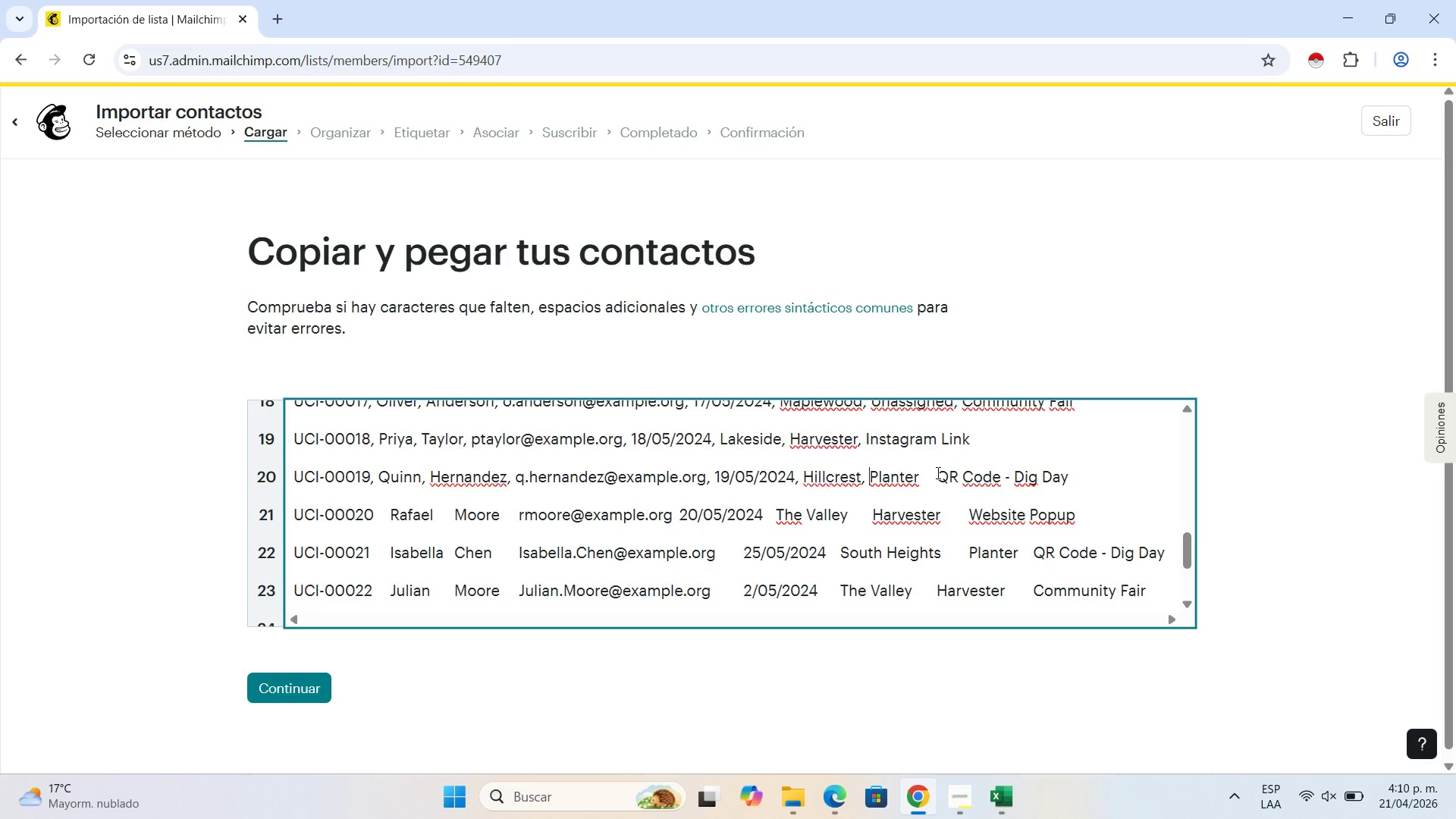 
left_click([937, 472])
 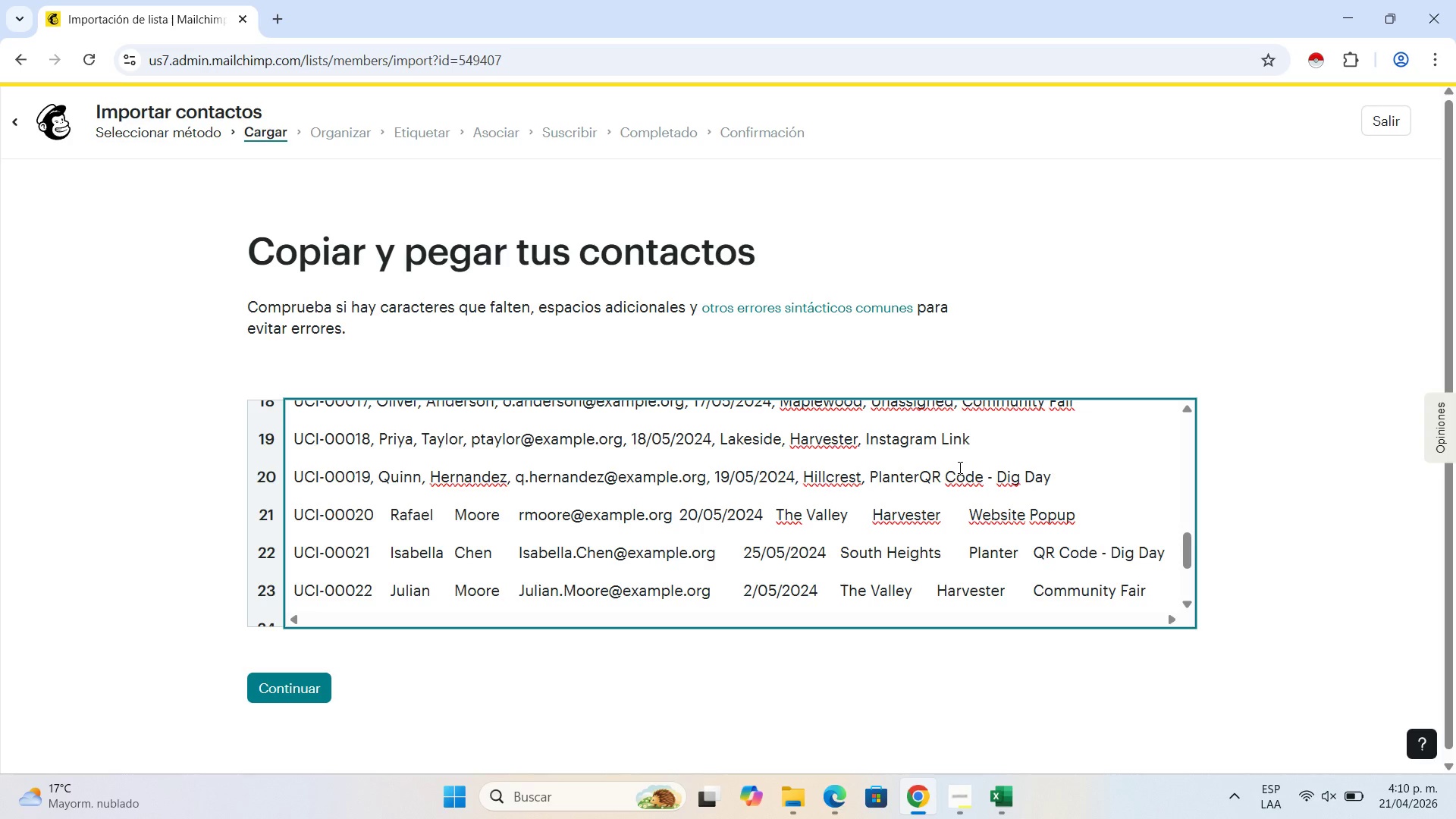 
key(Backspace)
 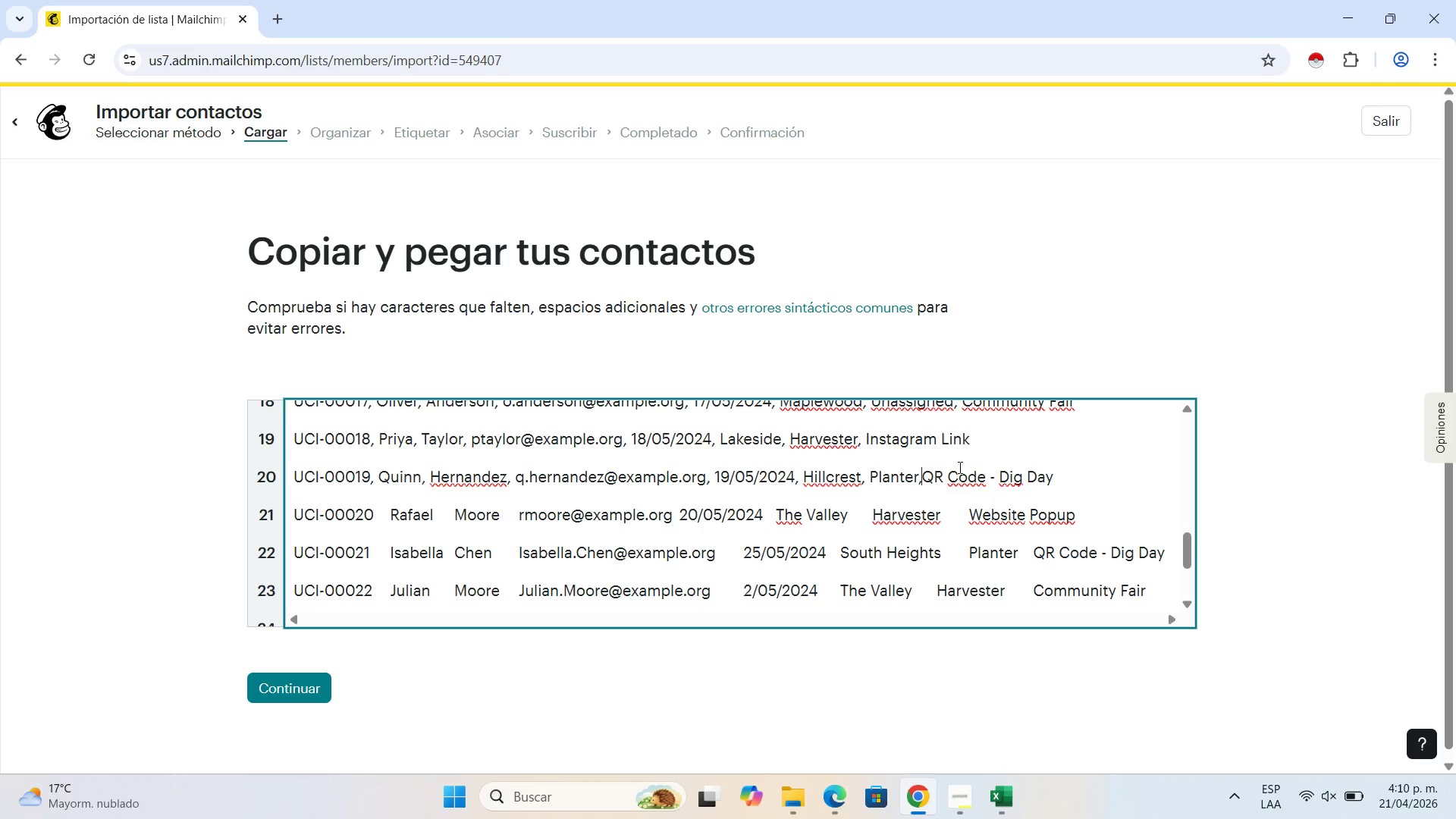 
key(Comma)
 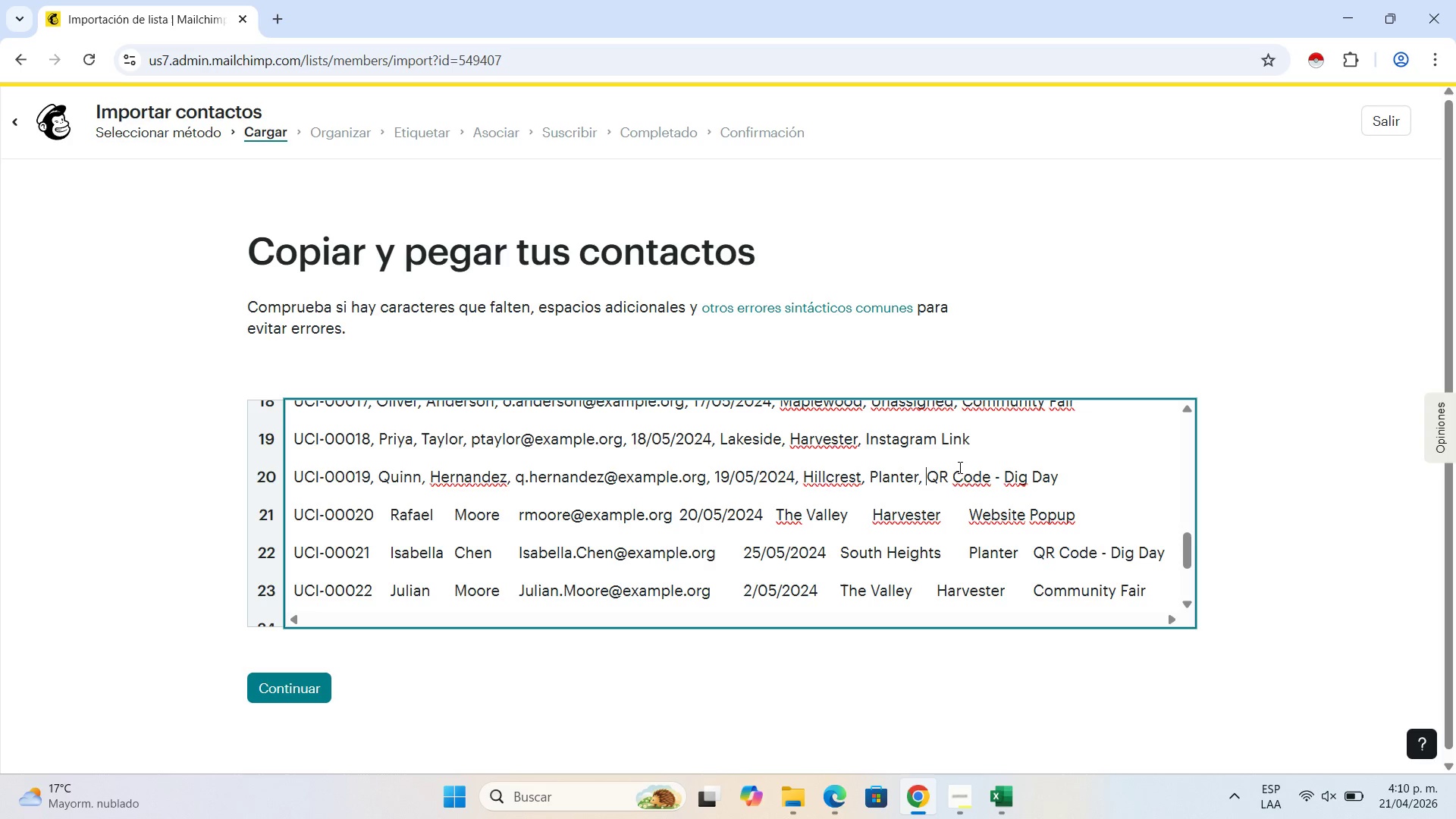 
key(Space)
 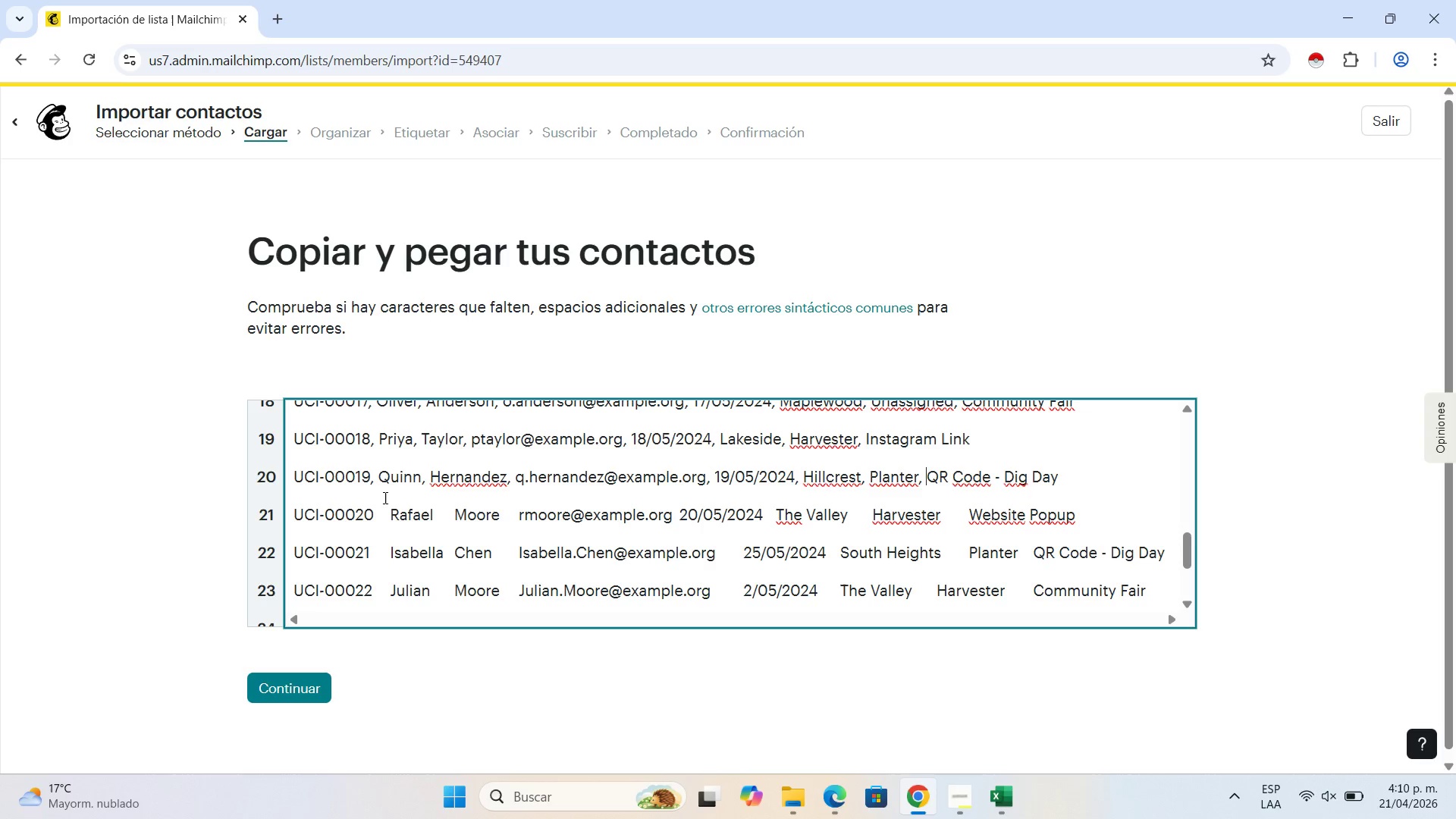 
left_click([393, 515])
 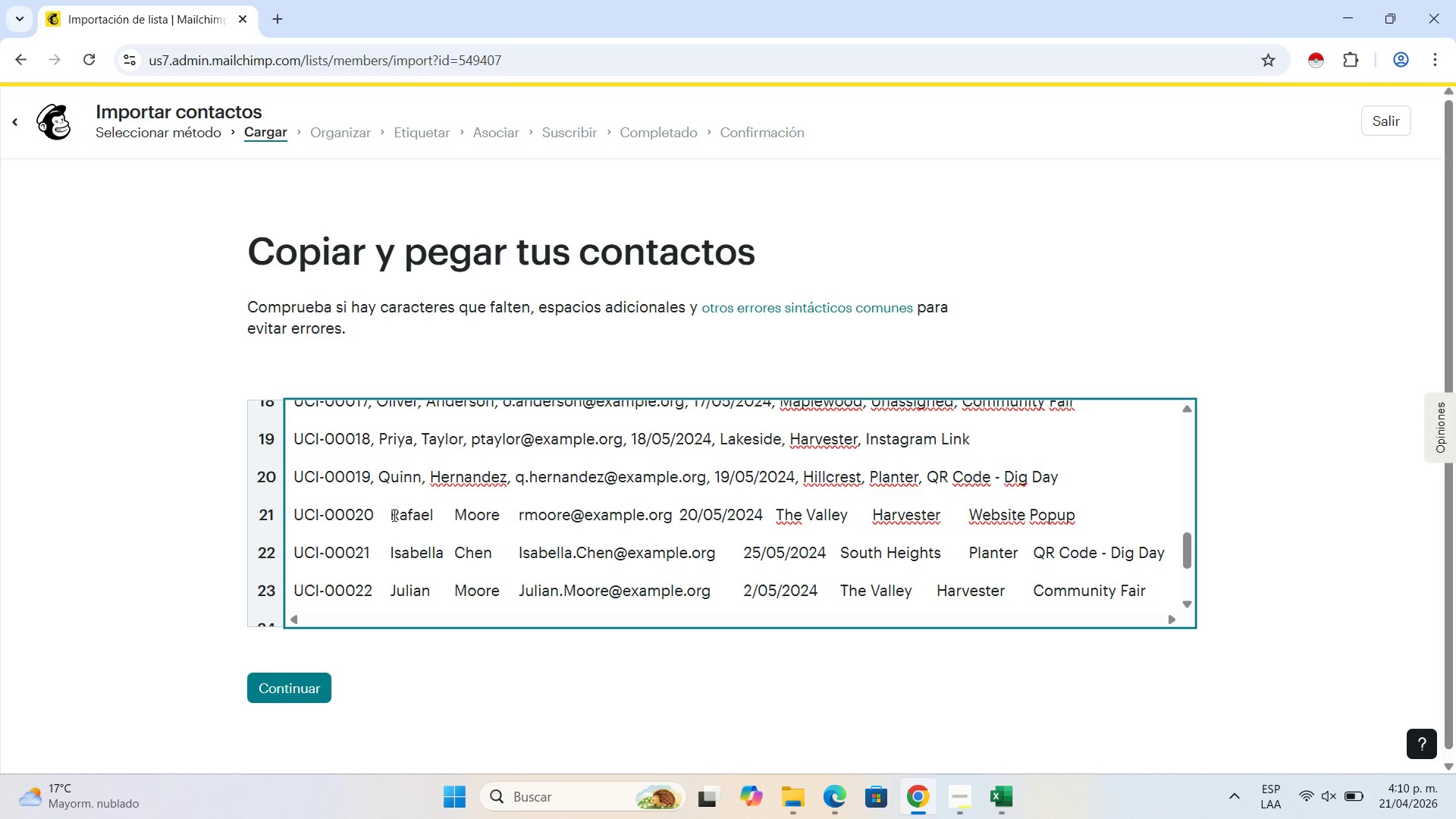 
key(Backspace)
 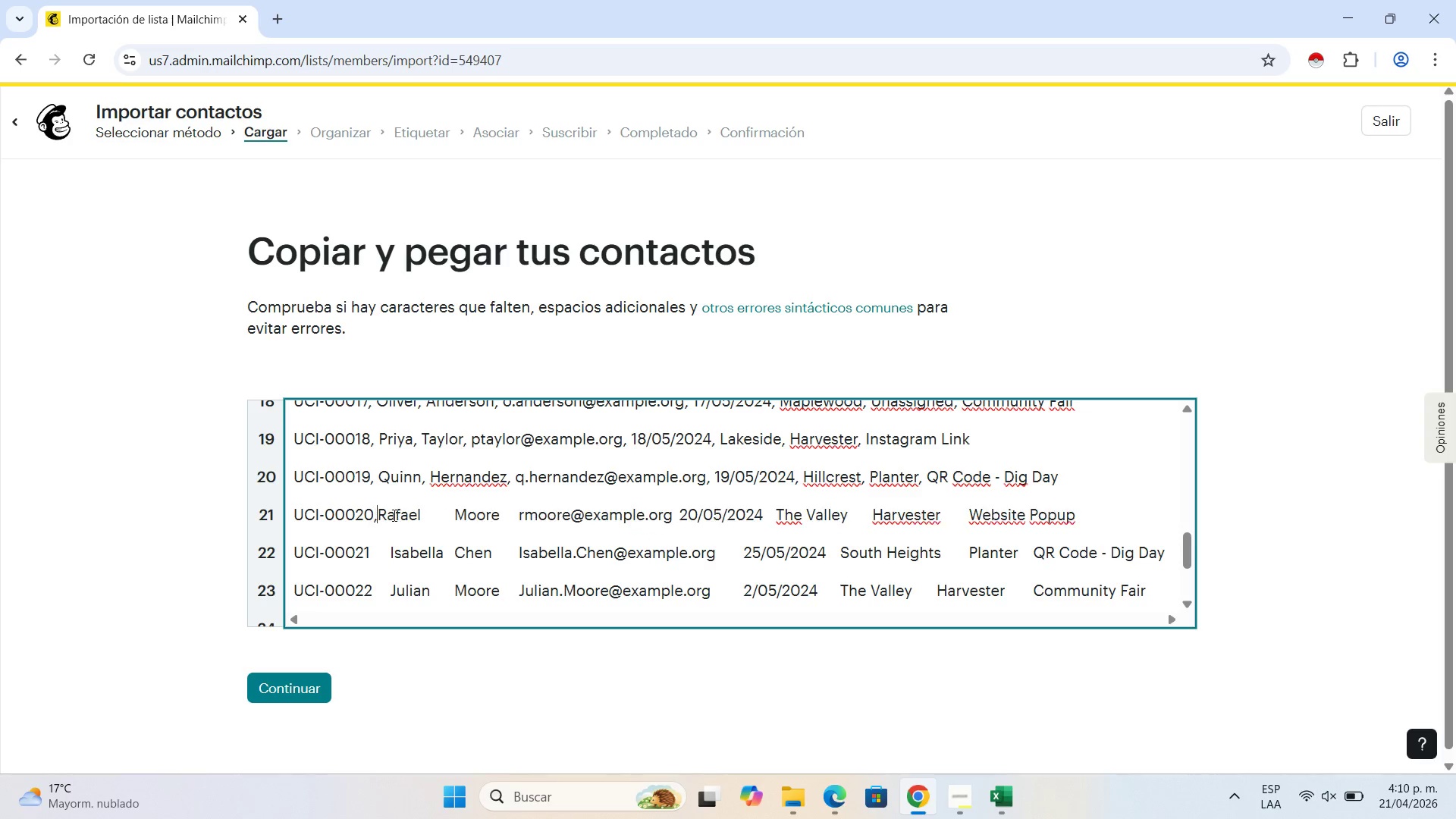 
key(Comma)
 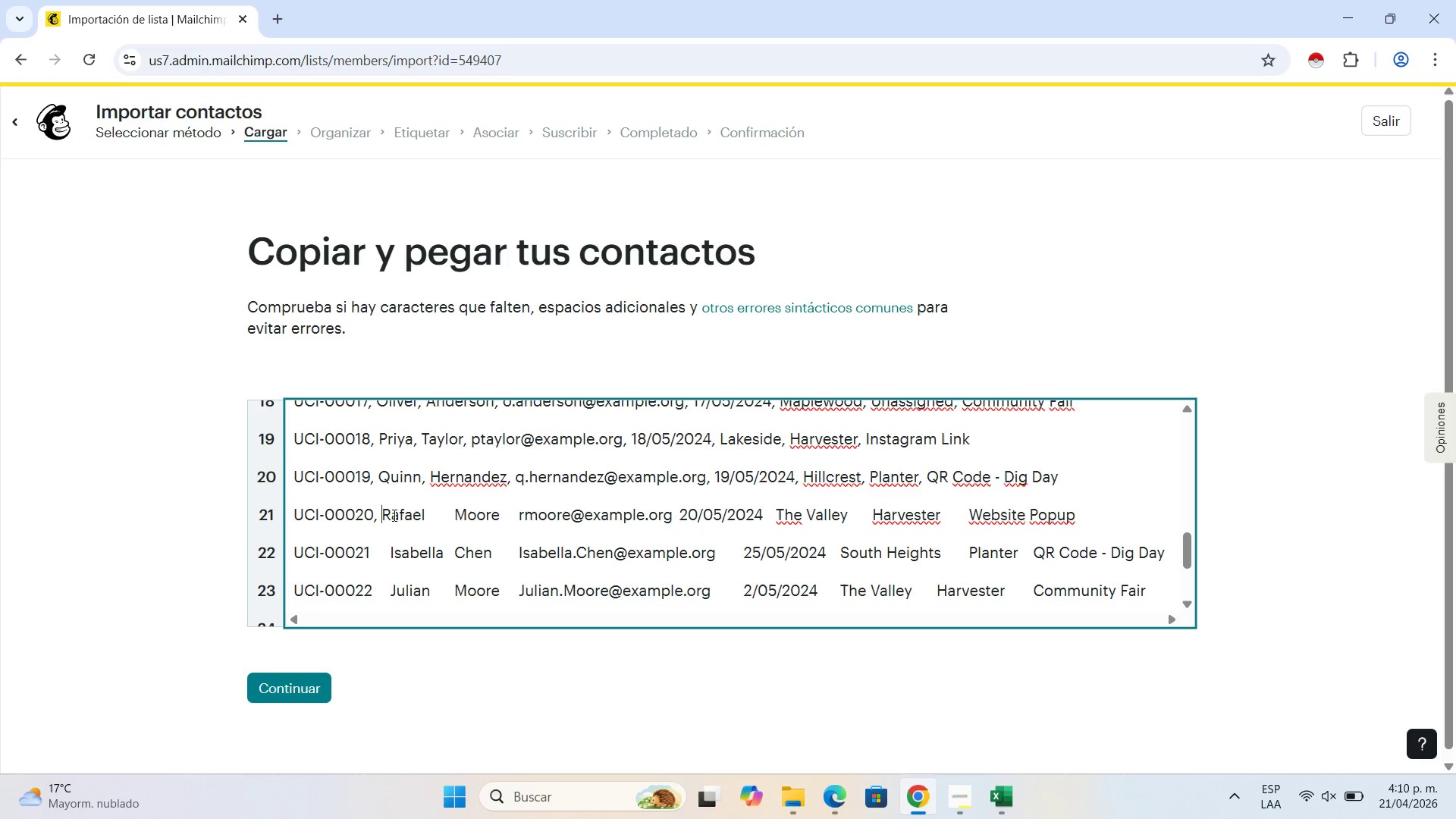 
key(Space)
 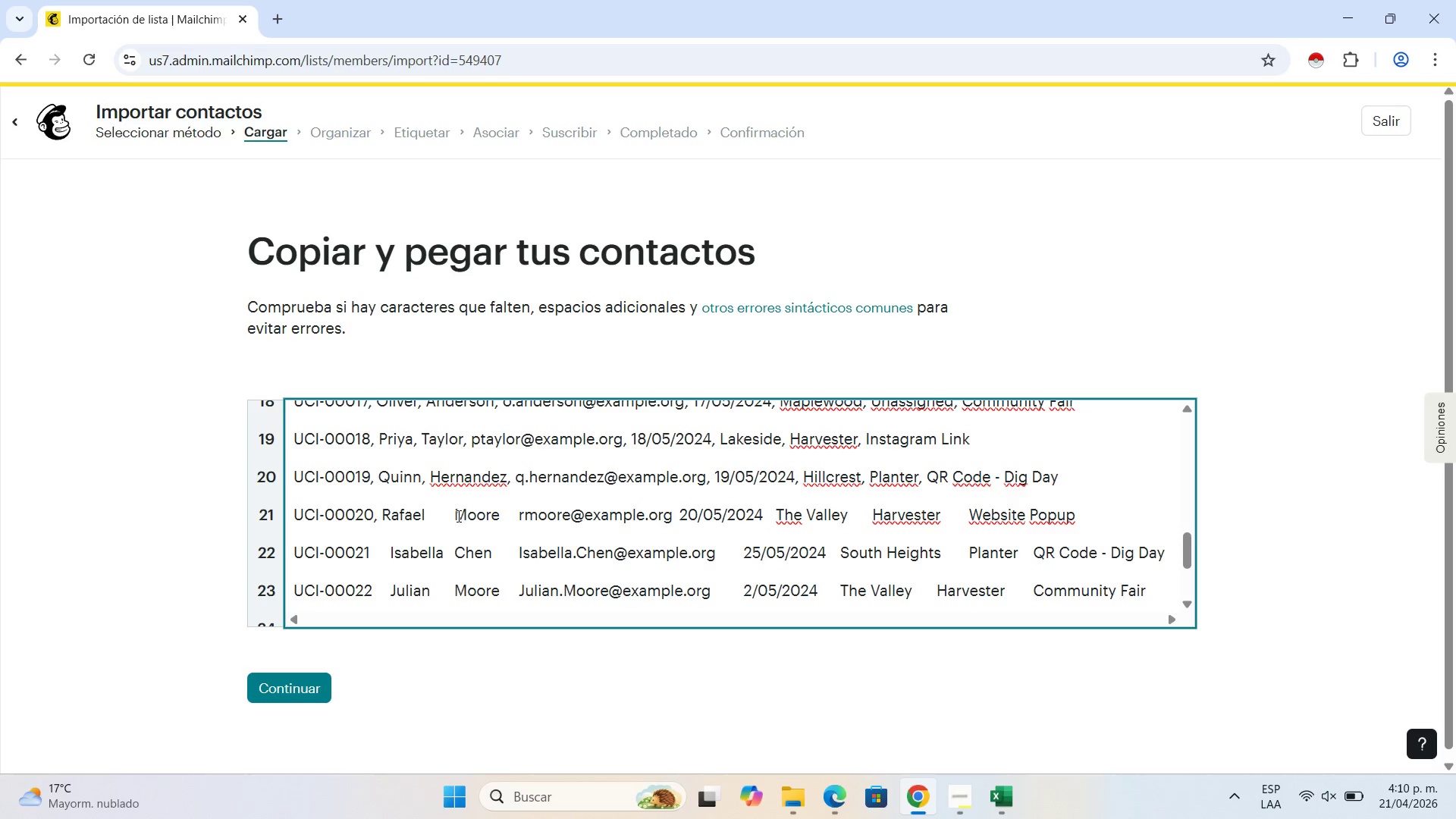 
left_click([457, 516])
 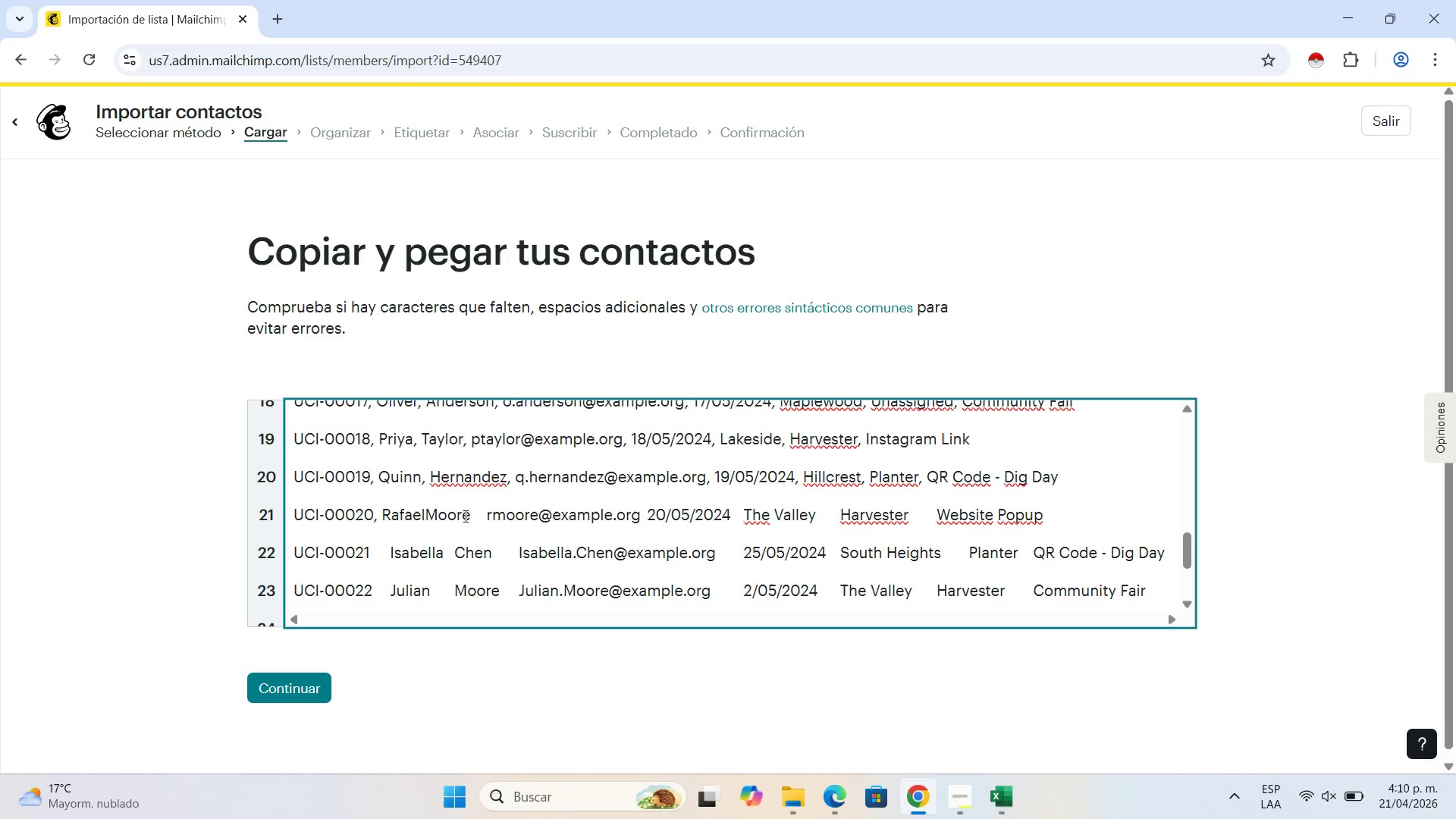 
key(Backspace)
 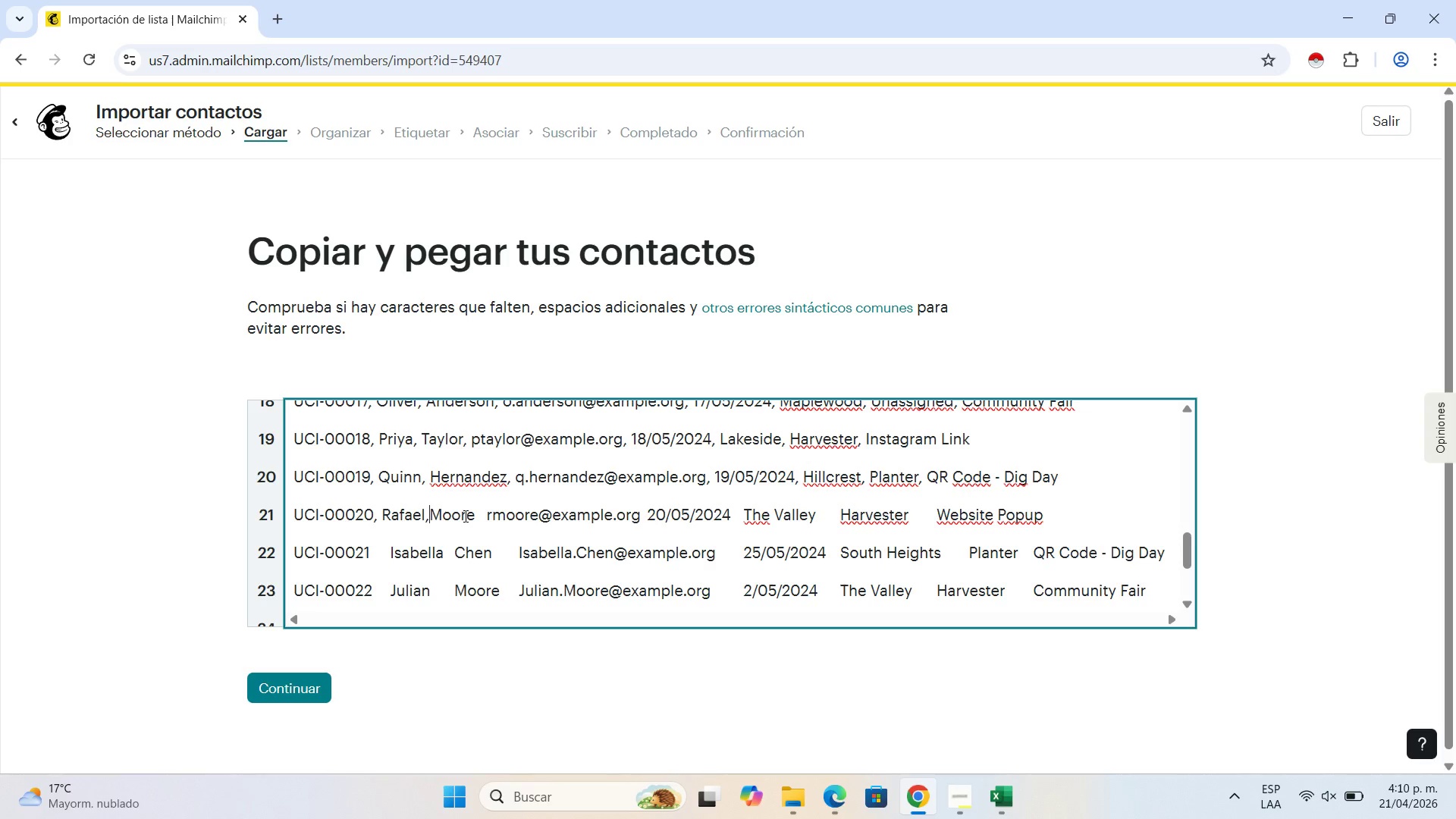 
key(Comma)
 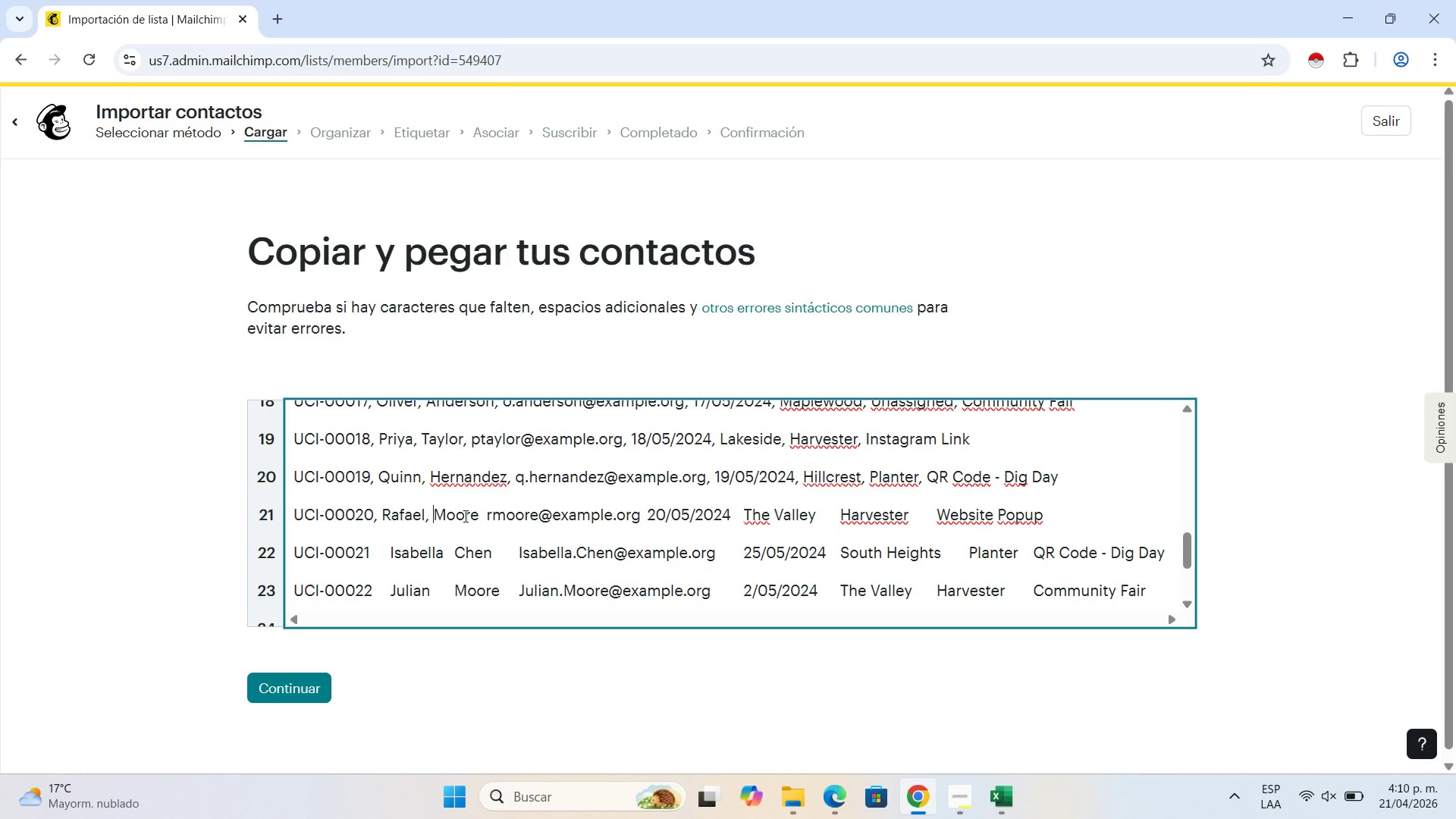 
key(Space)
 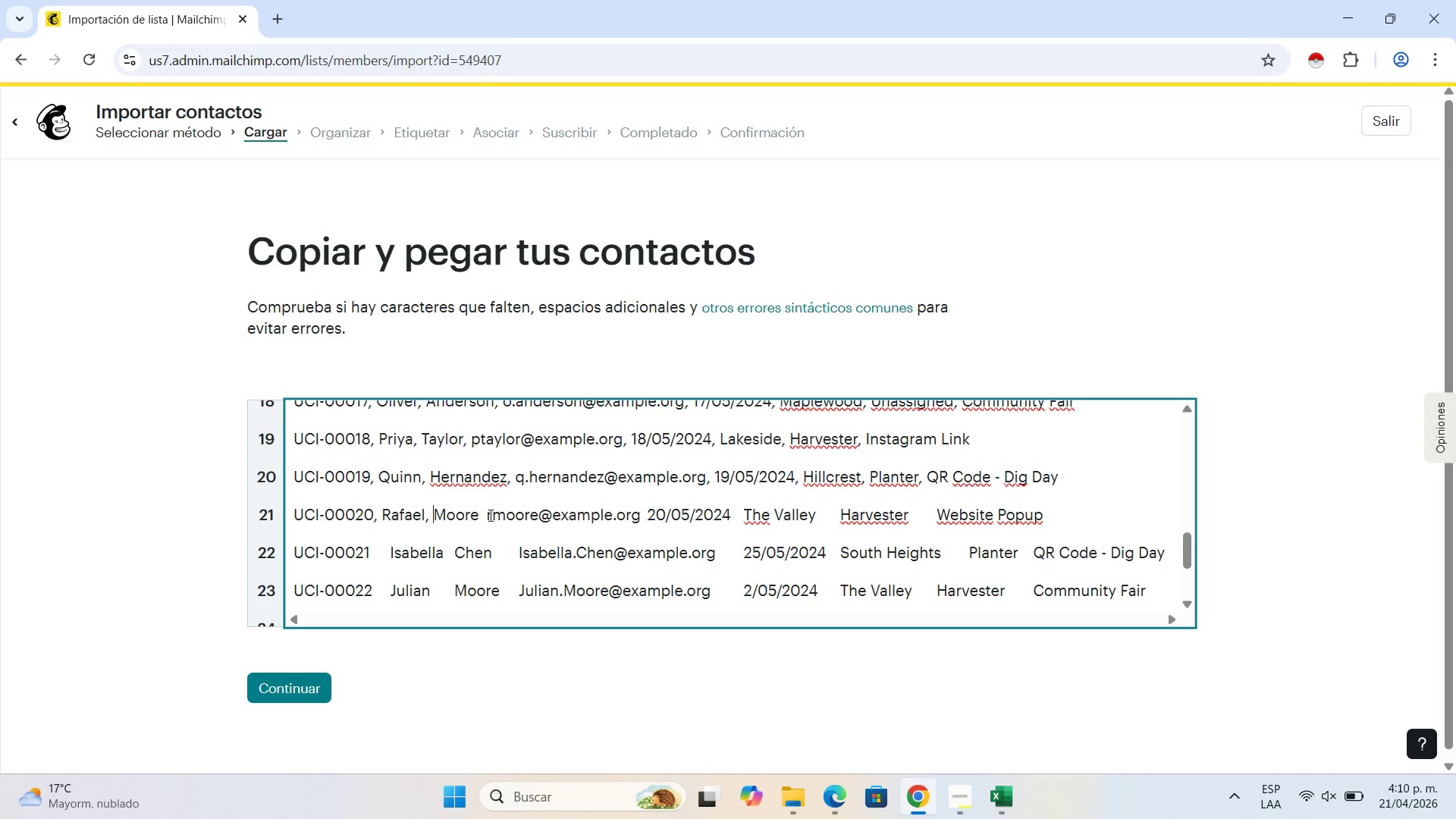 
left_click([482, 518])
 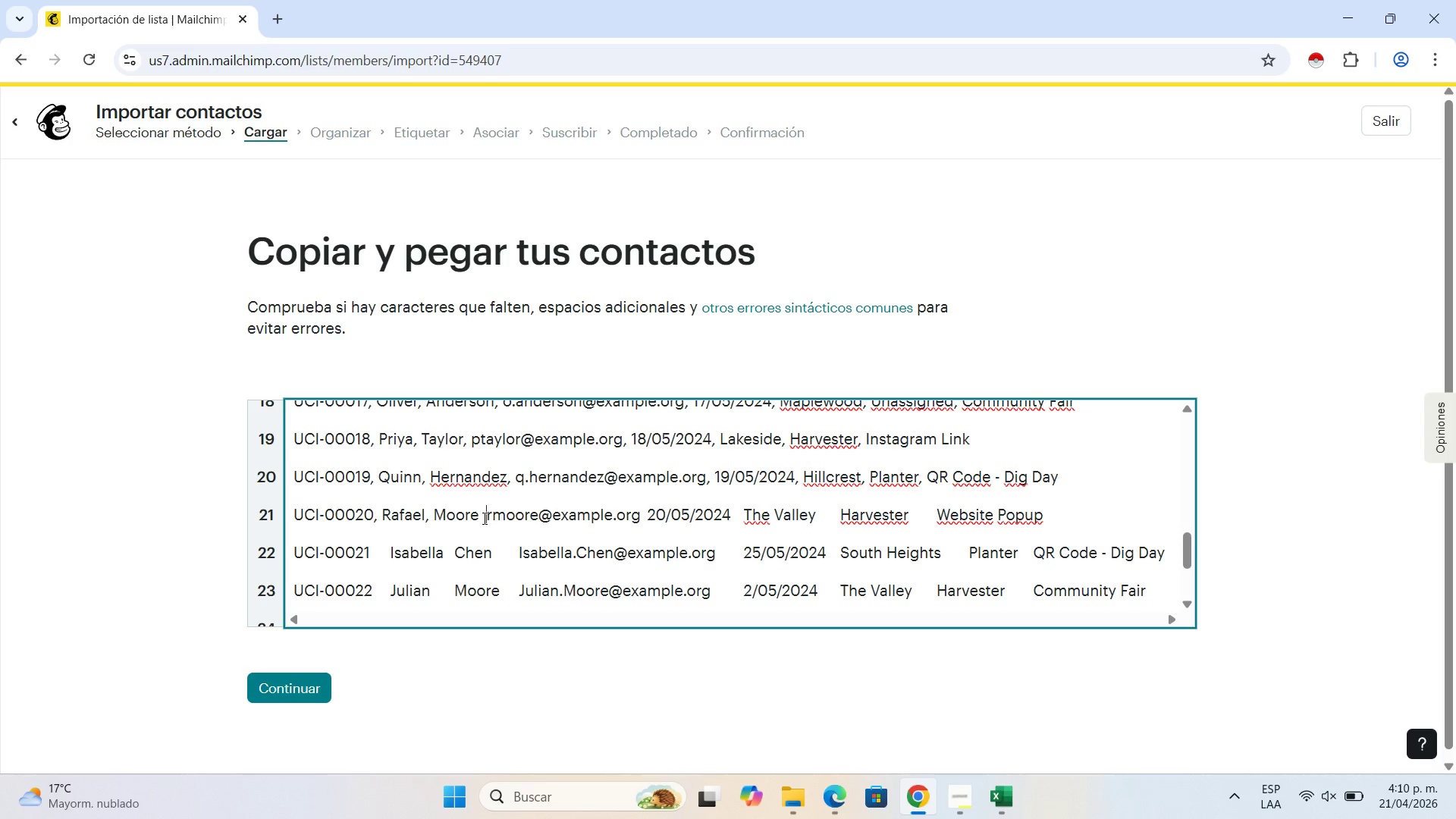 
key(ArrowRight)
 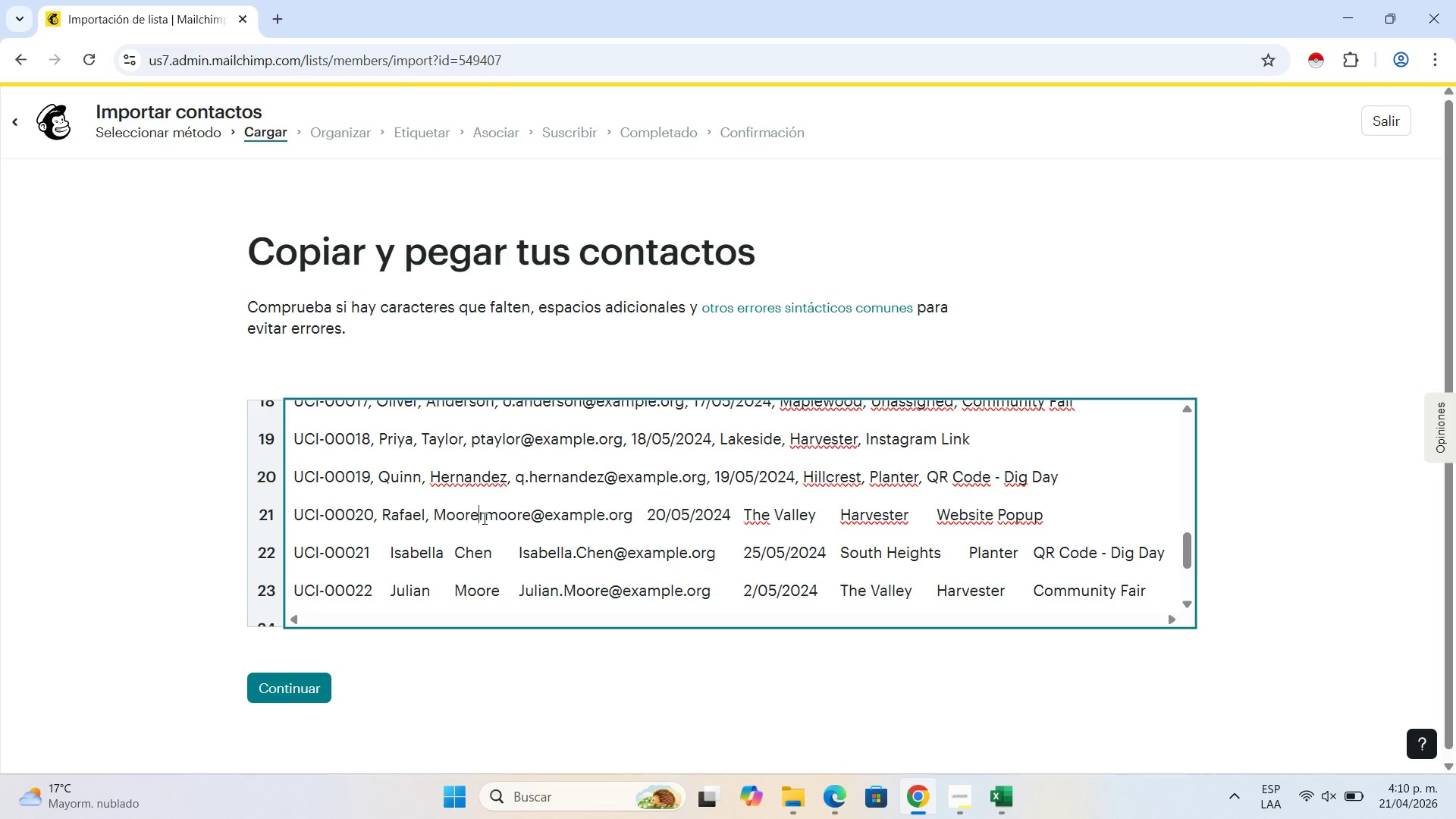 
key(Backspace)
 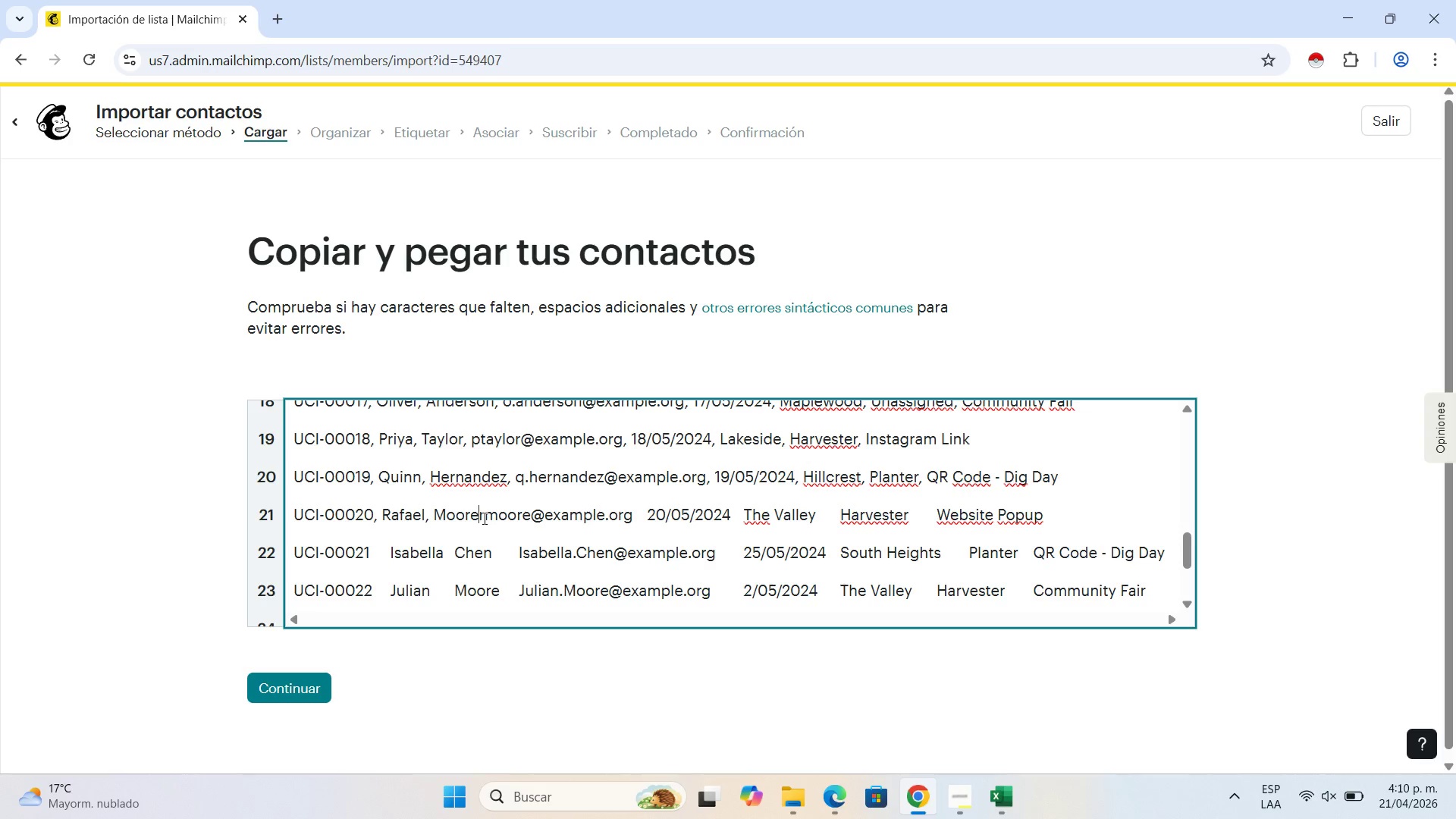 
key(Comma)
 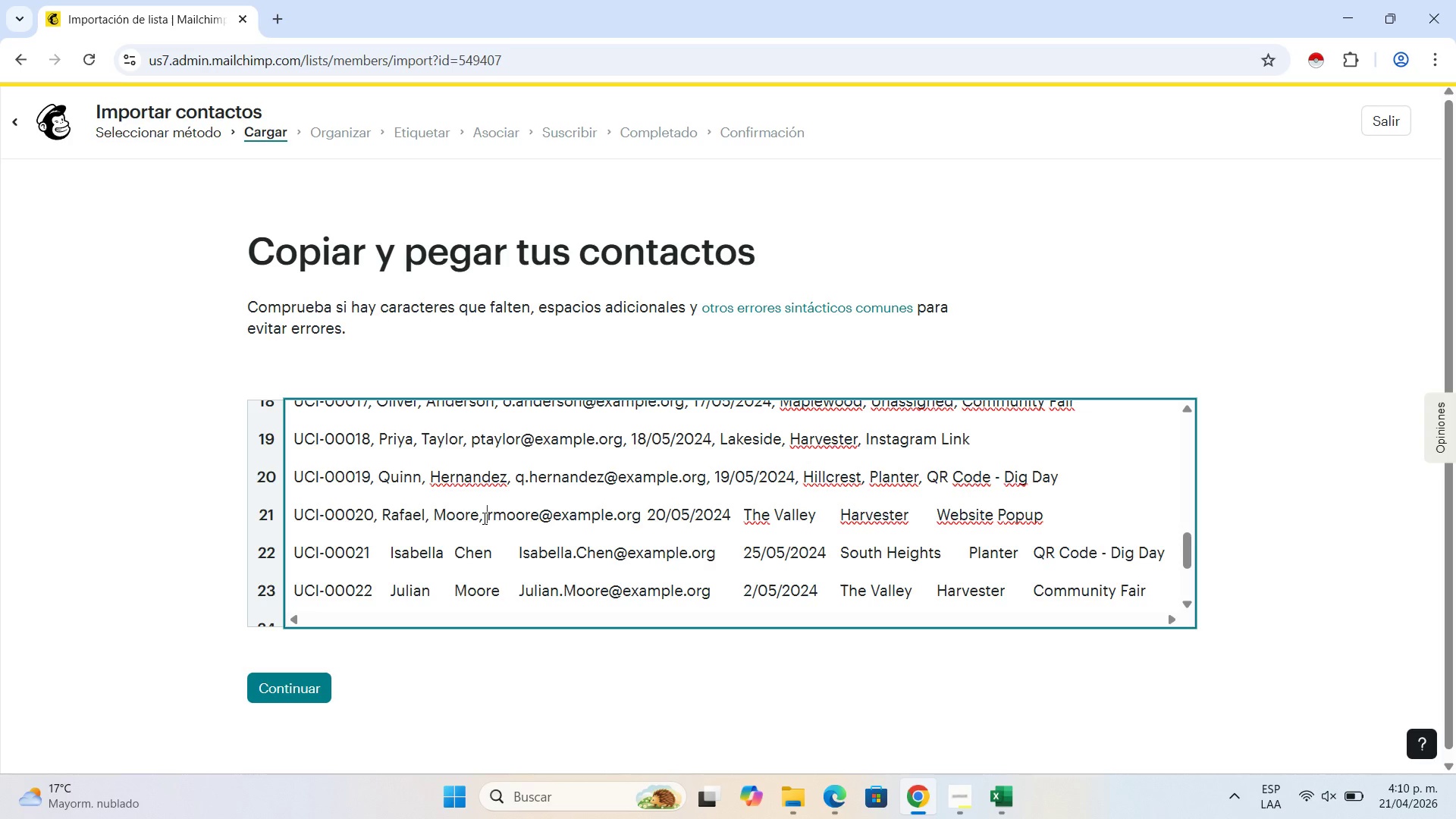 
key(Space)
 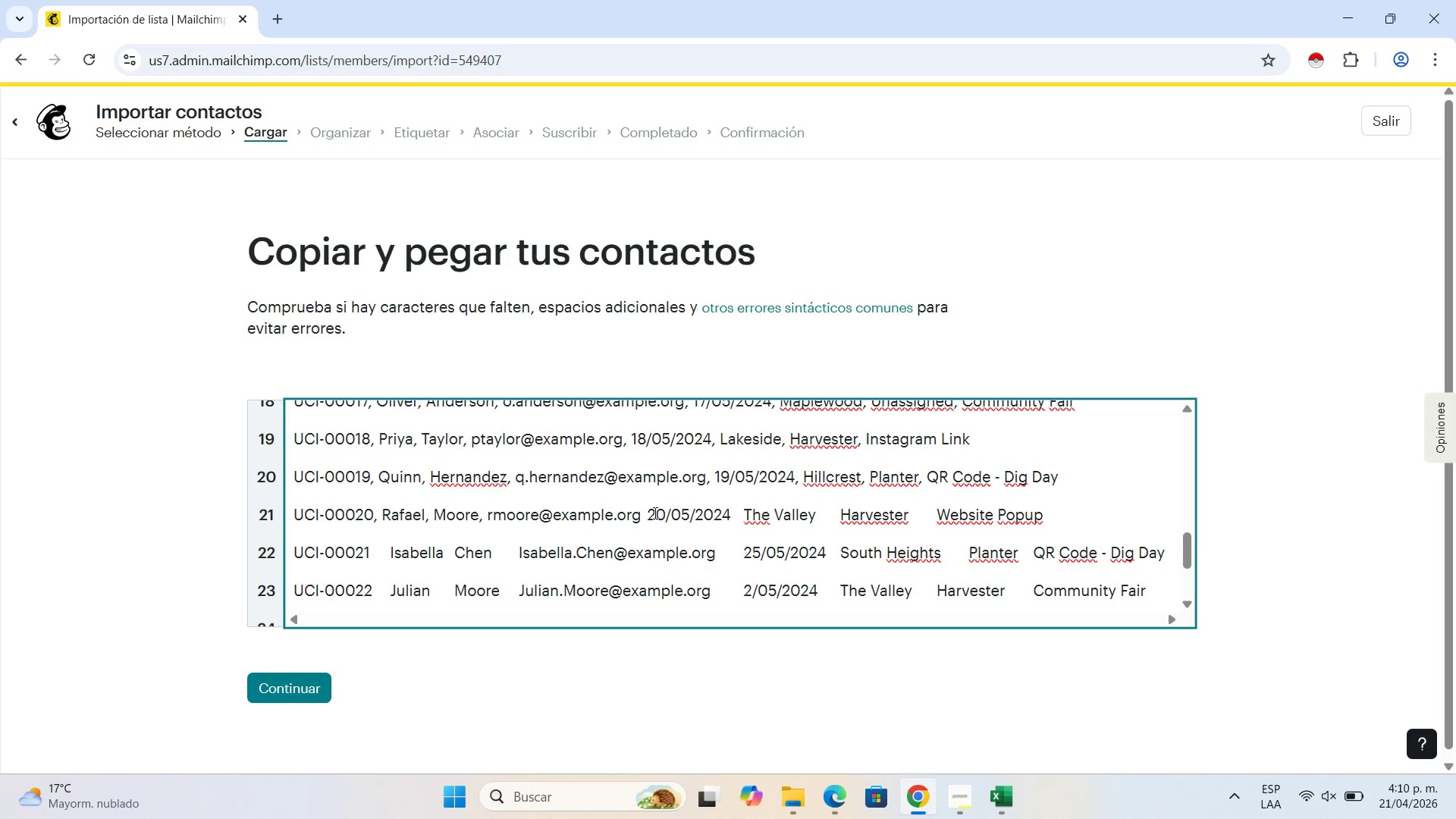 
left_click([650, 516])
 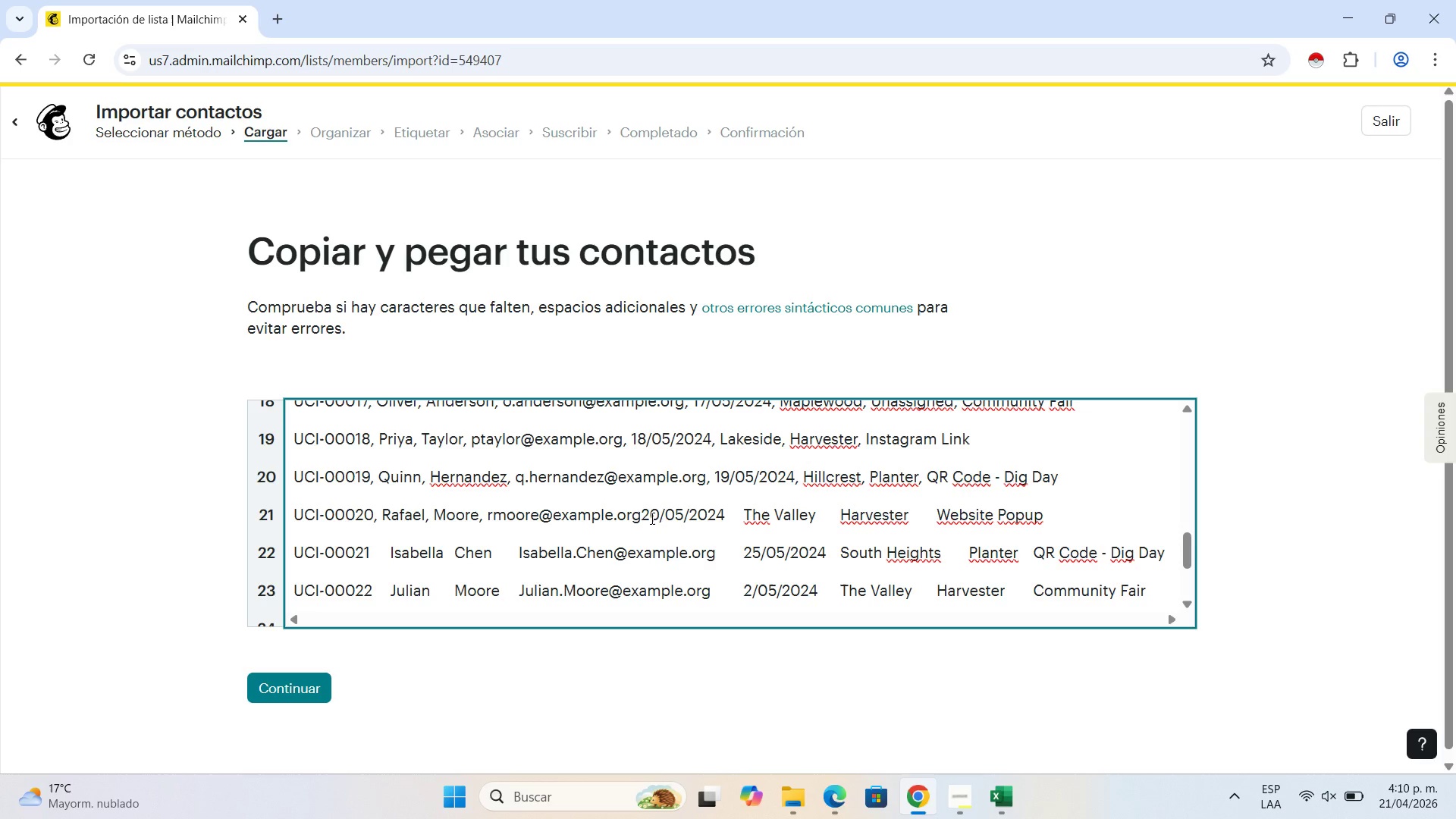 
key(Backspace)
 